 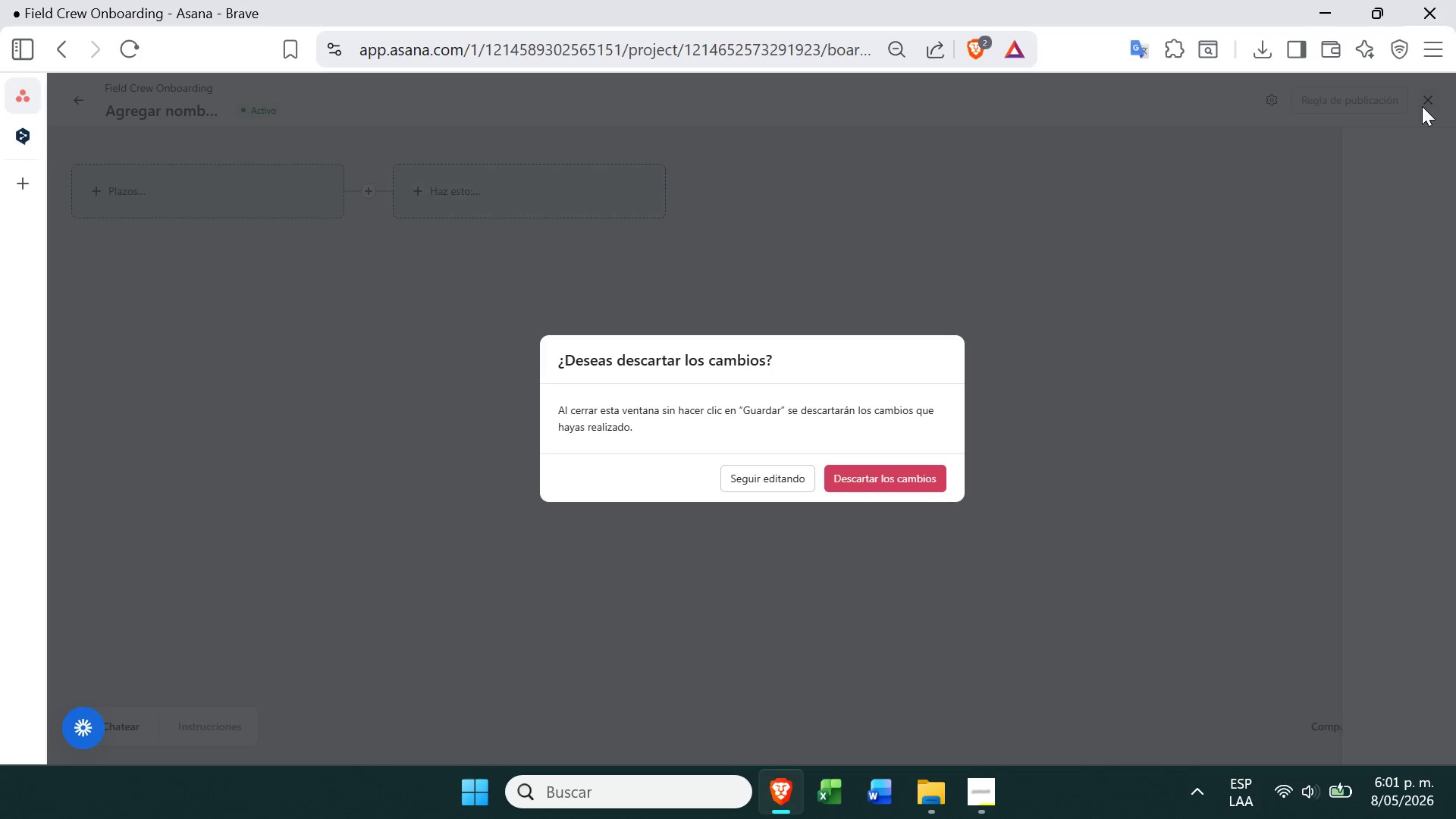 
left_click([901, 468])
 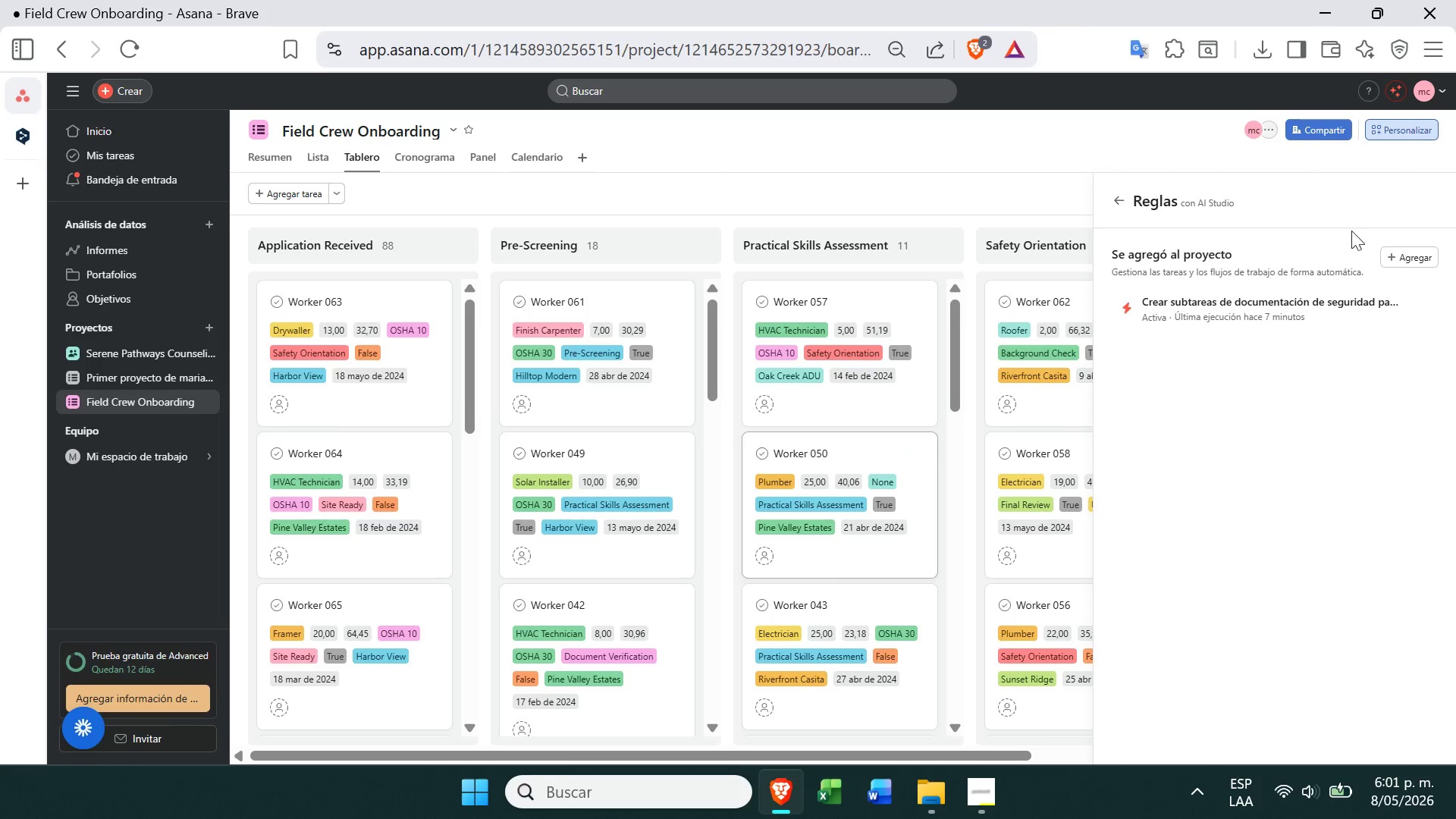 
left_click([1408, 256])
 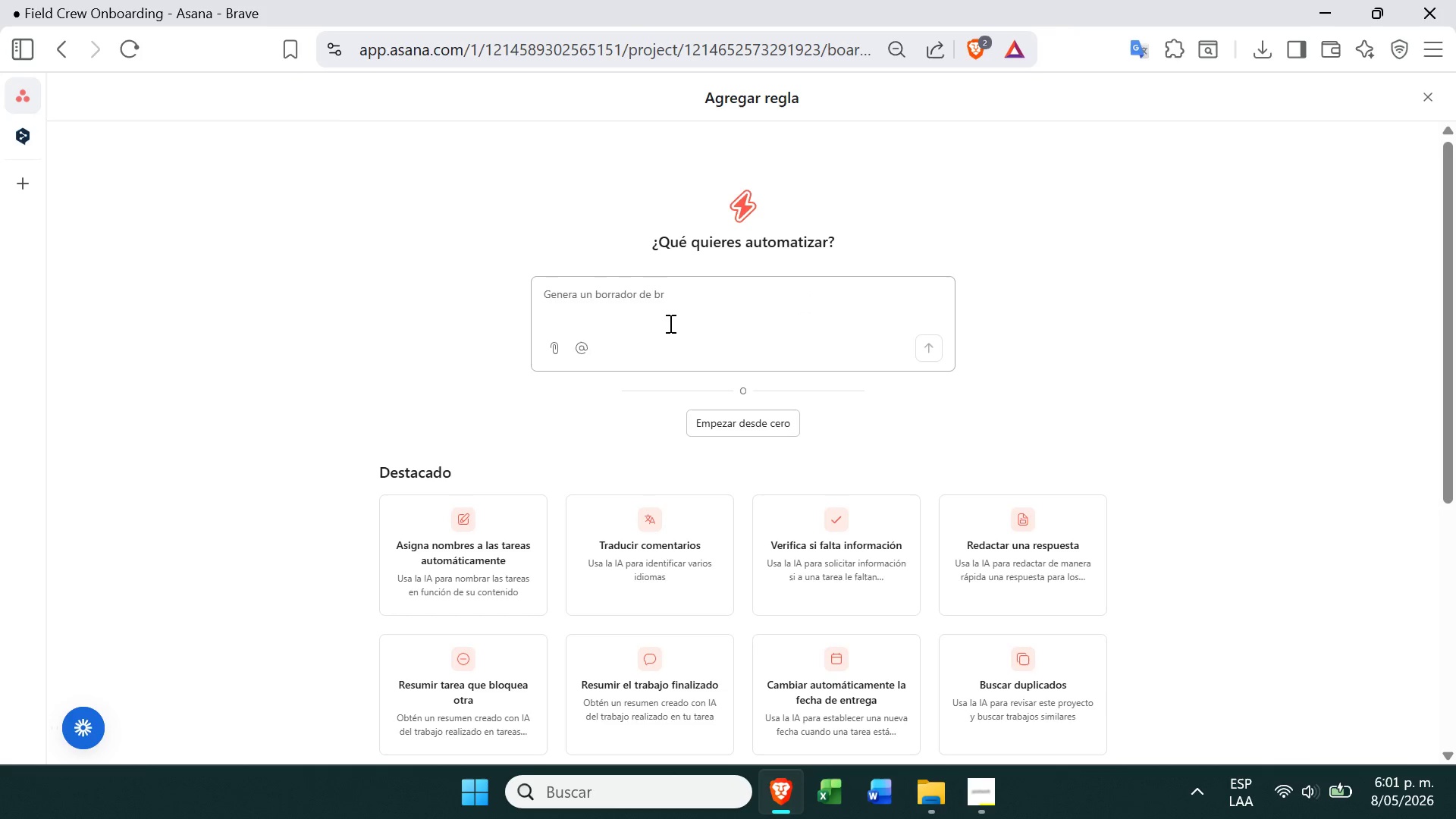 
double_click([670, 325])
 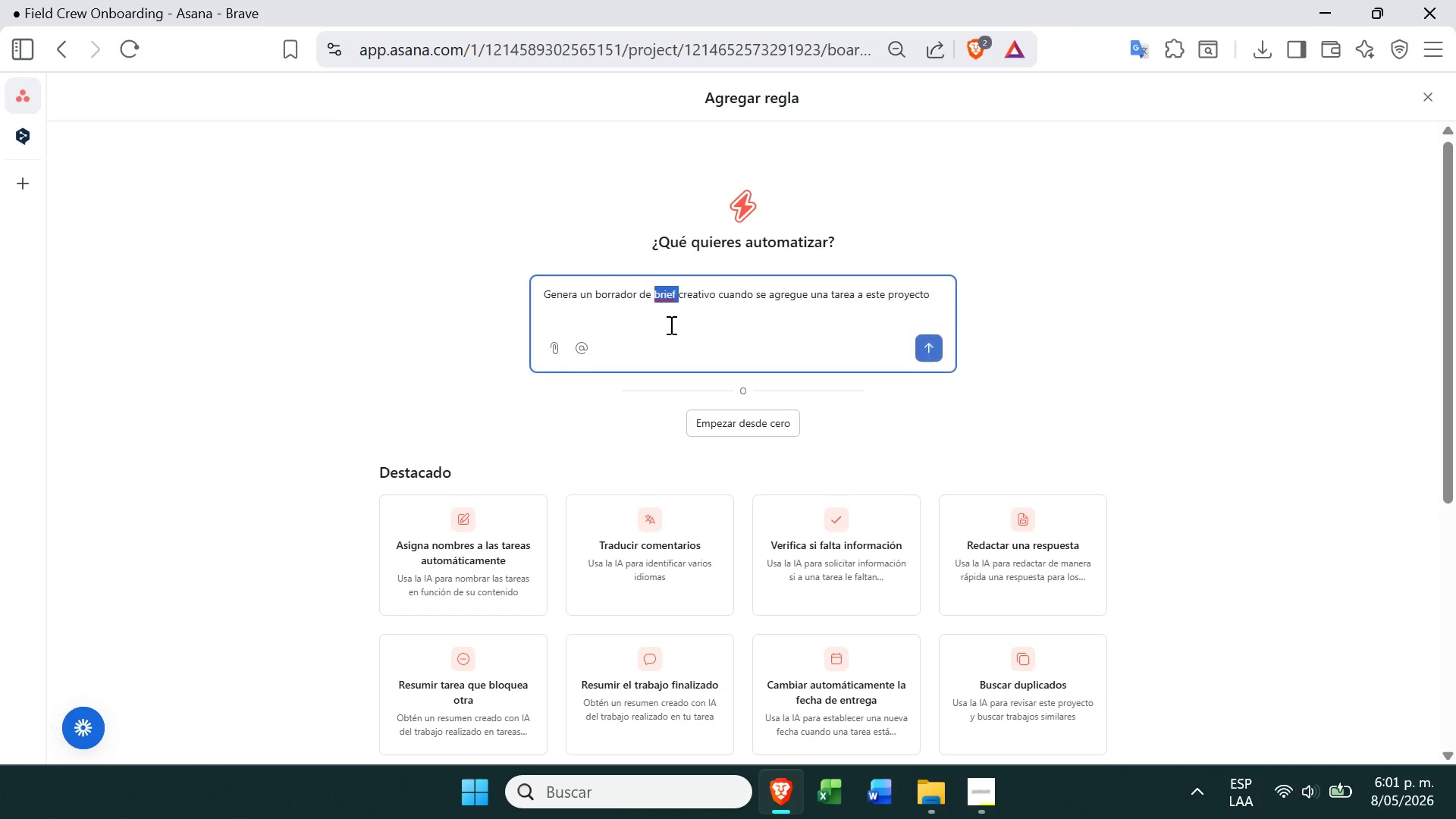 
triple_click([670, 325])
 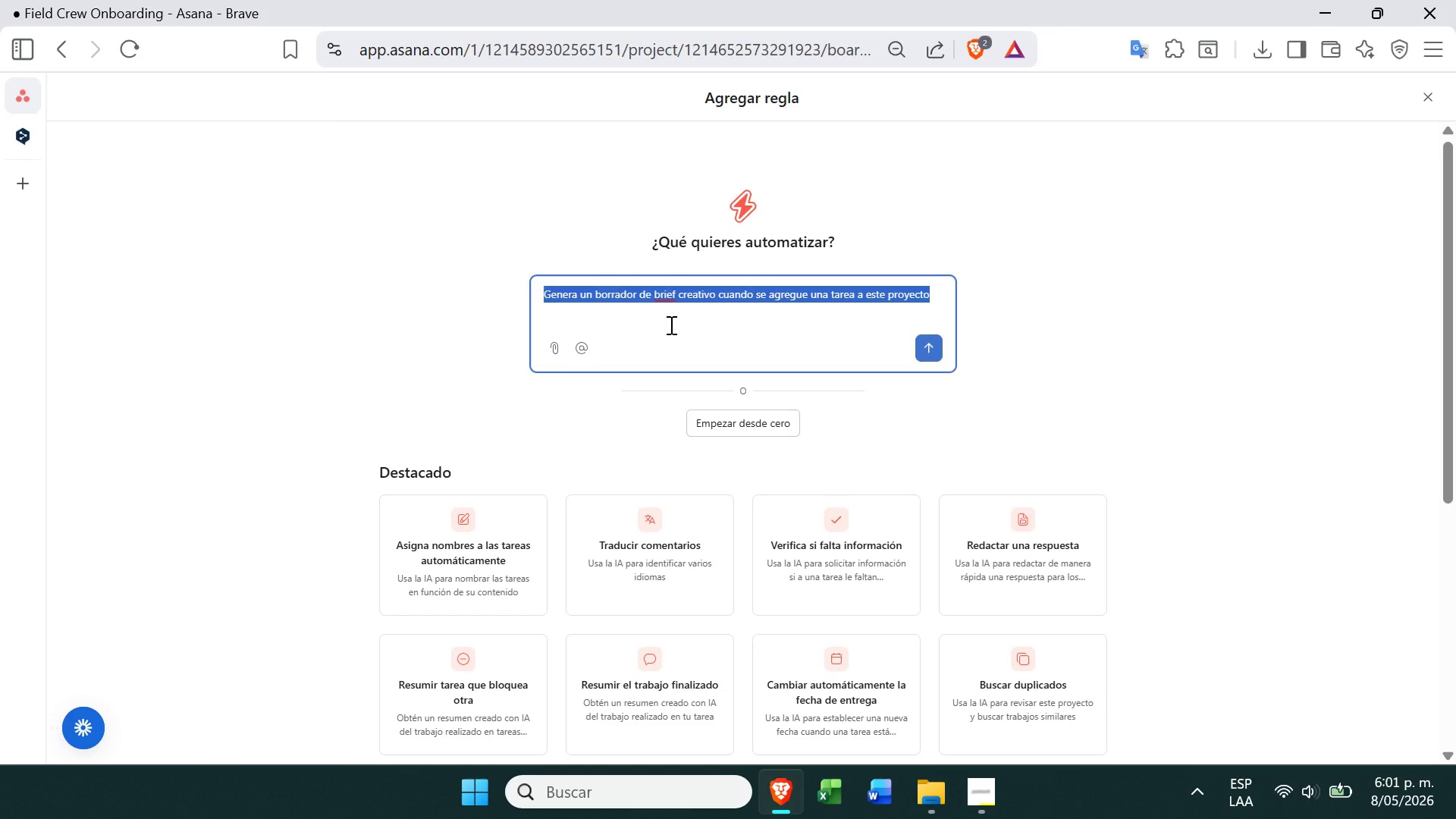 
key(Backspace)
type(Sie e)
key(Backspace)
key(Backspace)
key(Backspace)
type( e )
key(Backspace)
type(l campo )
 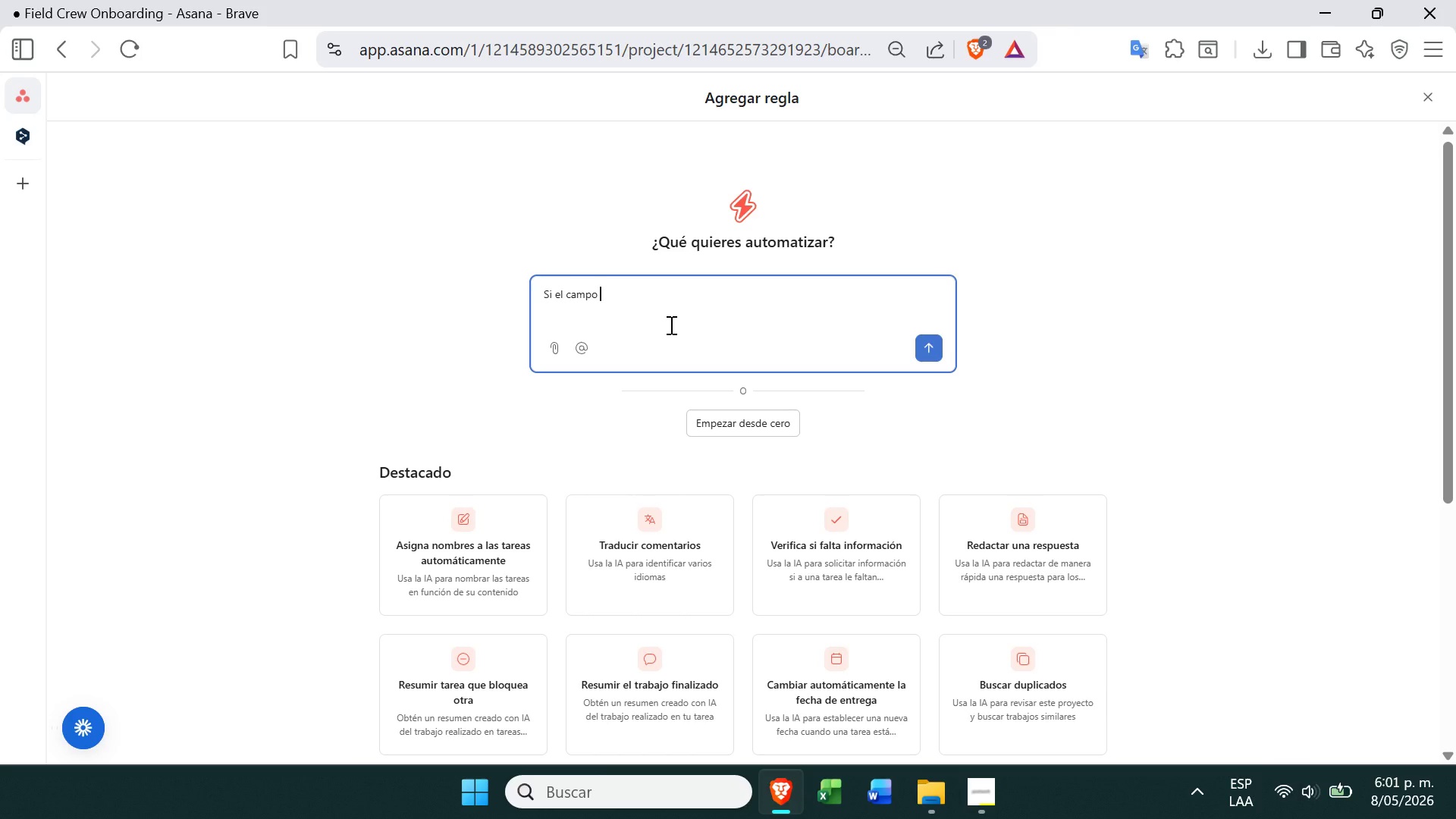 
type(!)
key(Backspace)
type(@OSHA certification@)
 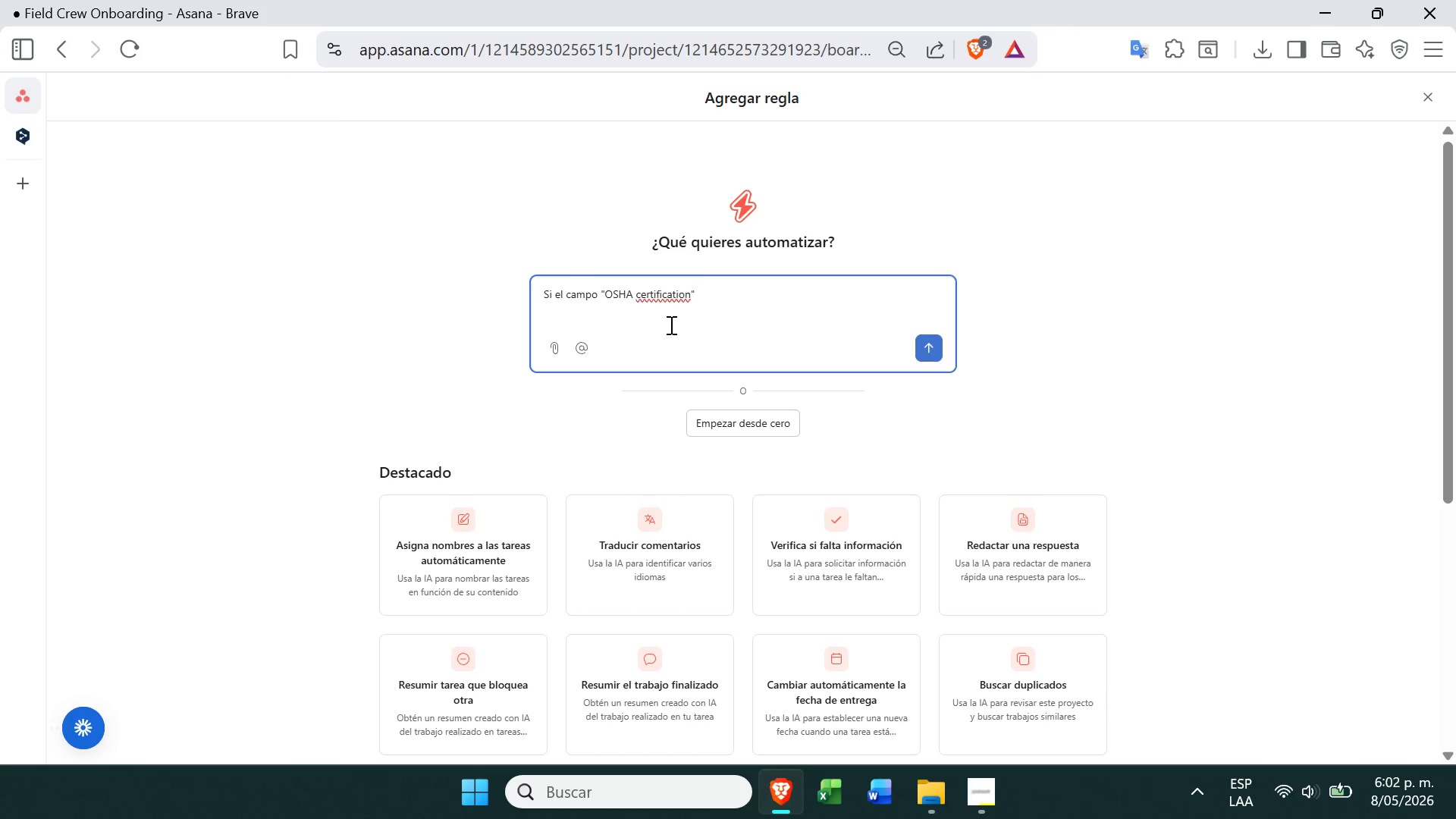 
left_click([544, 295])
 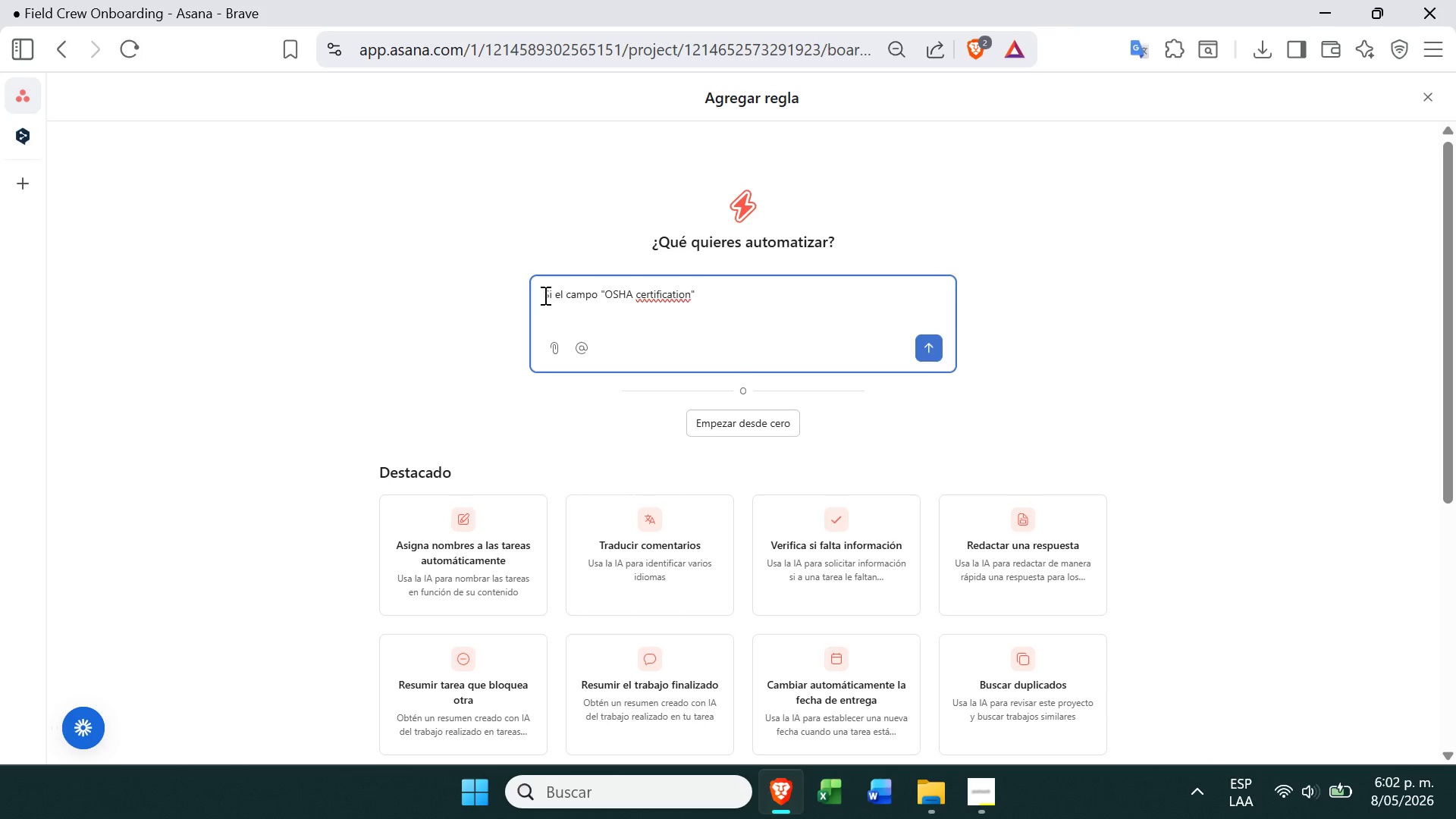 
type(haz la regla )
 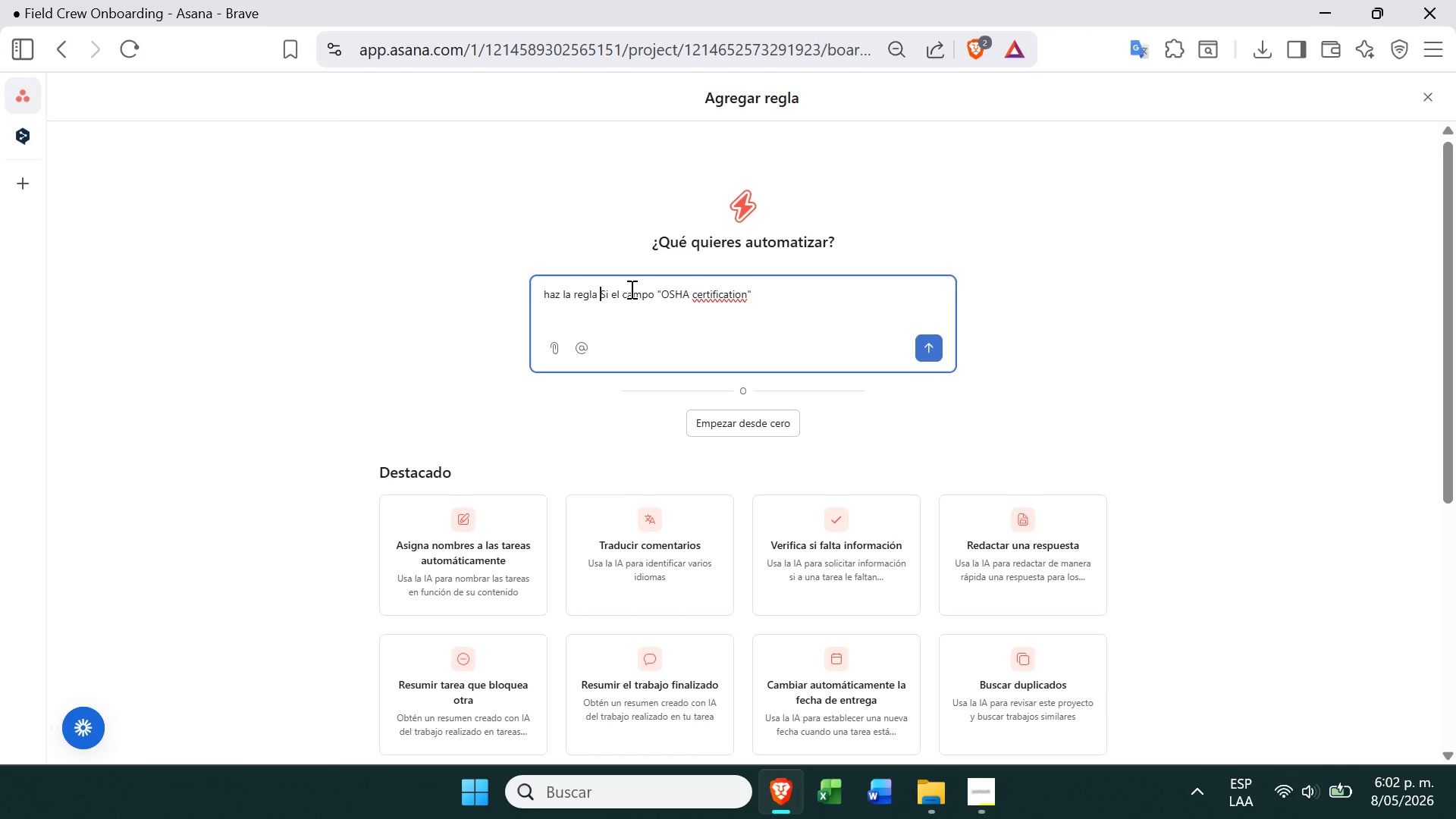 
key(Comma)
 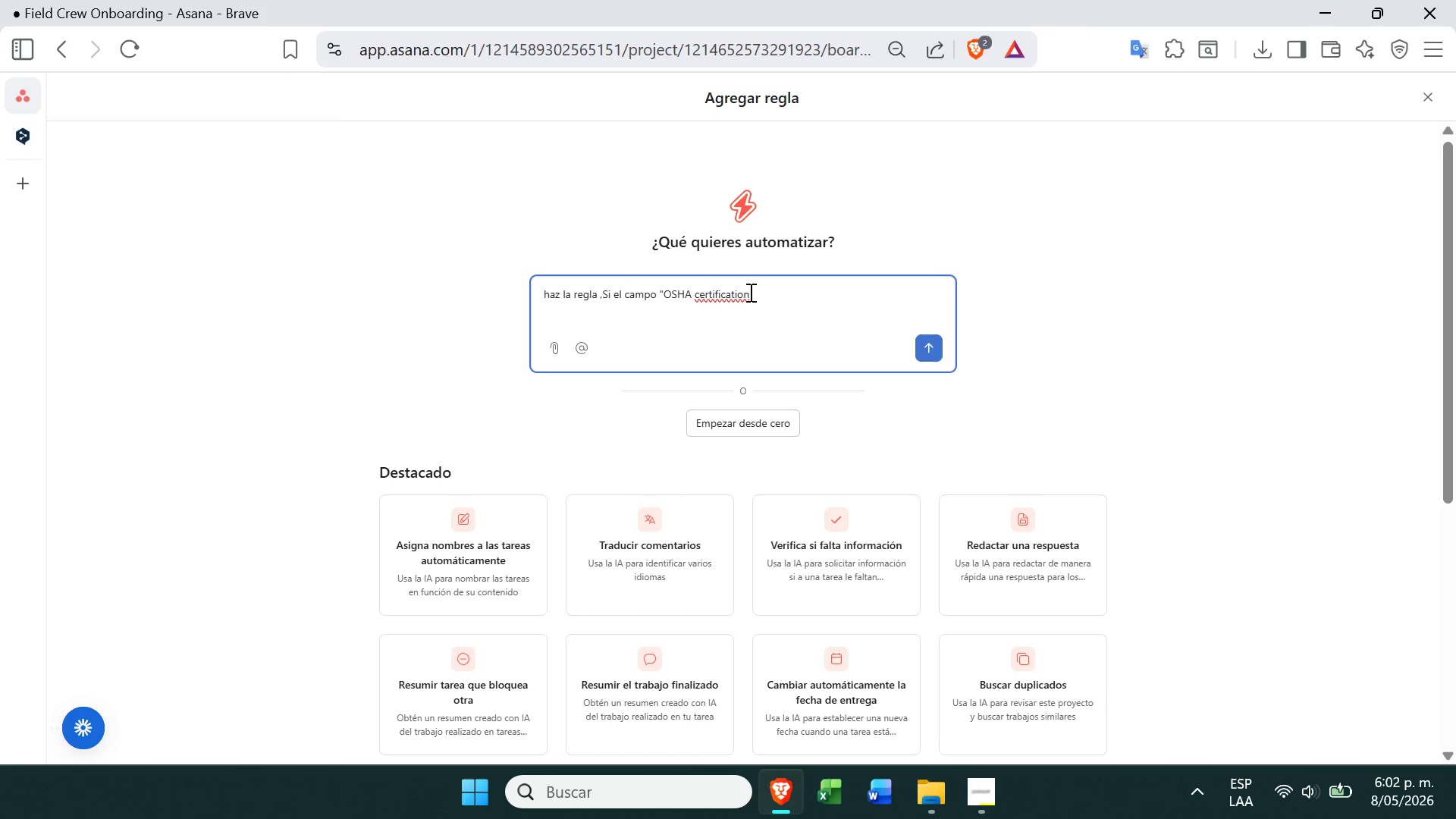 
left_click([764, 290])
 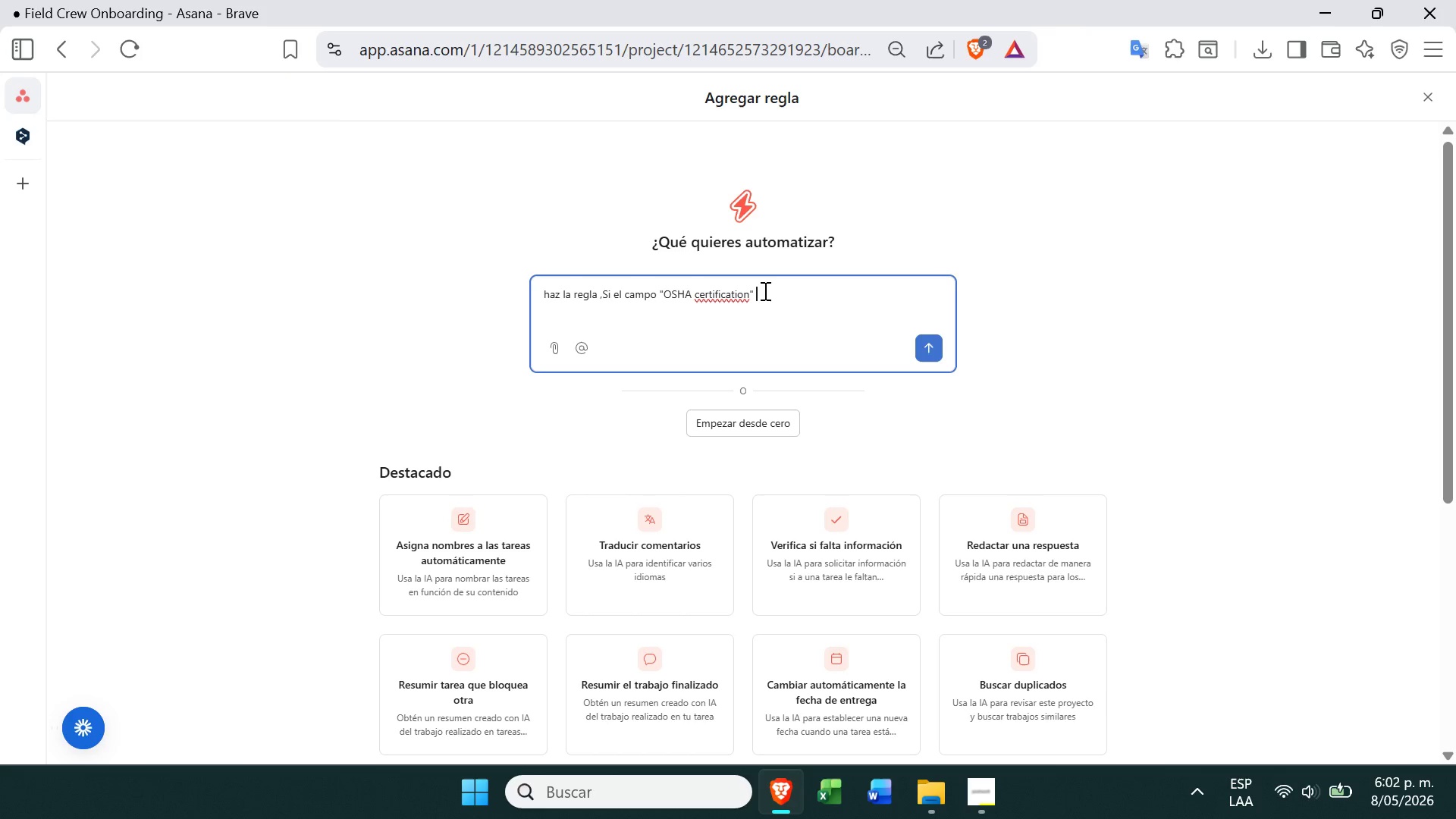 
type( es None#)
key(Backspace)
 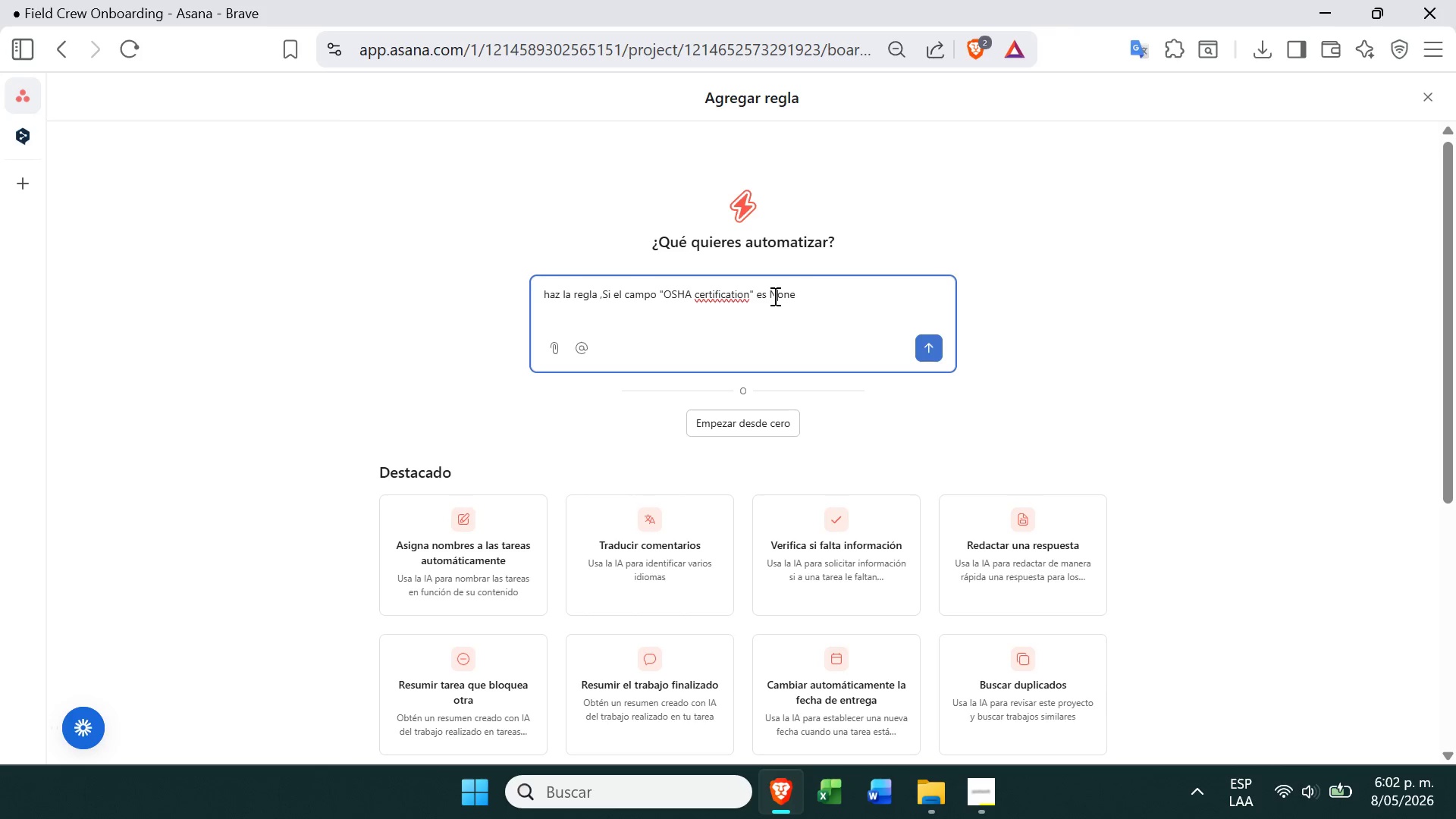 
 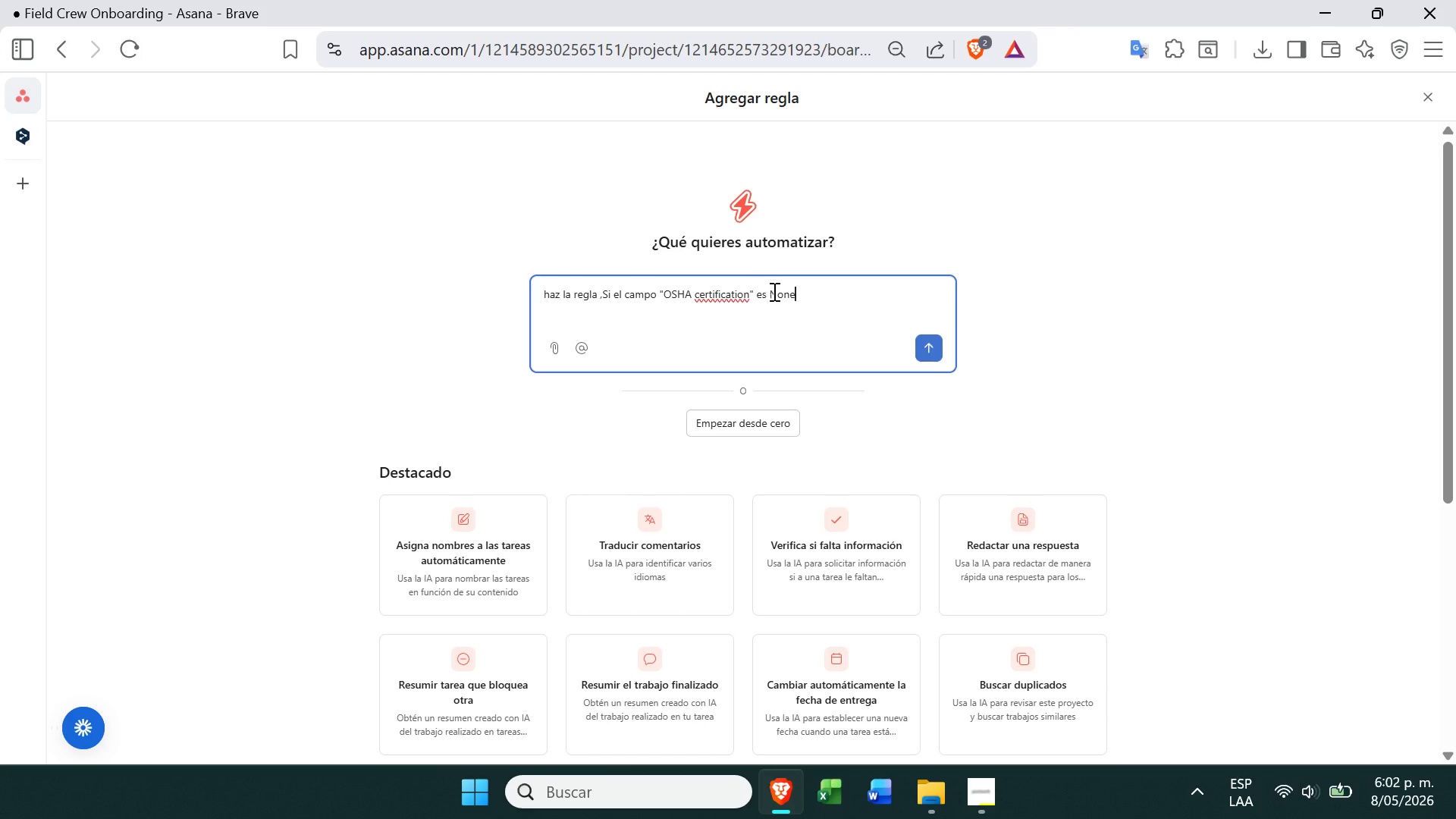 
left_click([774, 296])
 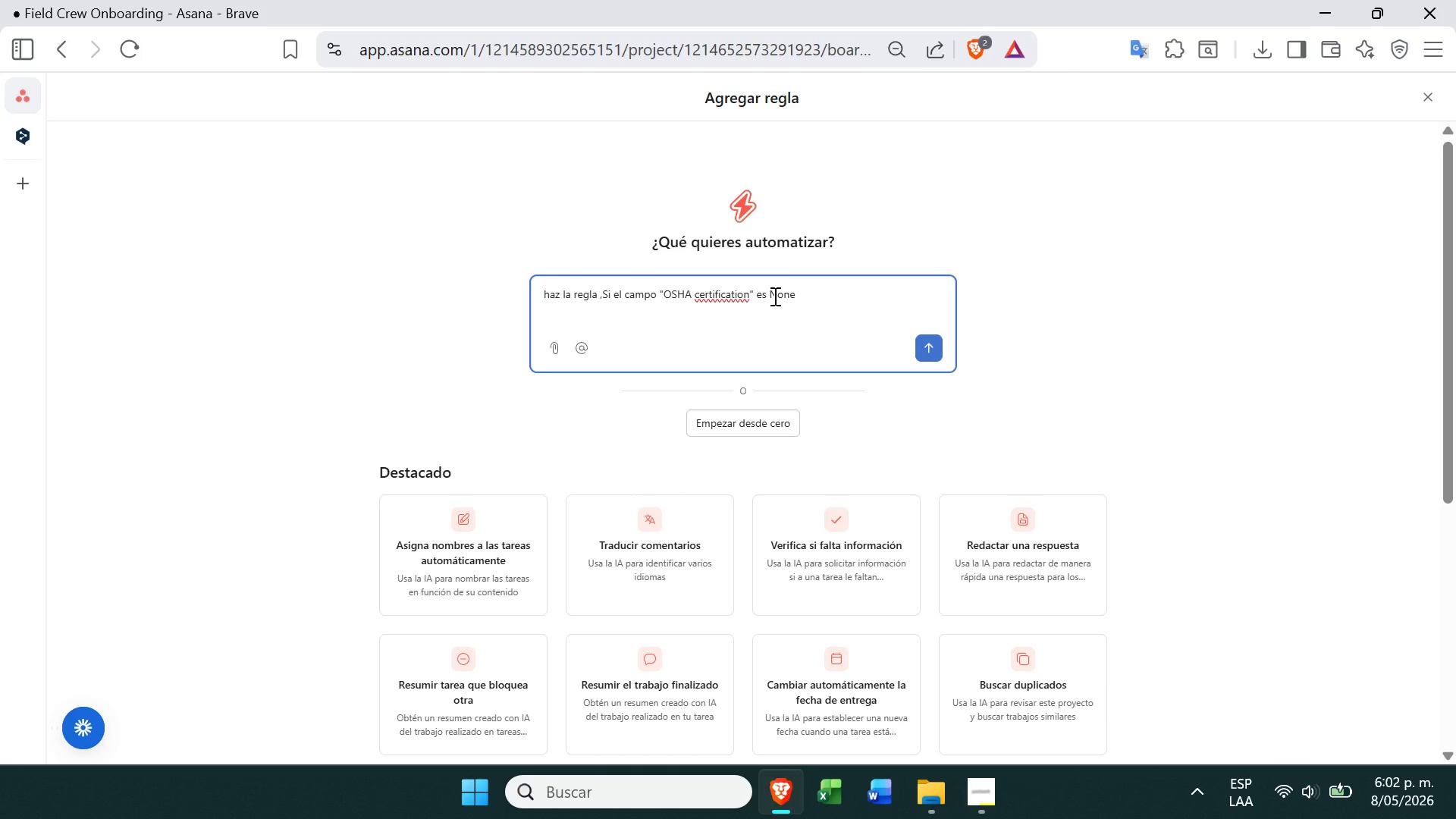 
key(Backspace)
 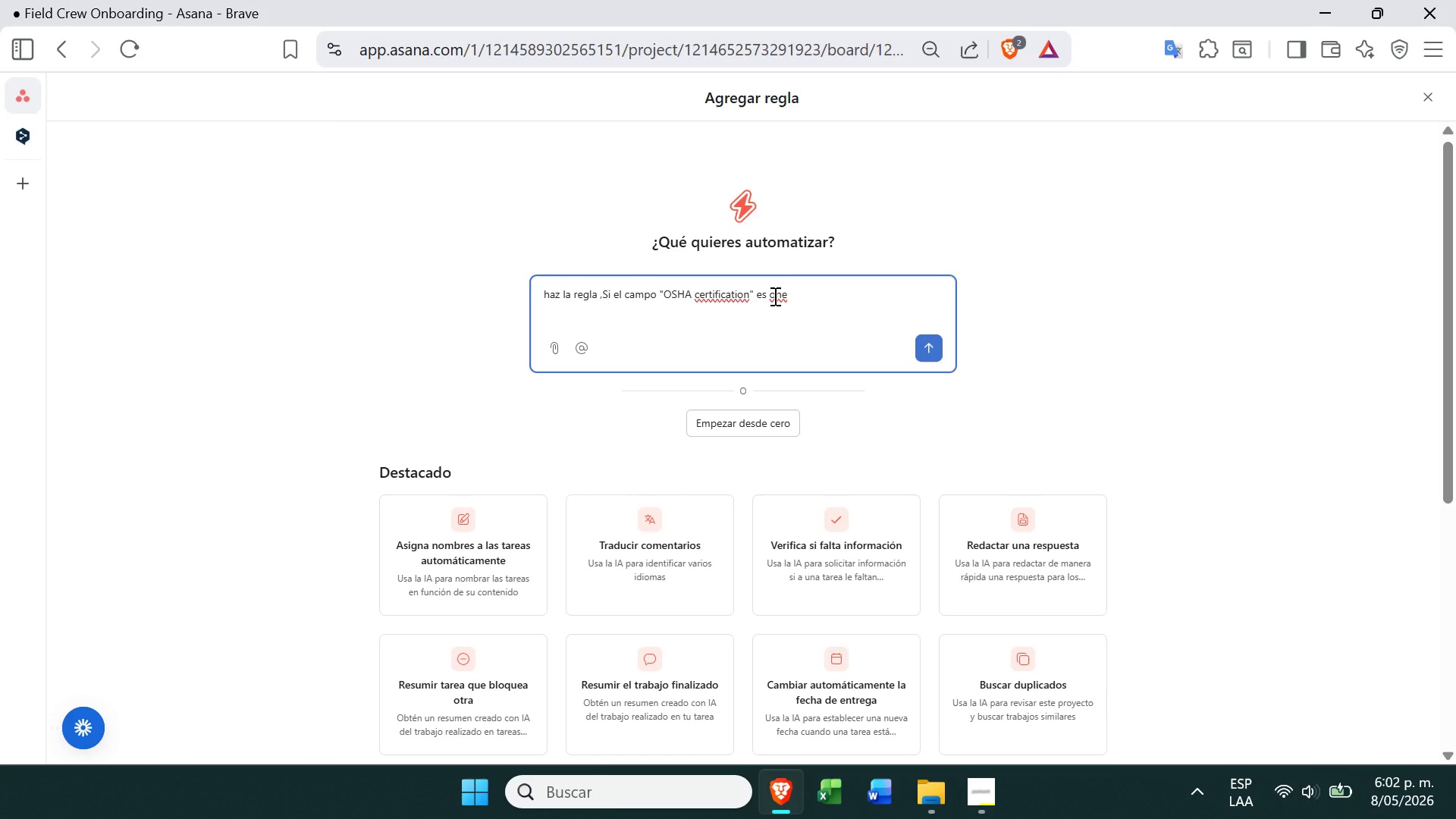 
key(CapsLock)
 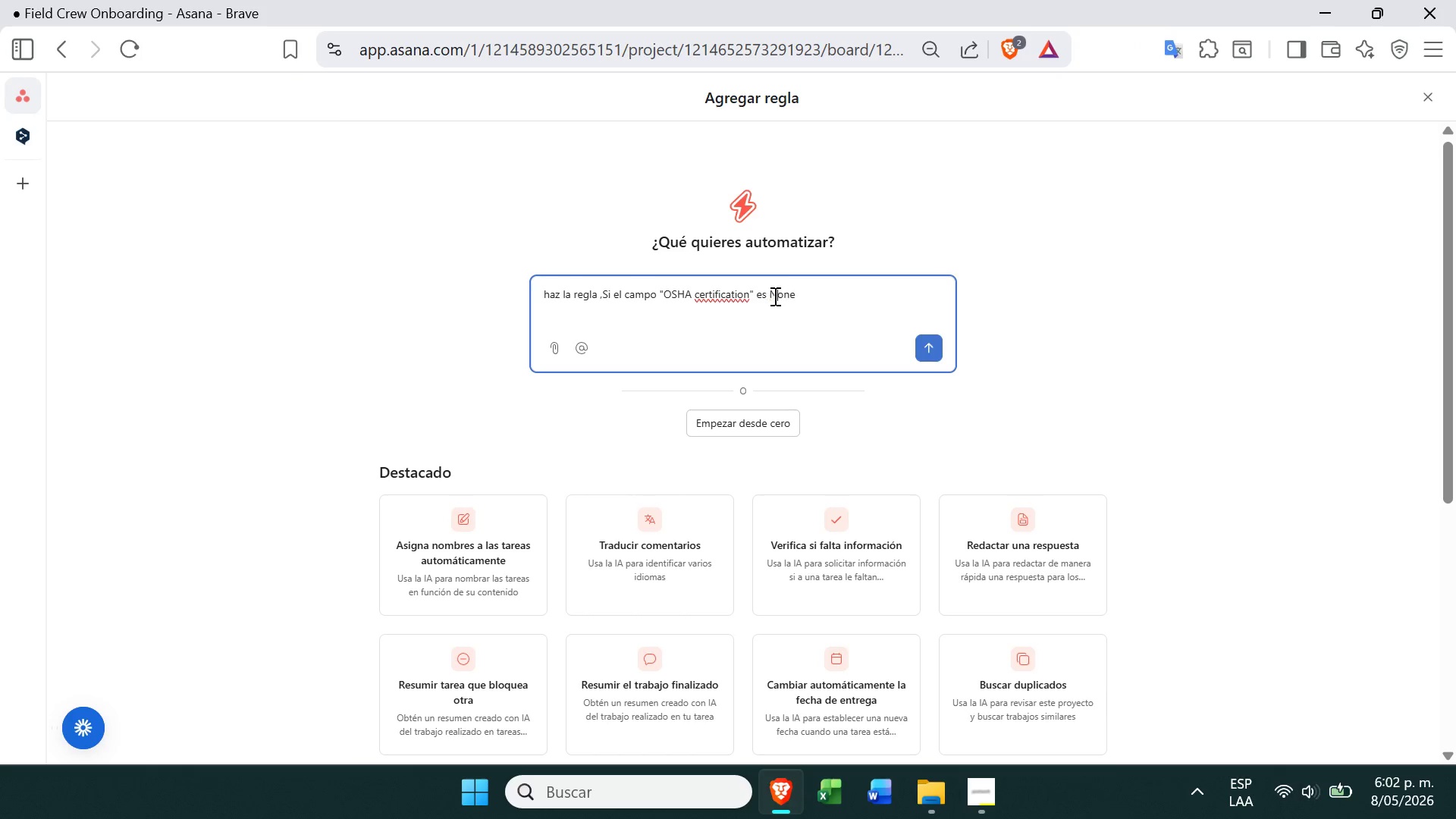 
key(N)
 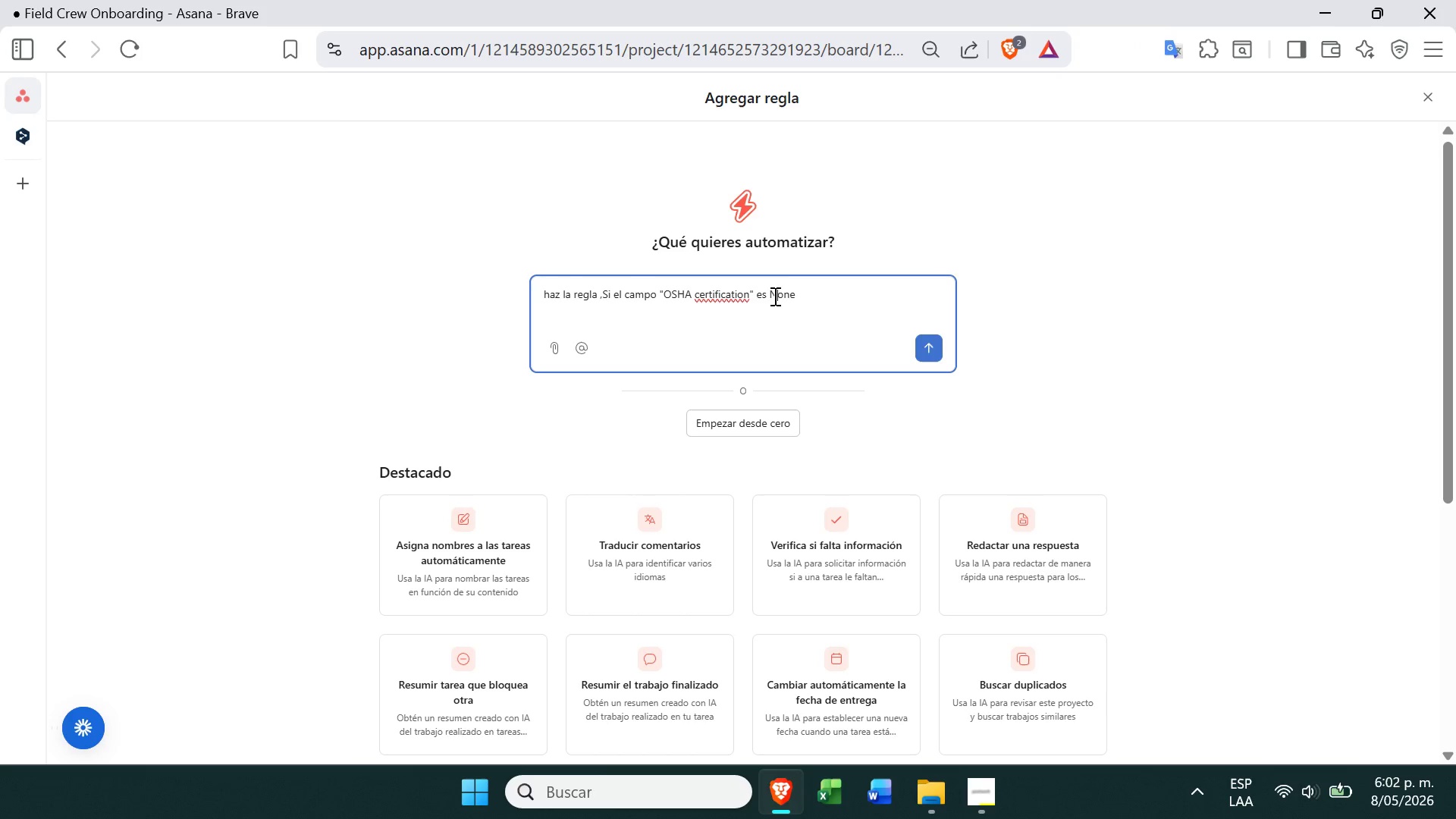 
key(CapsLock)
 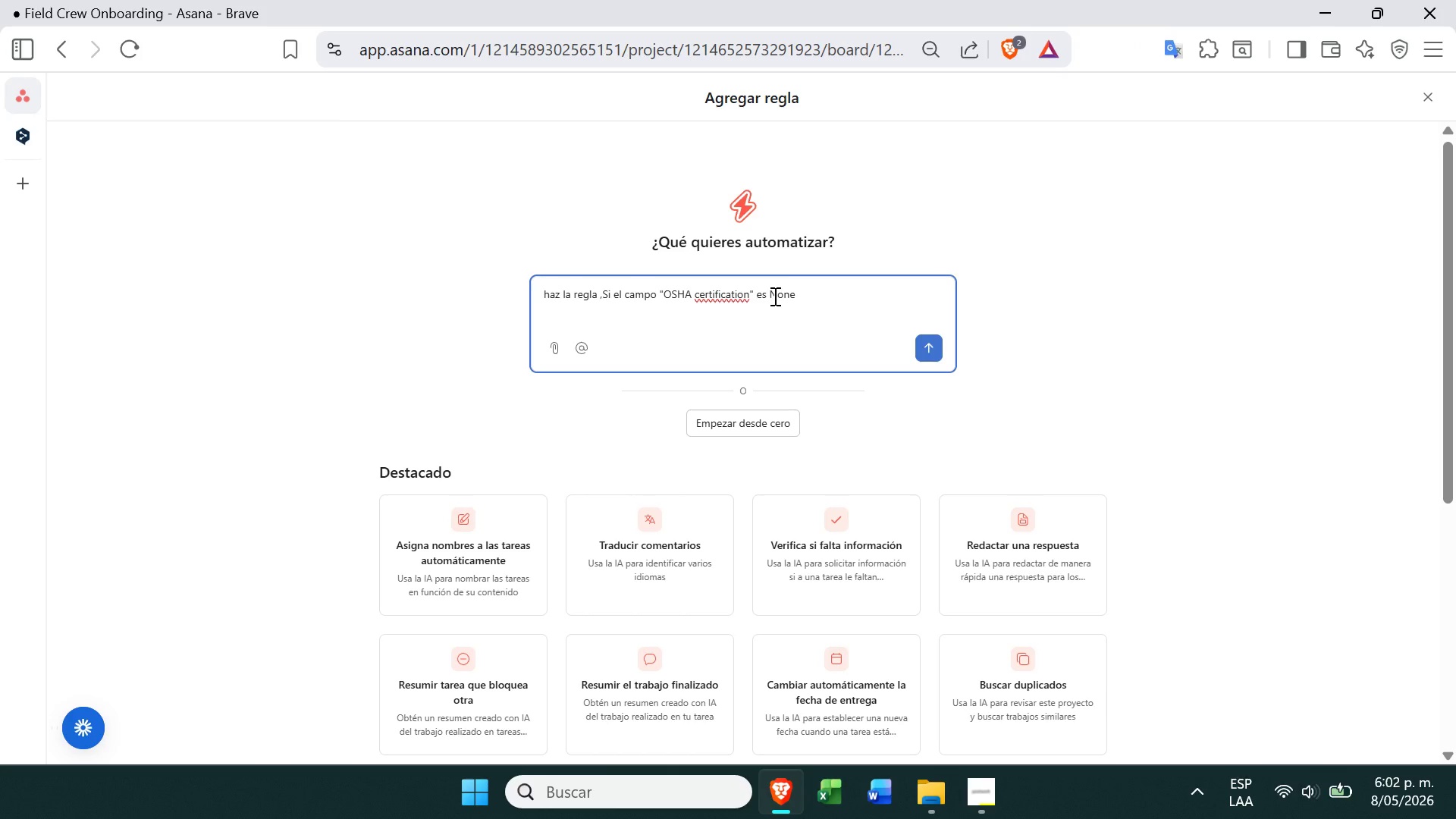 
key(ArrowLeft)
 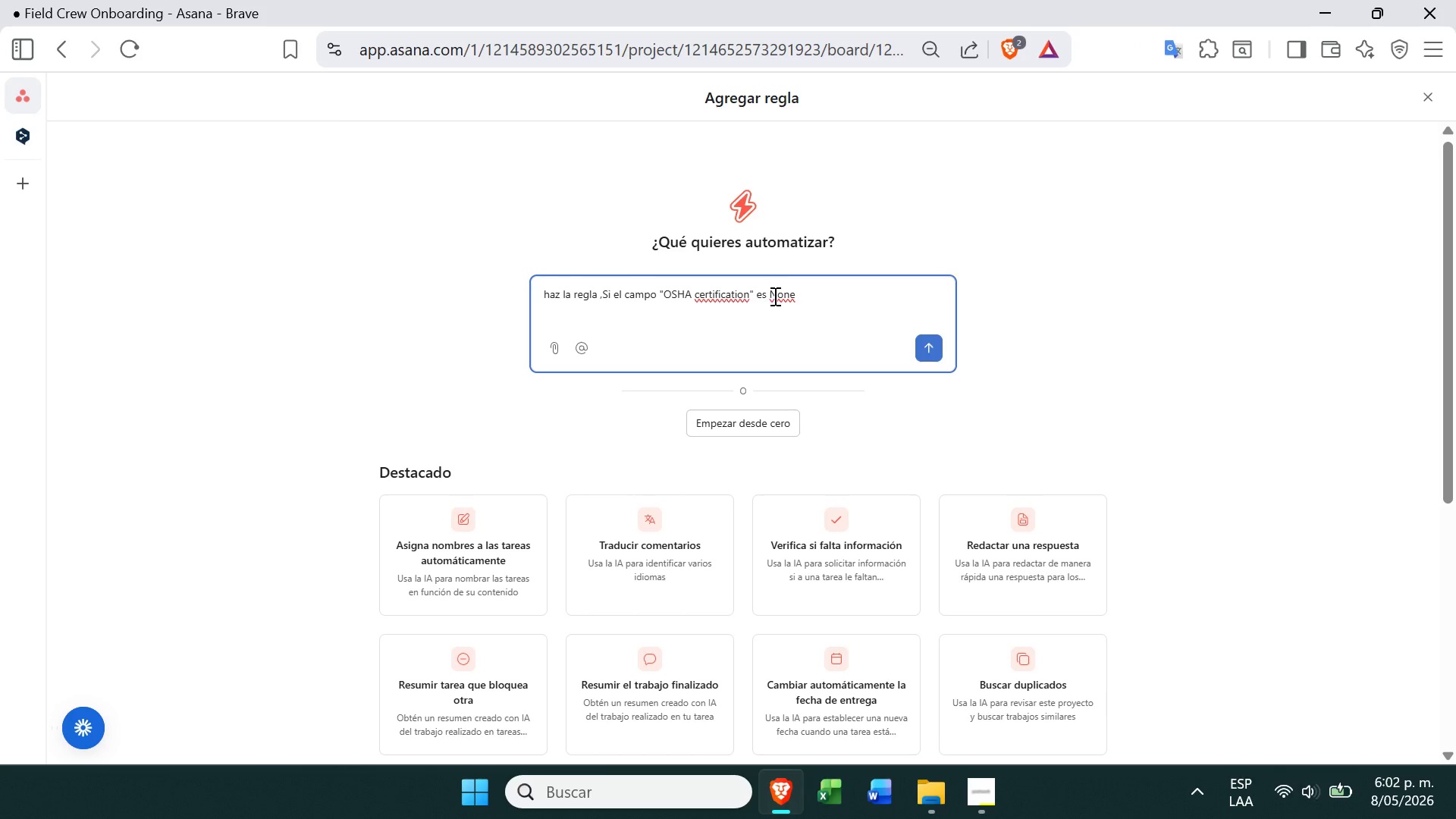 
key(Shift+2)
 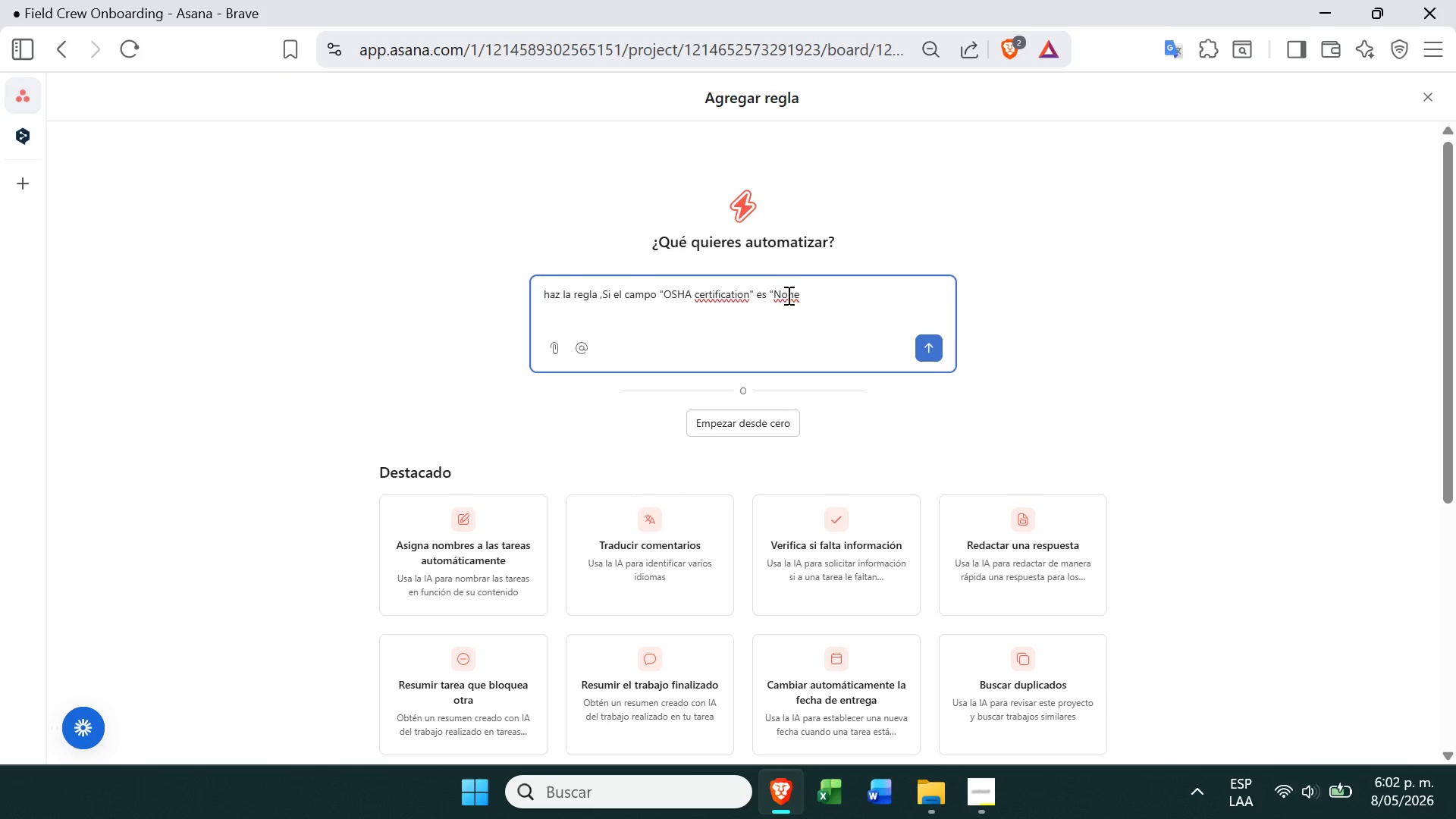 
left_click([802, 298])
 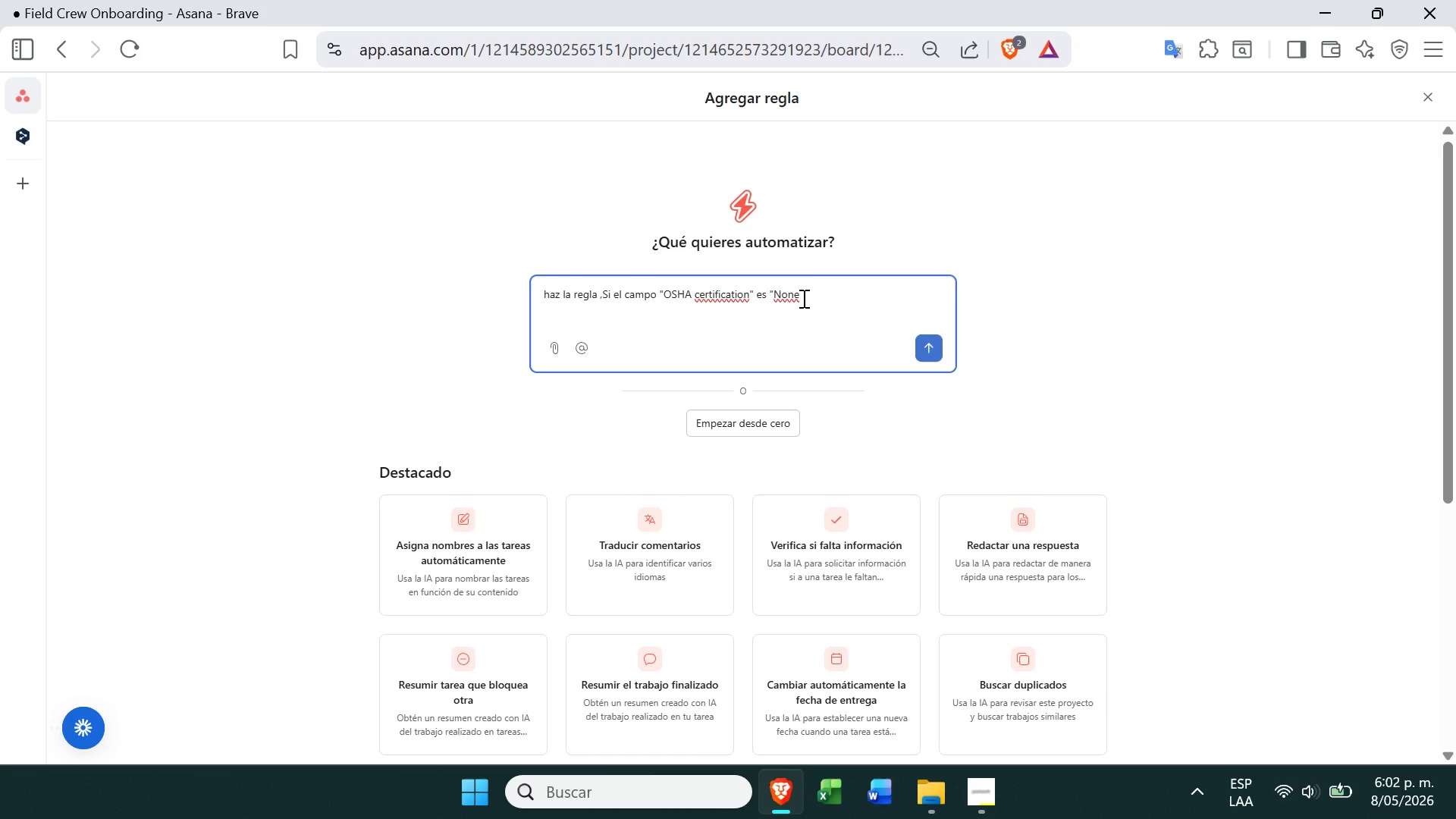 
key(Shift+2)
 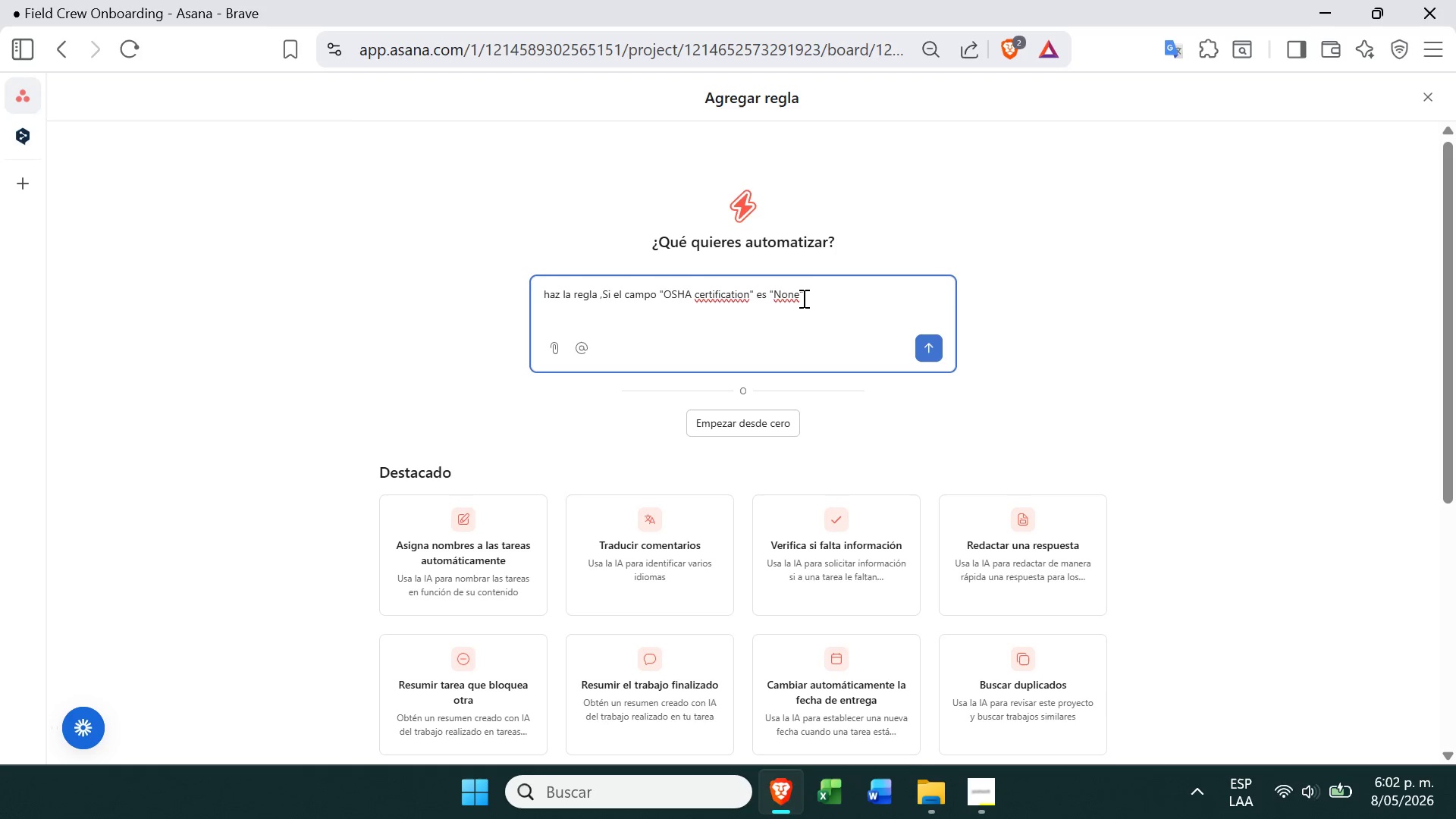 
type(, cambiar la prioridad a Alta y a`adir un comentario de alterta)
key(Backspace)
key(Backspace)
key(Backspace)
key(Backspace)
key(Backspace)
type(erta)
 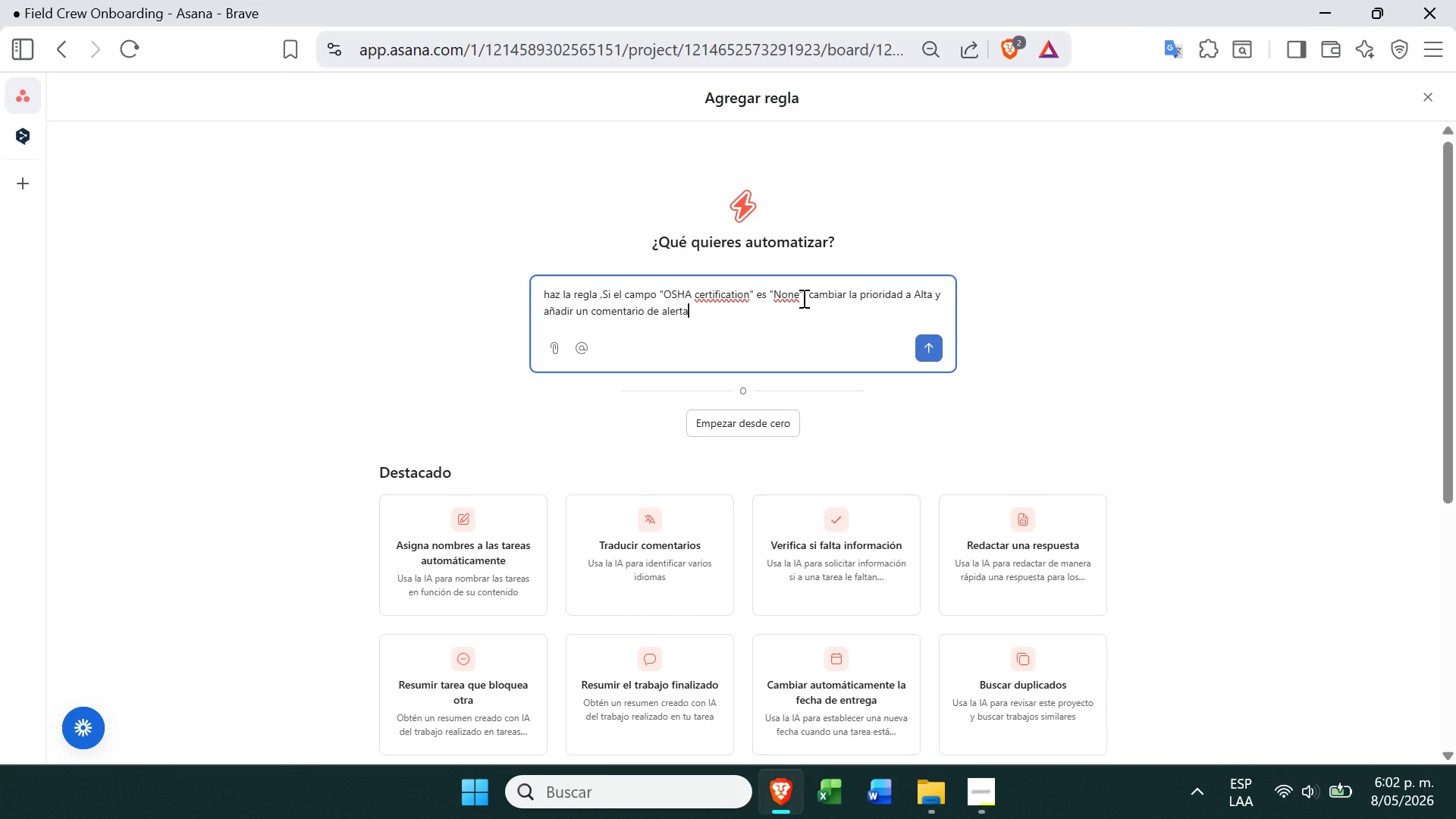 
wait(7.33)
 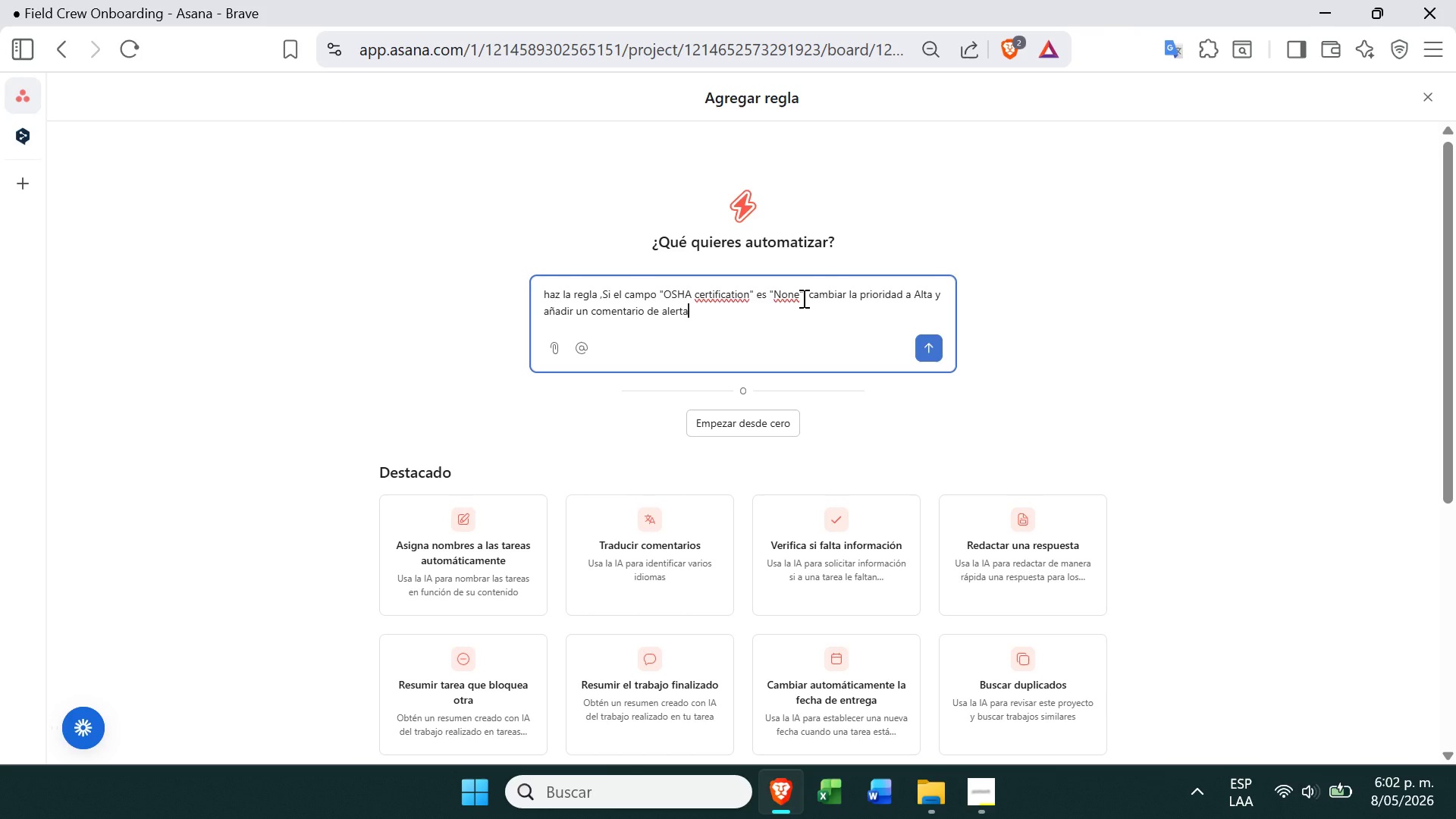 
left_click([912, 291])
 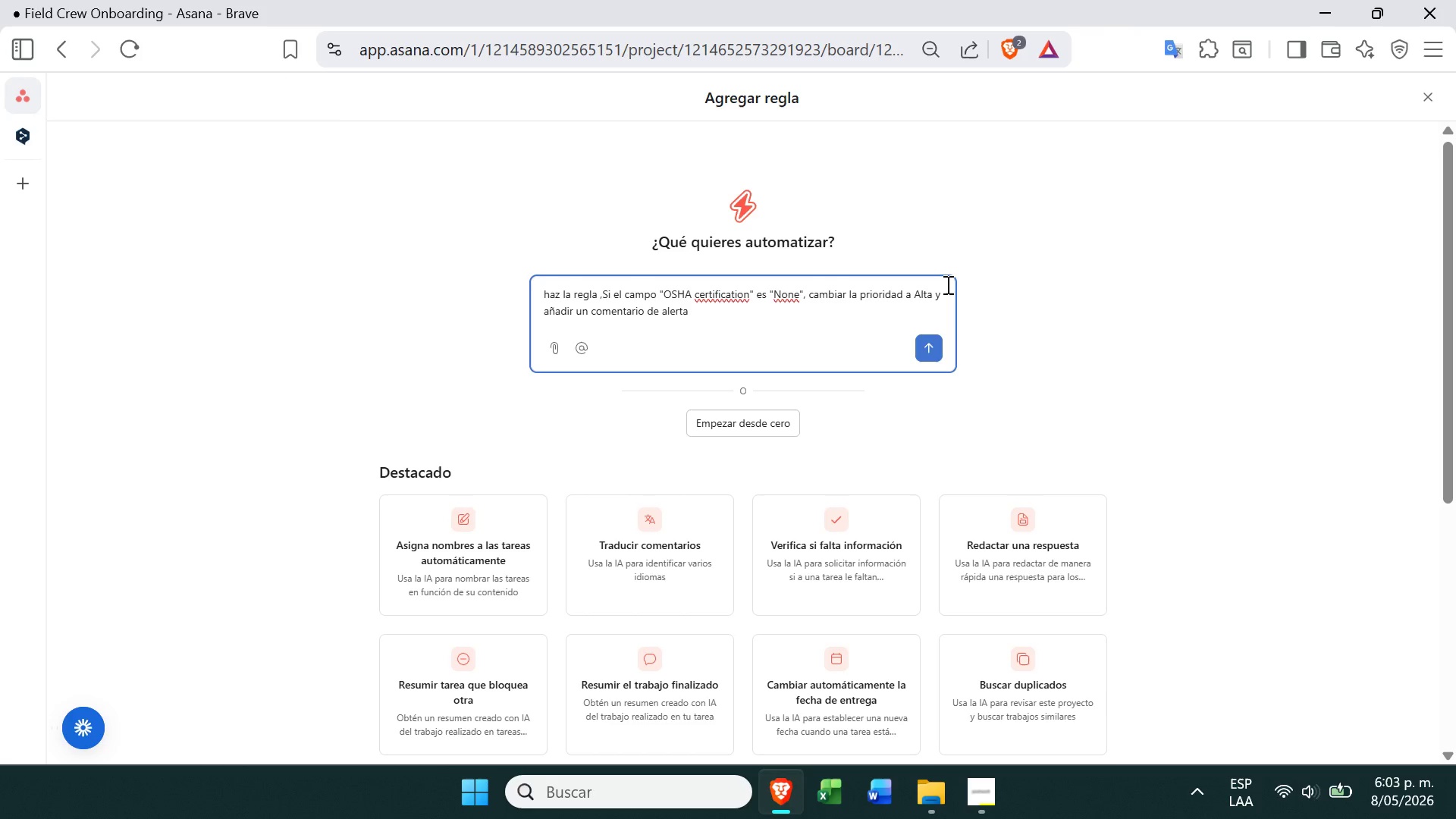 
key(Shift+1)
 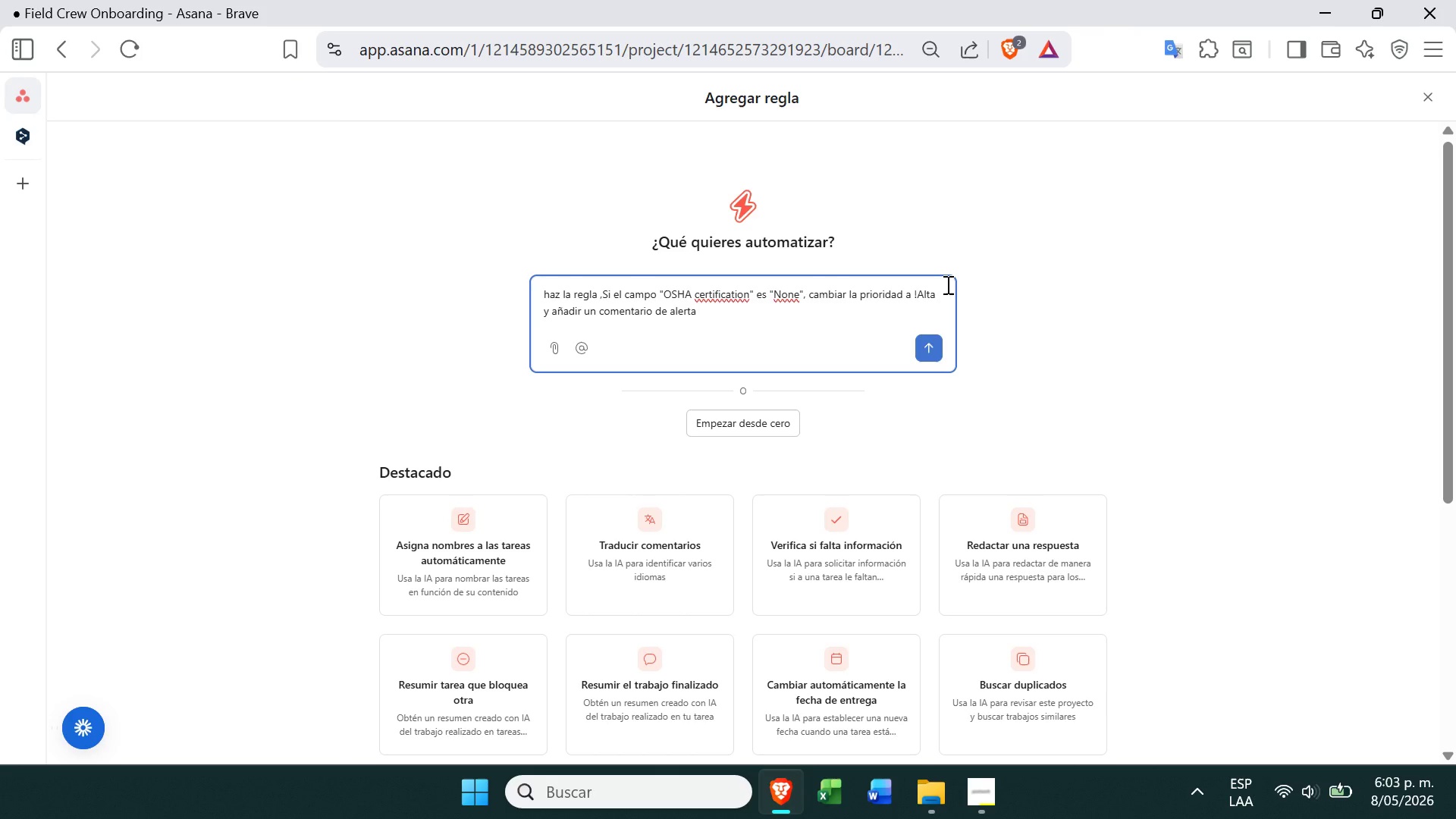 
key(Backspace)
 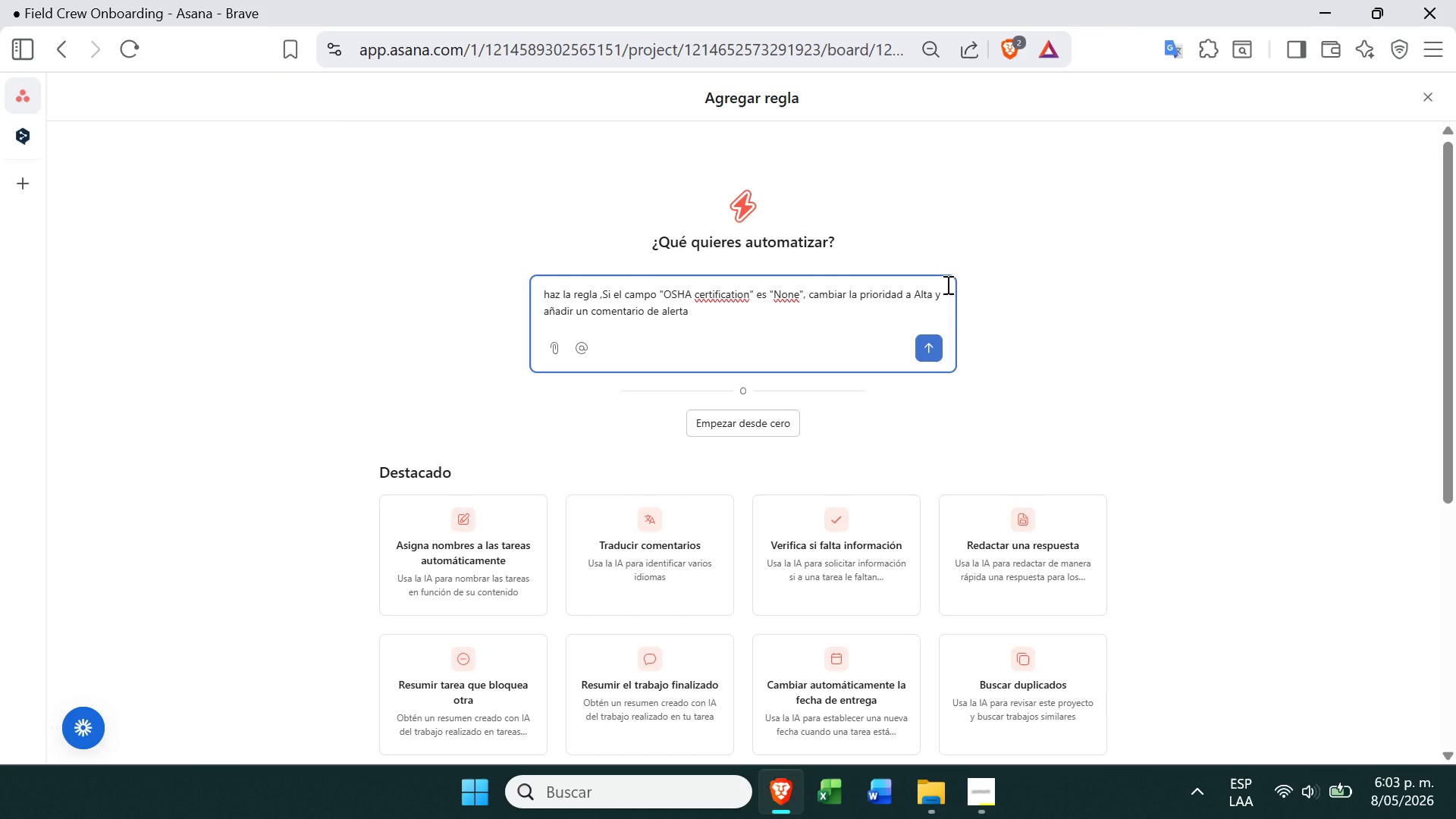 
key(Shift+ShiftRight)
 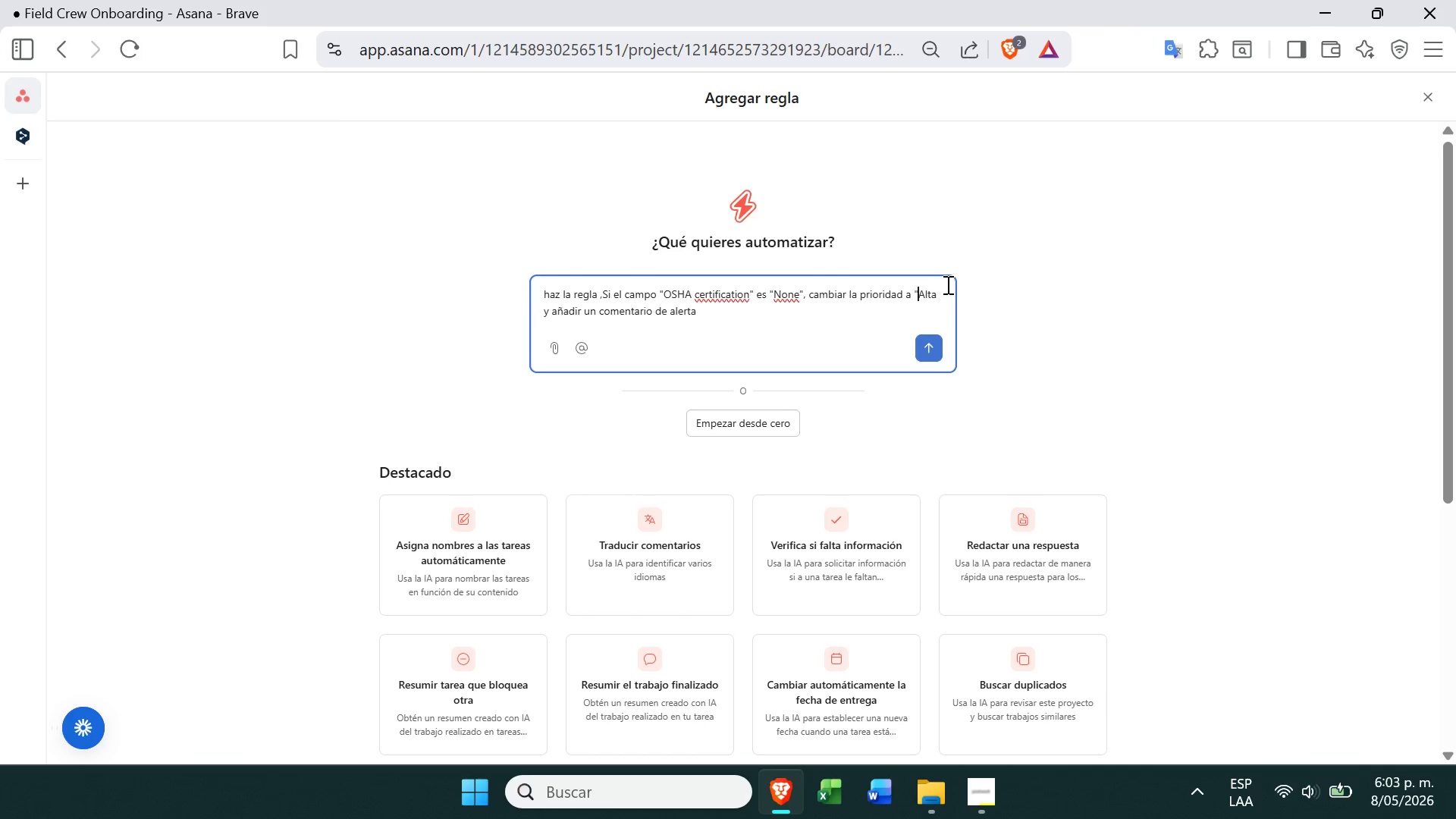 
key(Shift+2)
 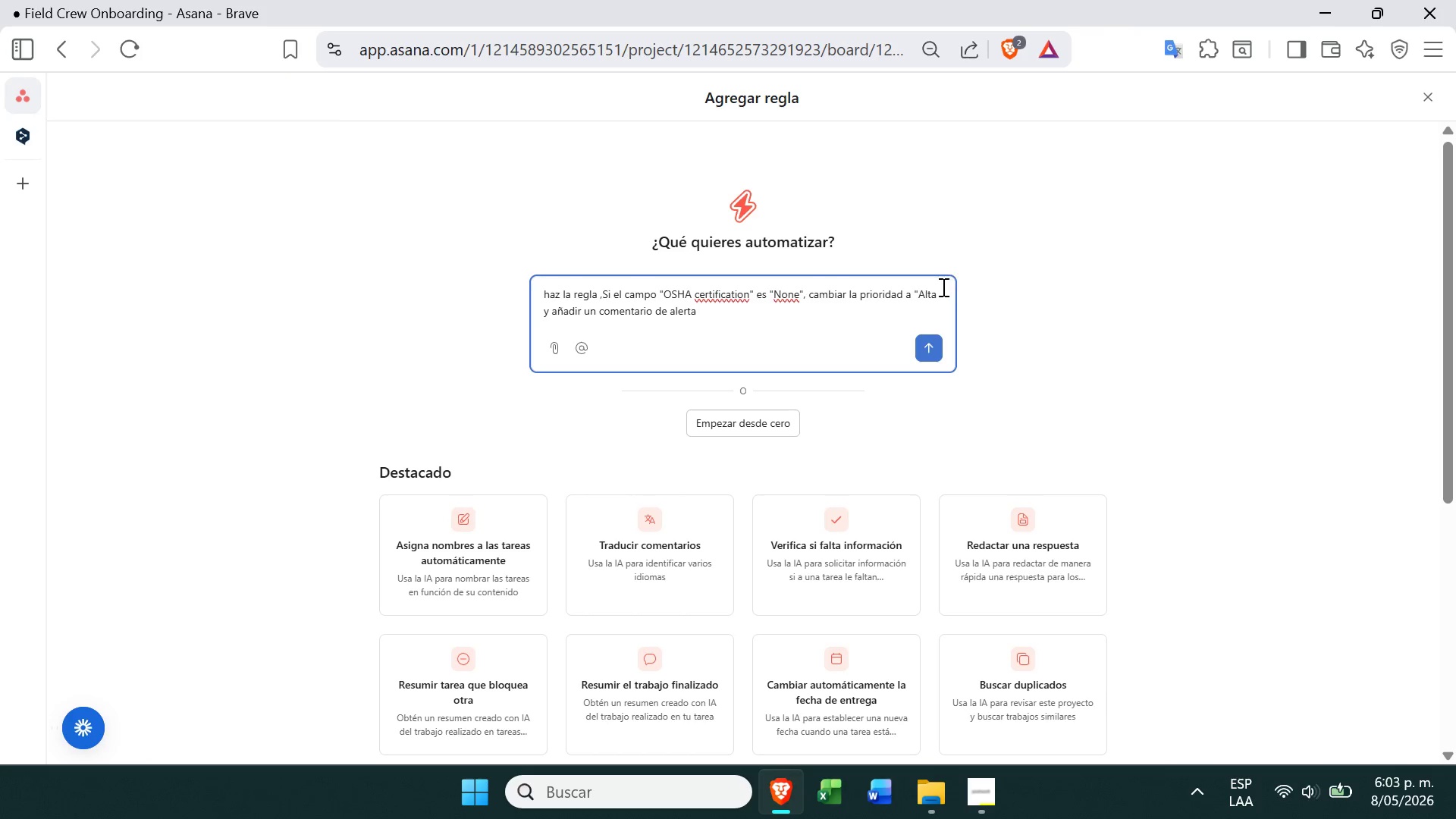 
left_click([937, 288])
 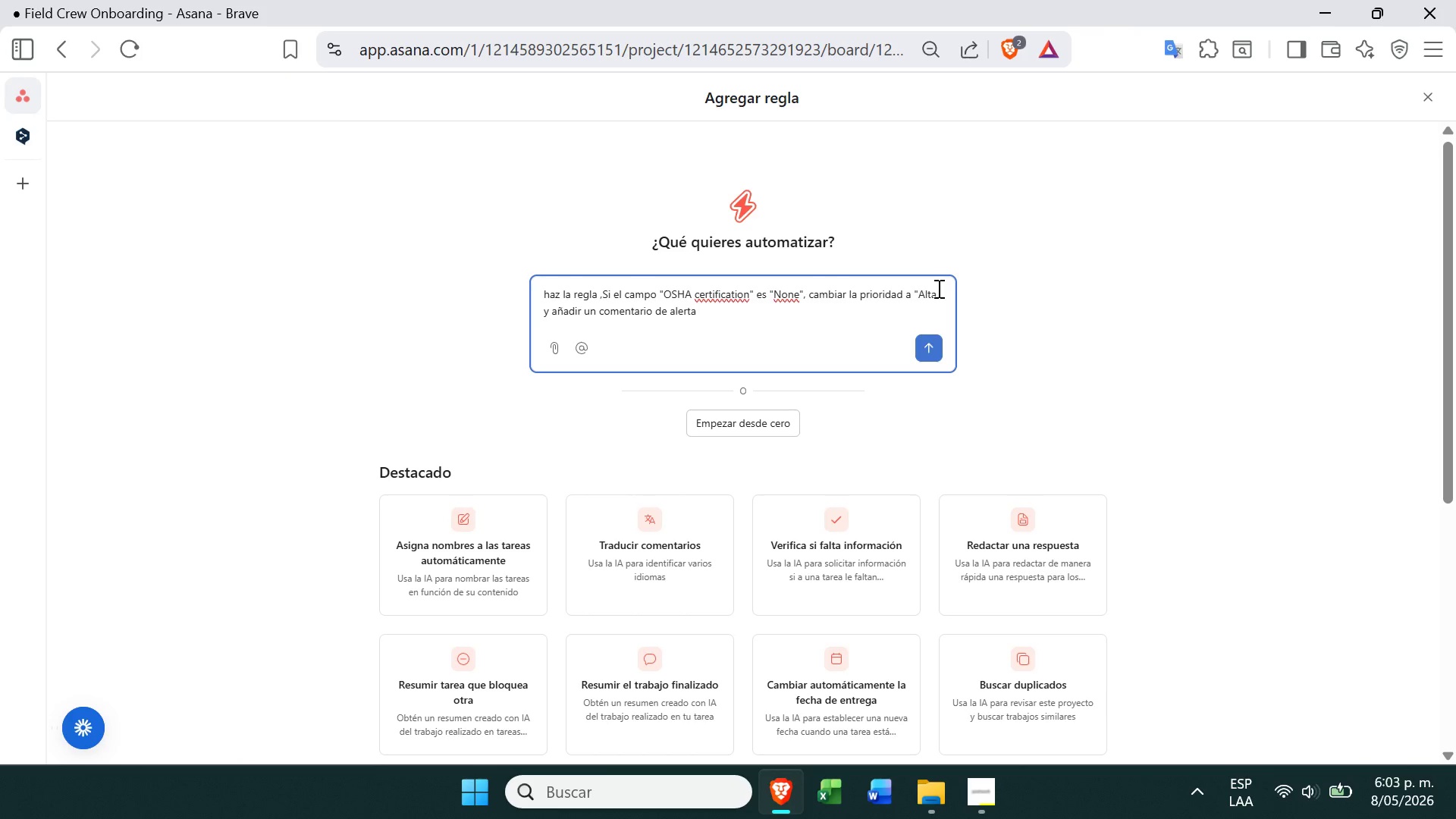 
key(Shift+2)
 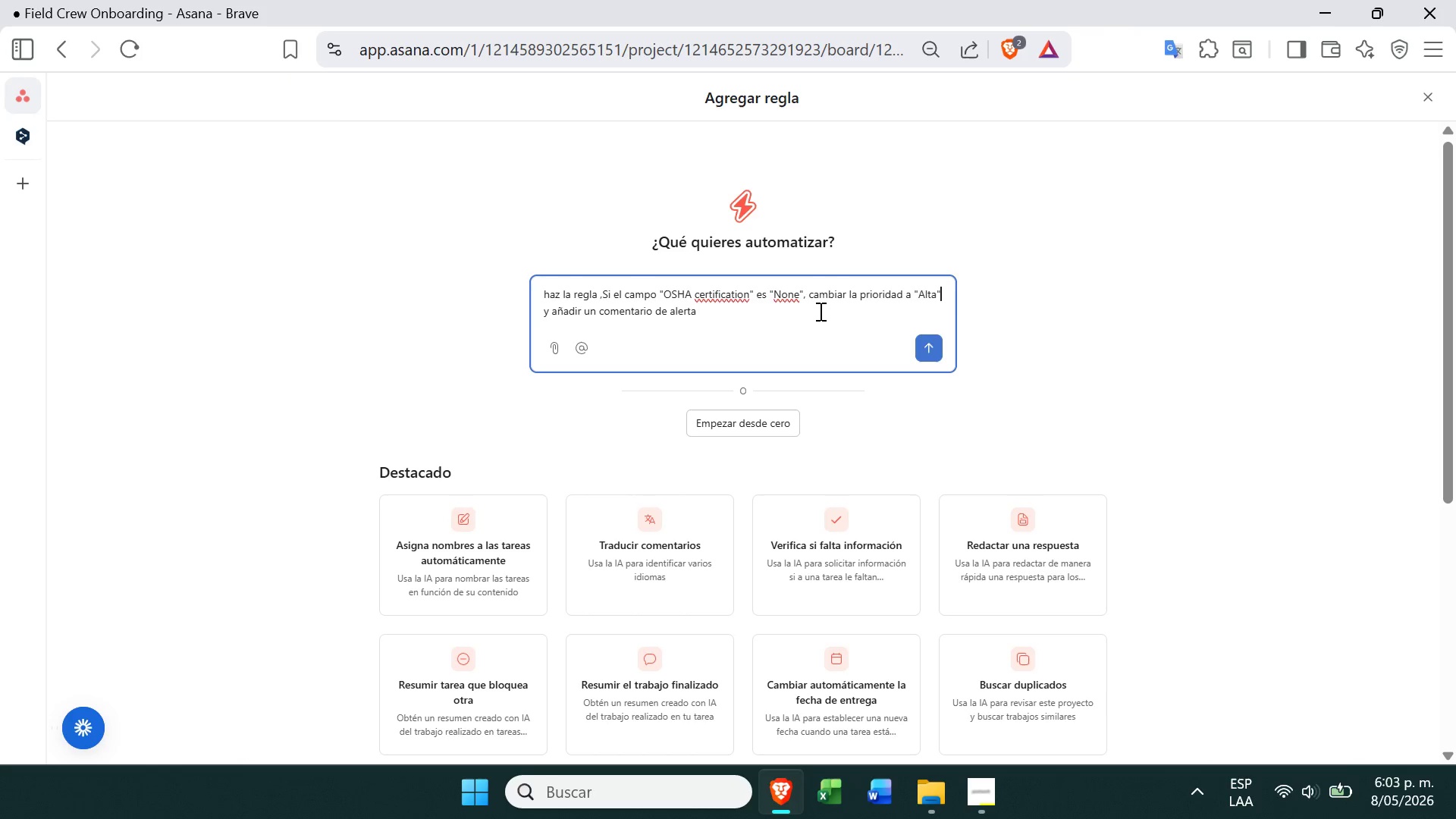 
left_click([814, 315])
 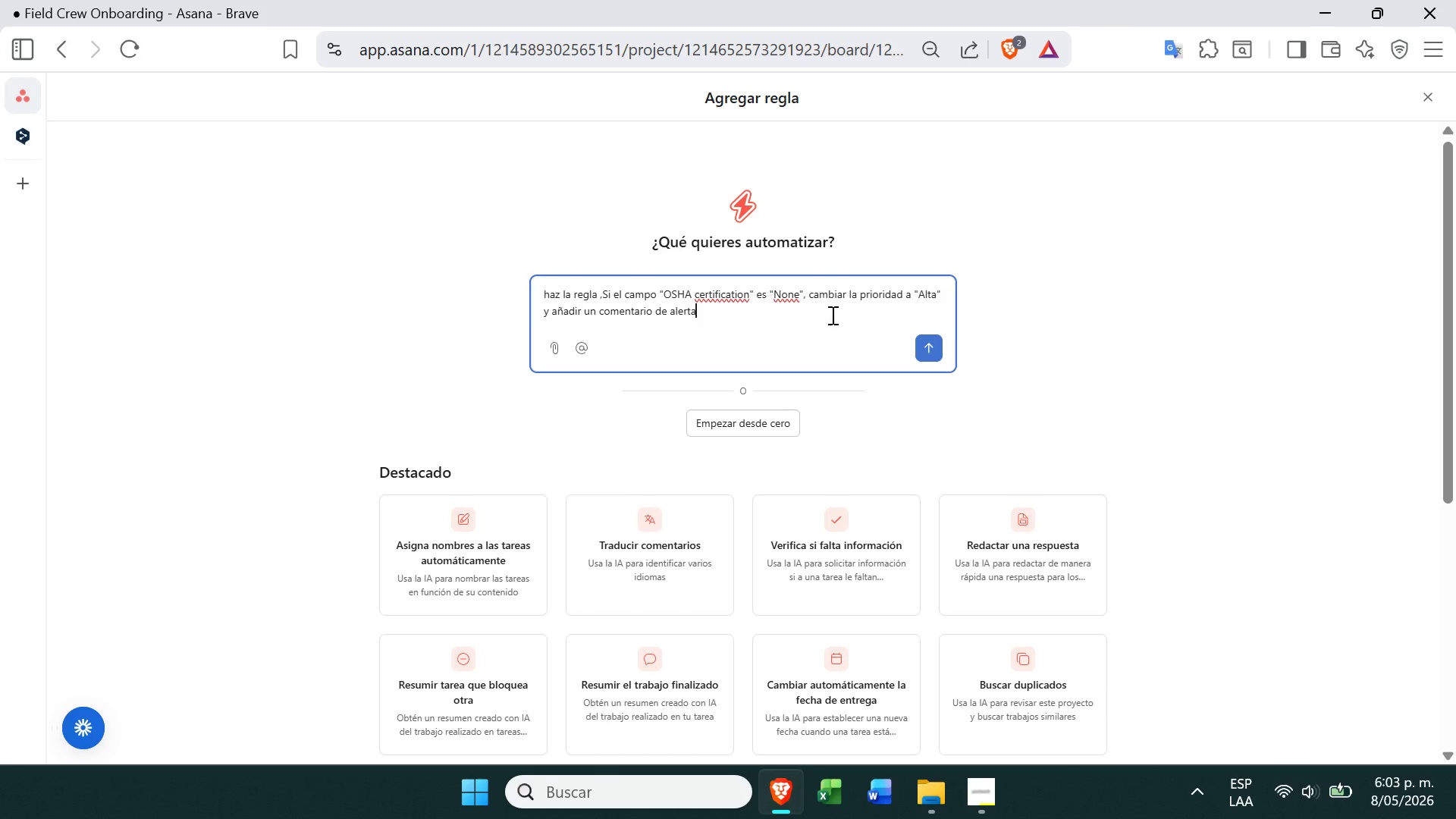 
wait(7.53)
 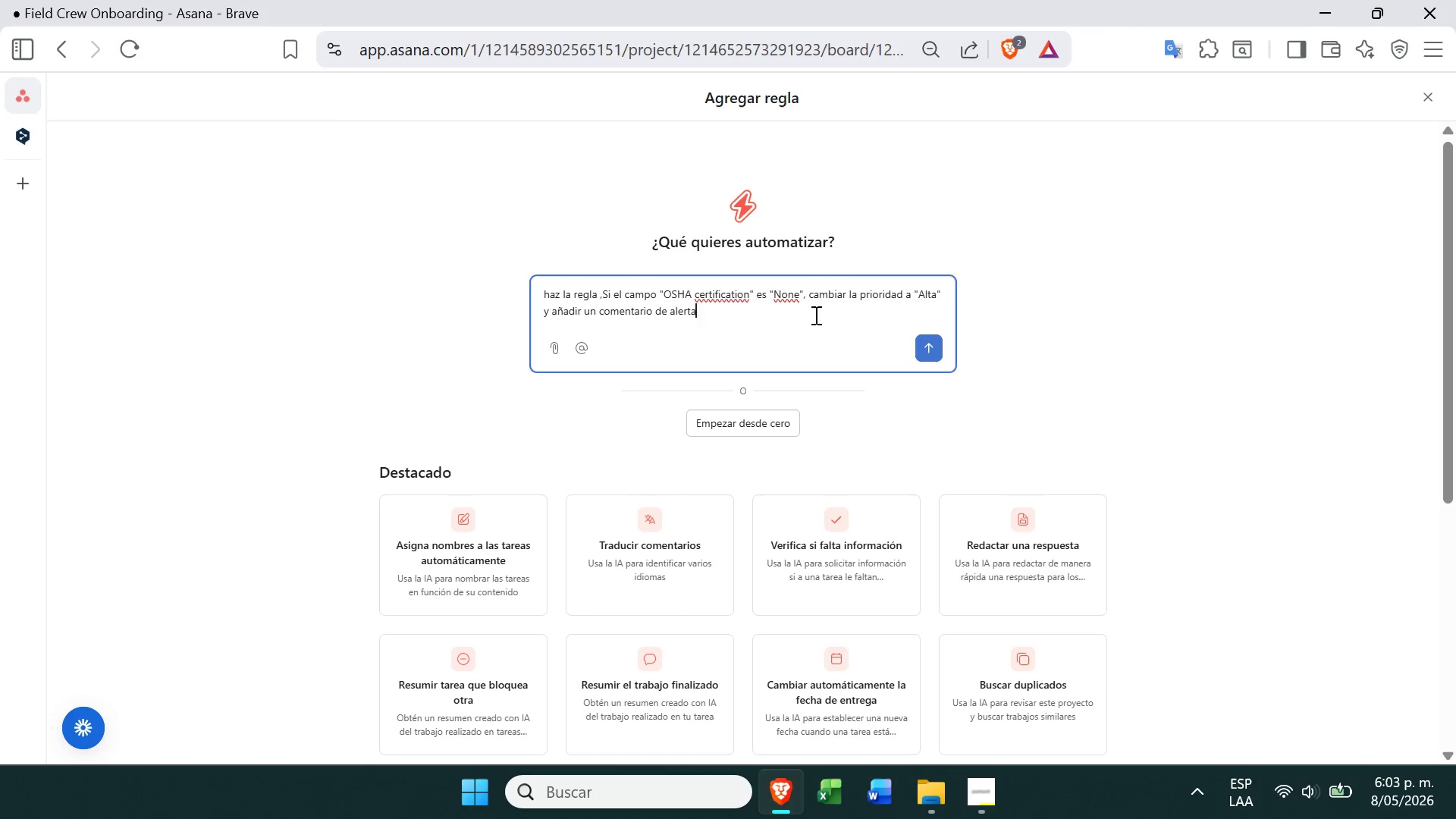 
left_click([933, 349])
 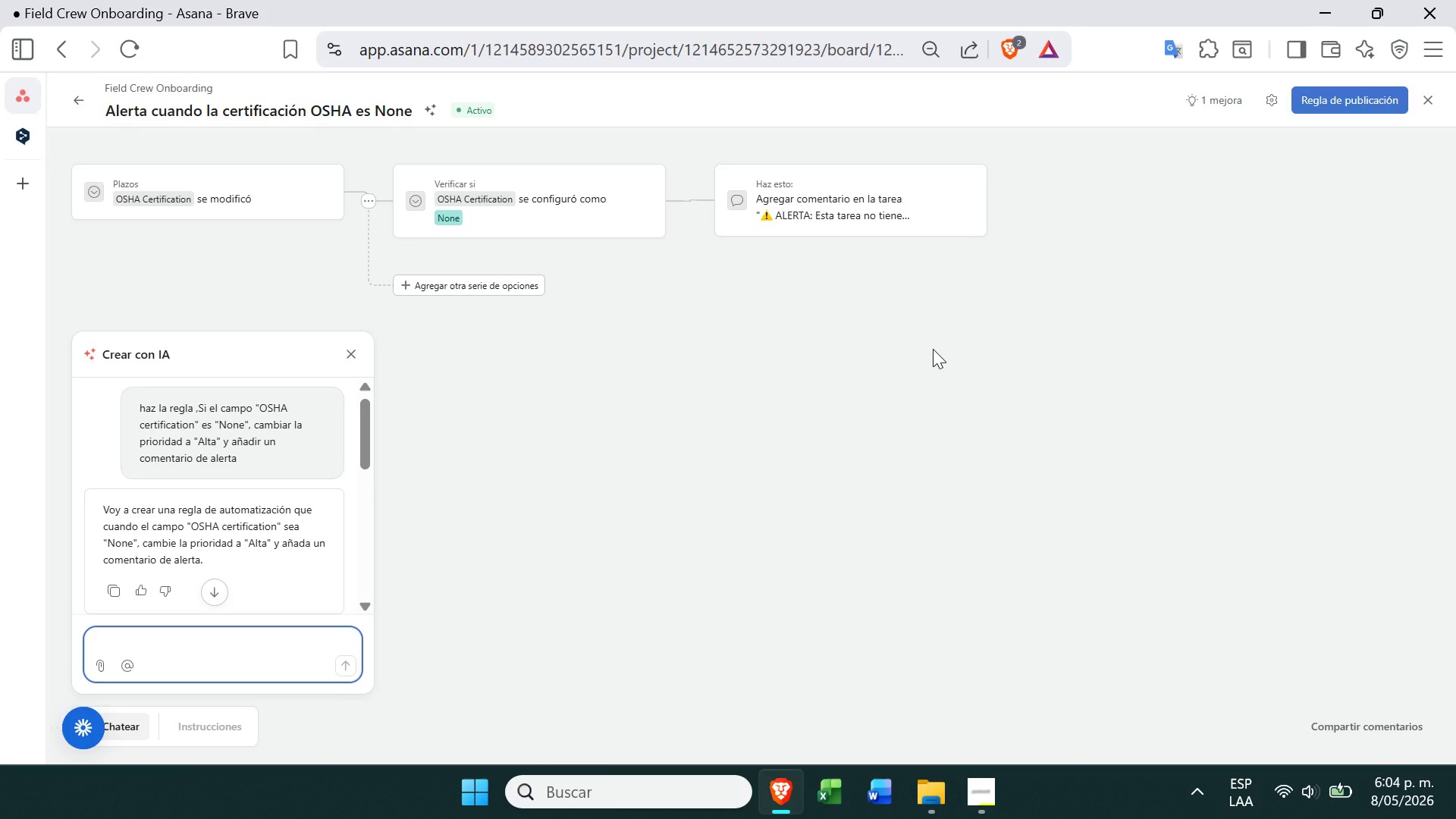 
wait(63.14)
 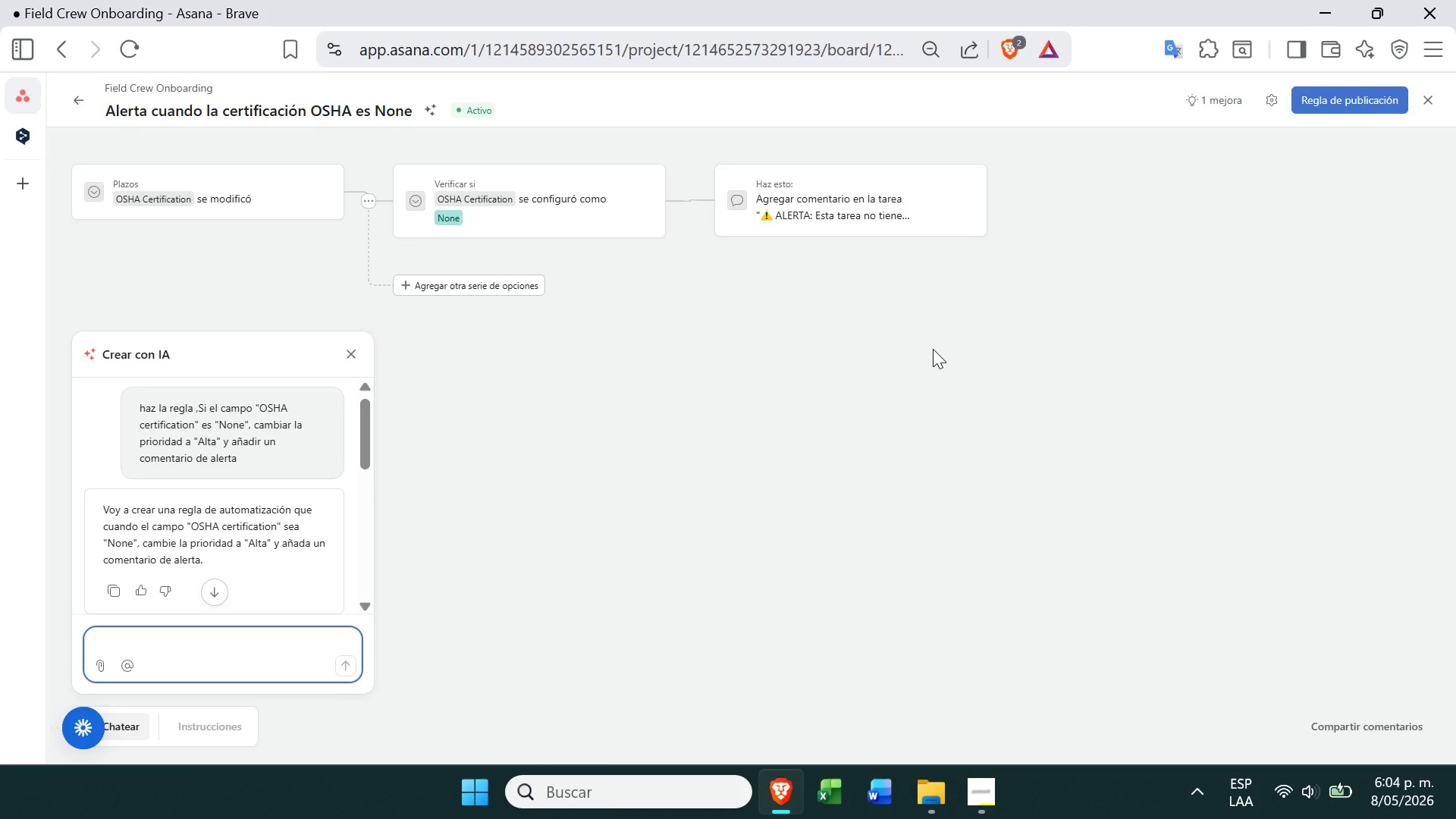 
left_click([877, 201])
 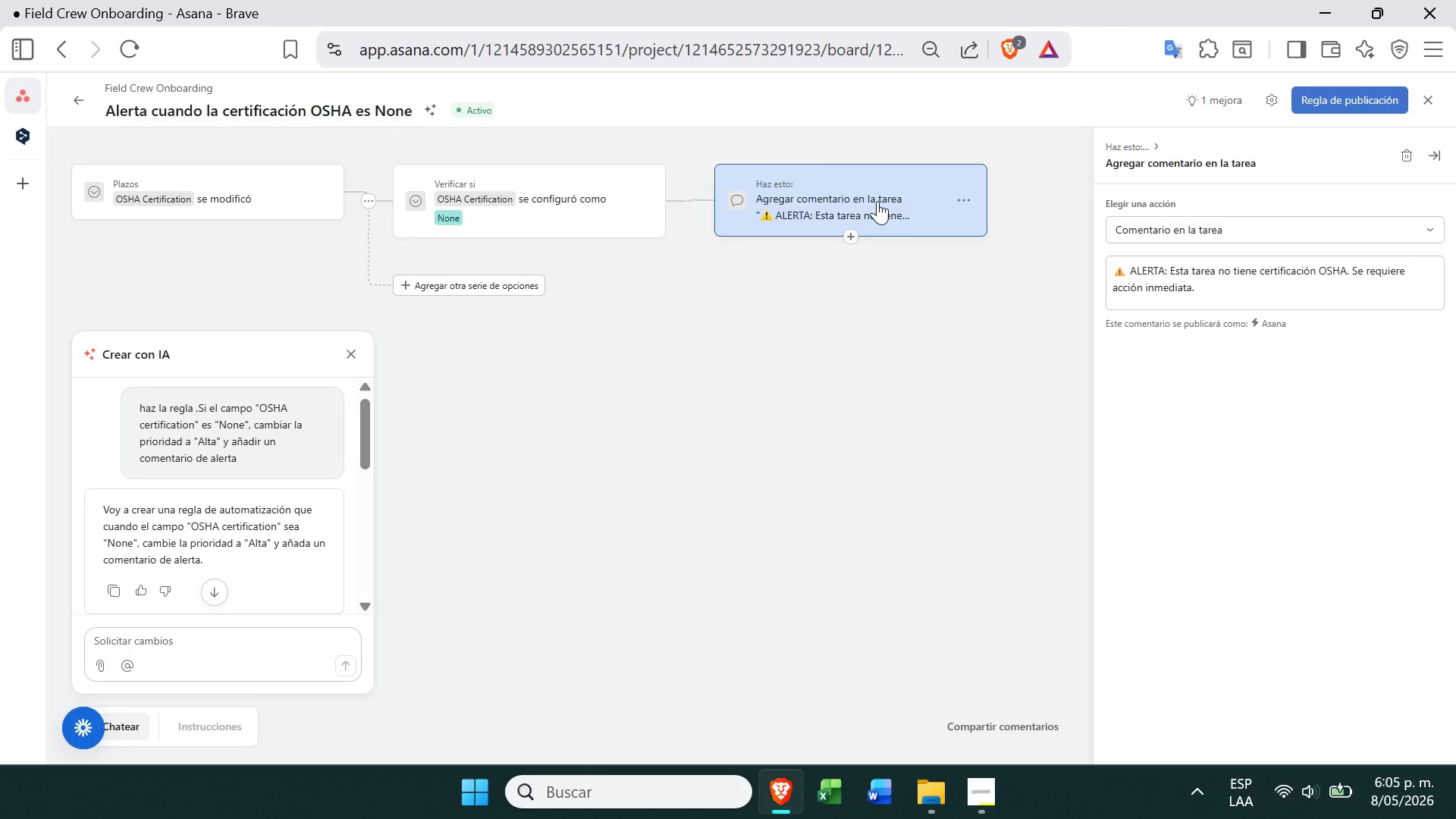 
wait(47.17)
 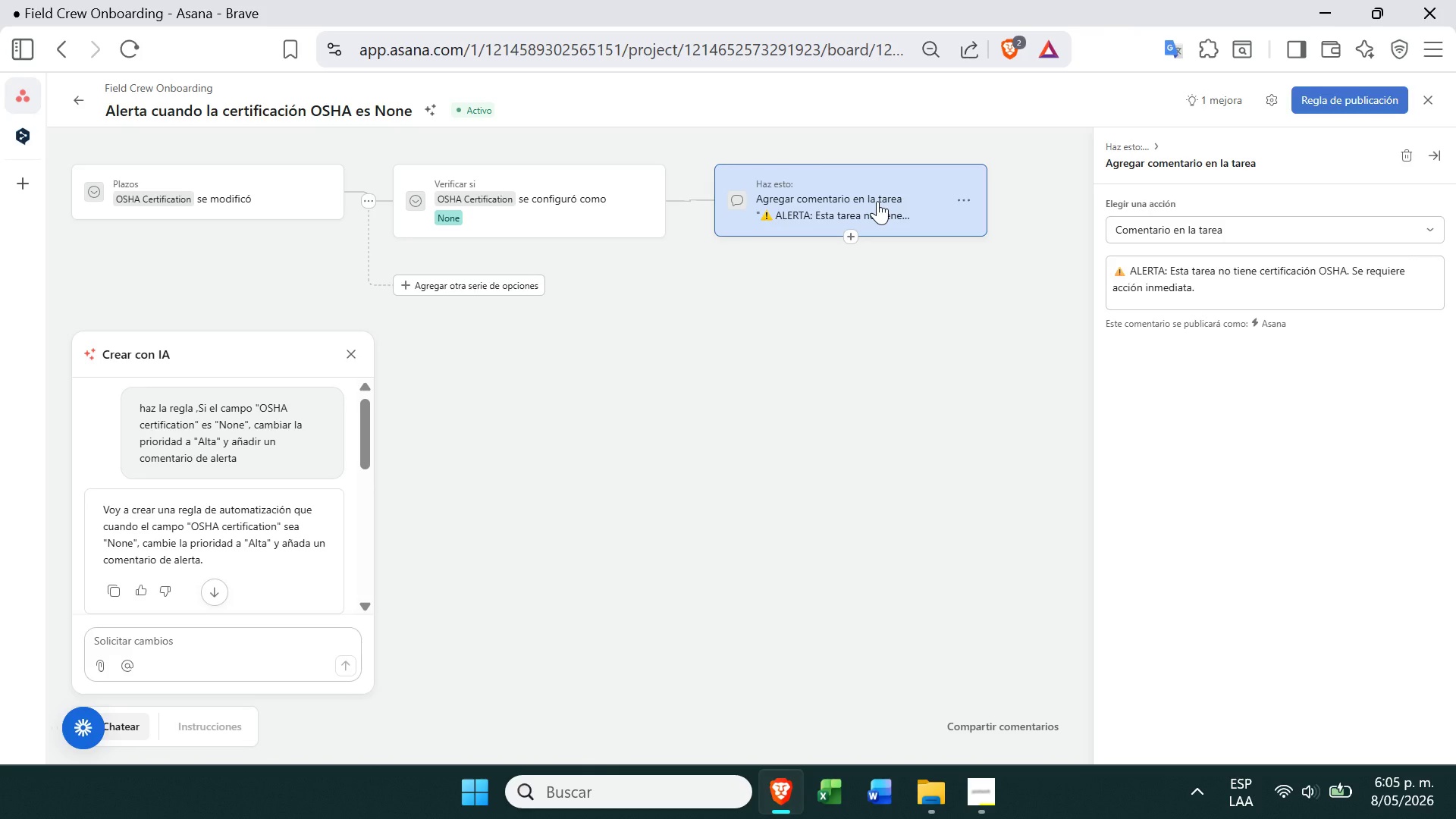 
left_click([994, 400])
 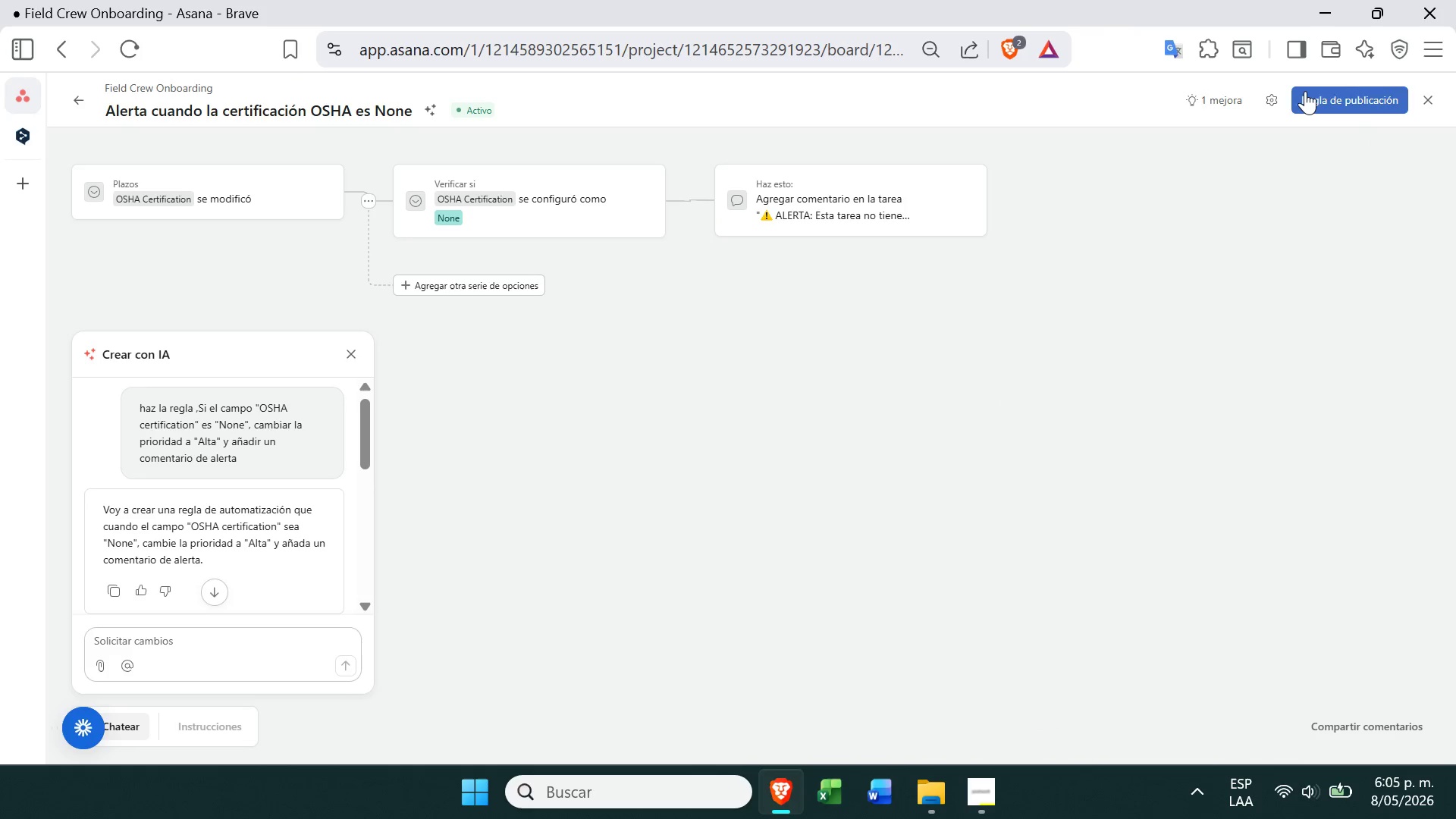 
left_click([1335, 102])
 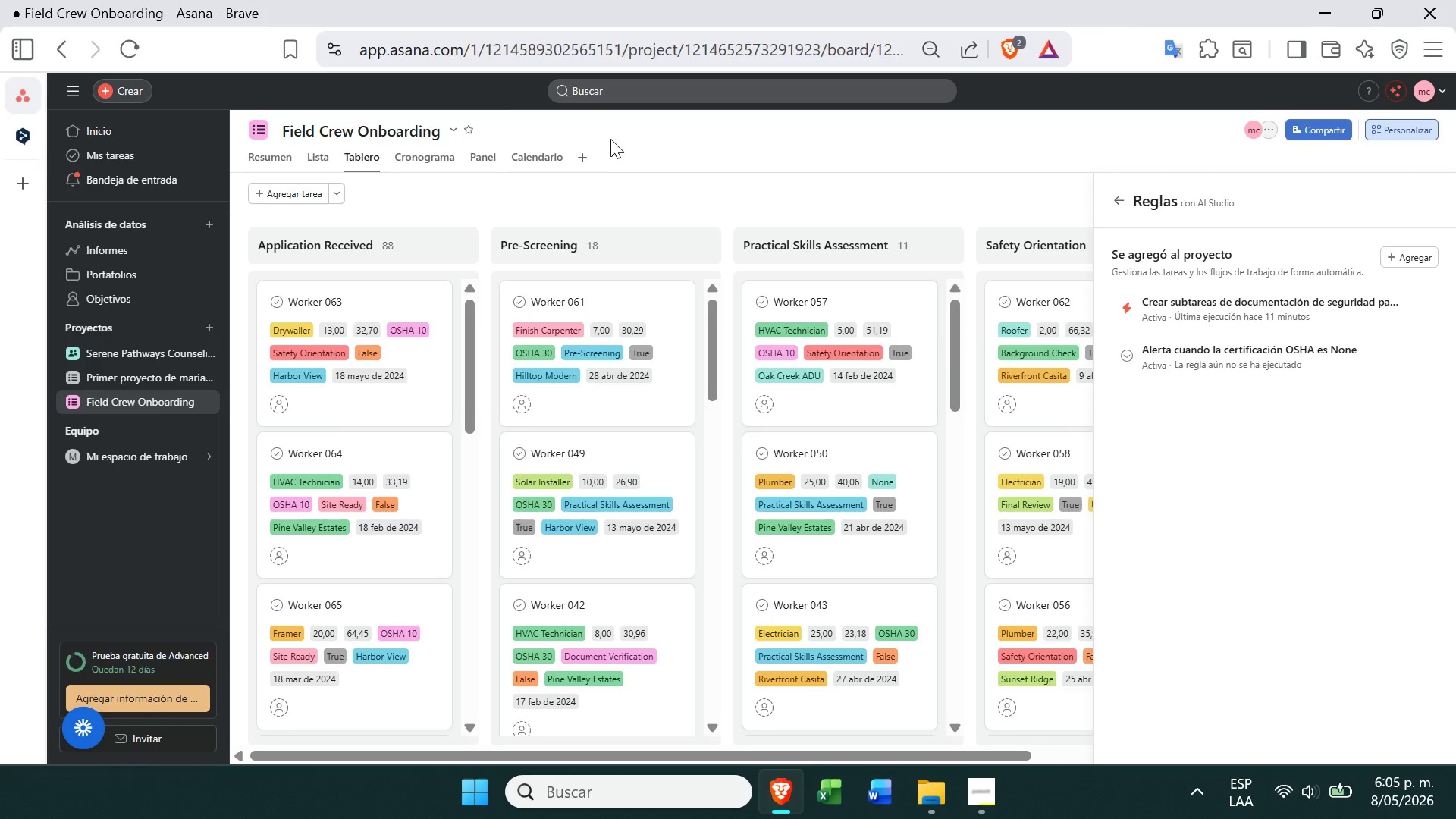 
wait(35.3)
 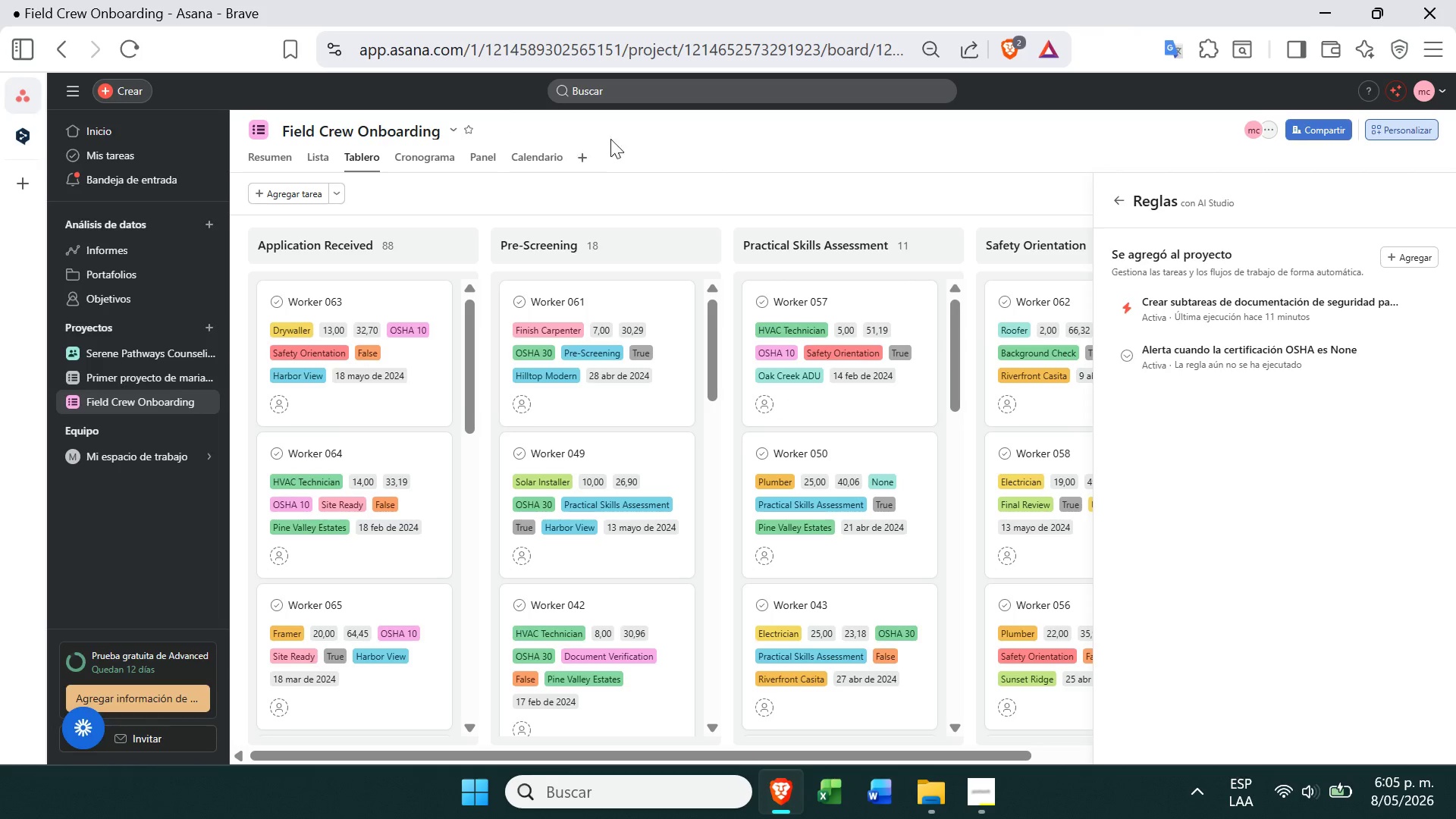 
left_click([1398, 253])
 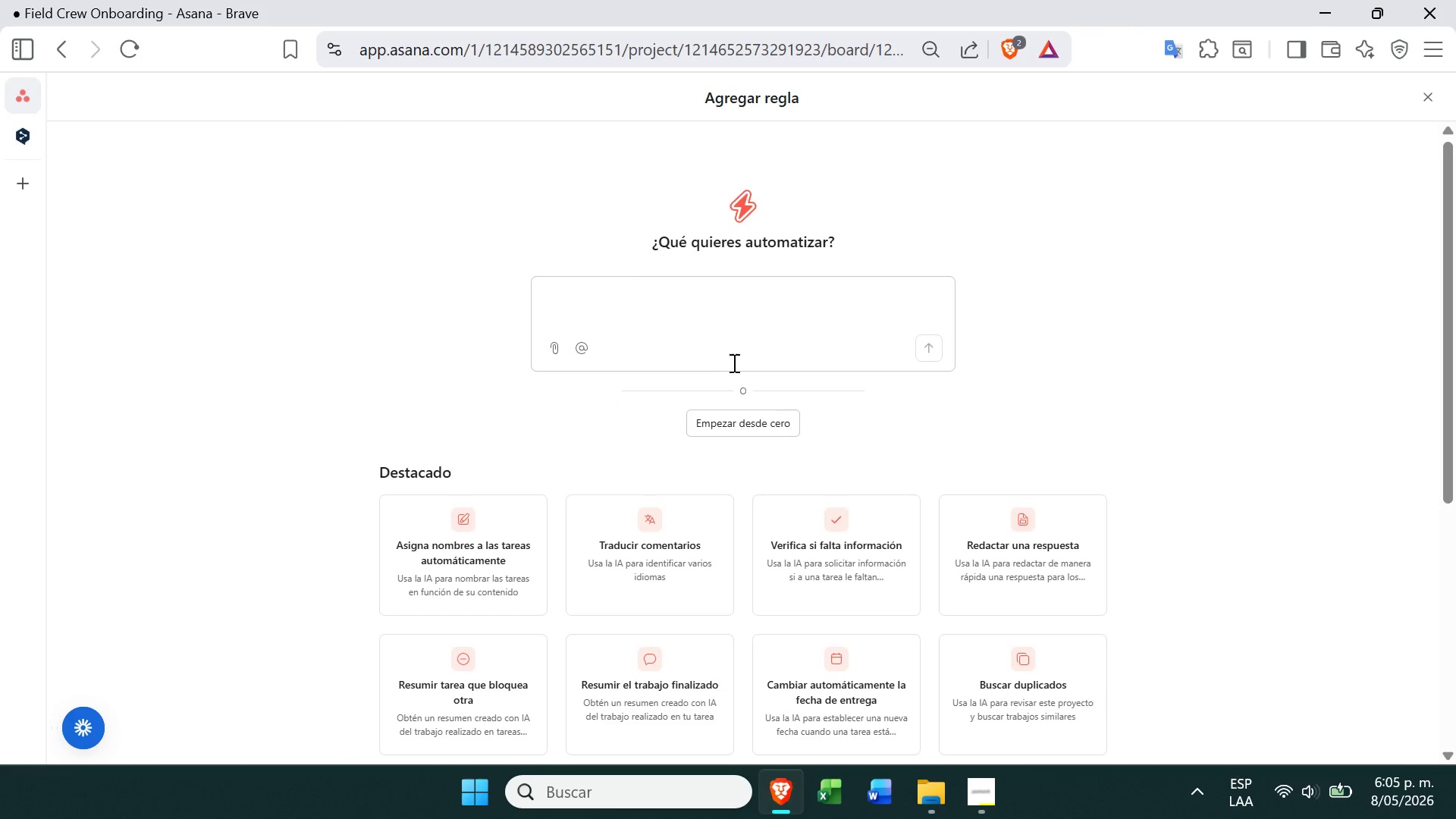 
left_click([729, 425])
 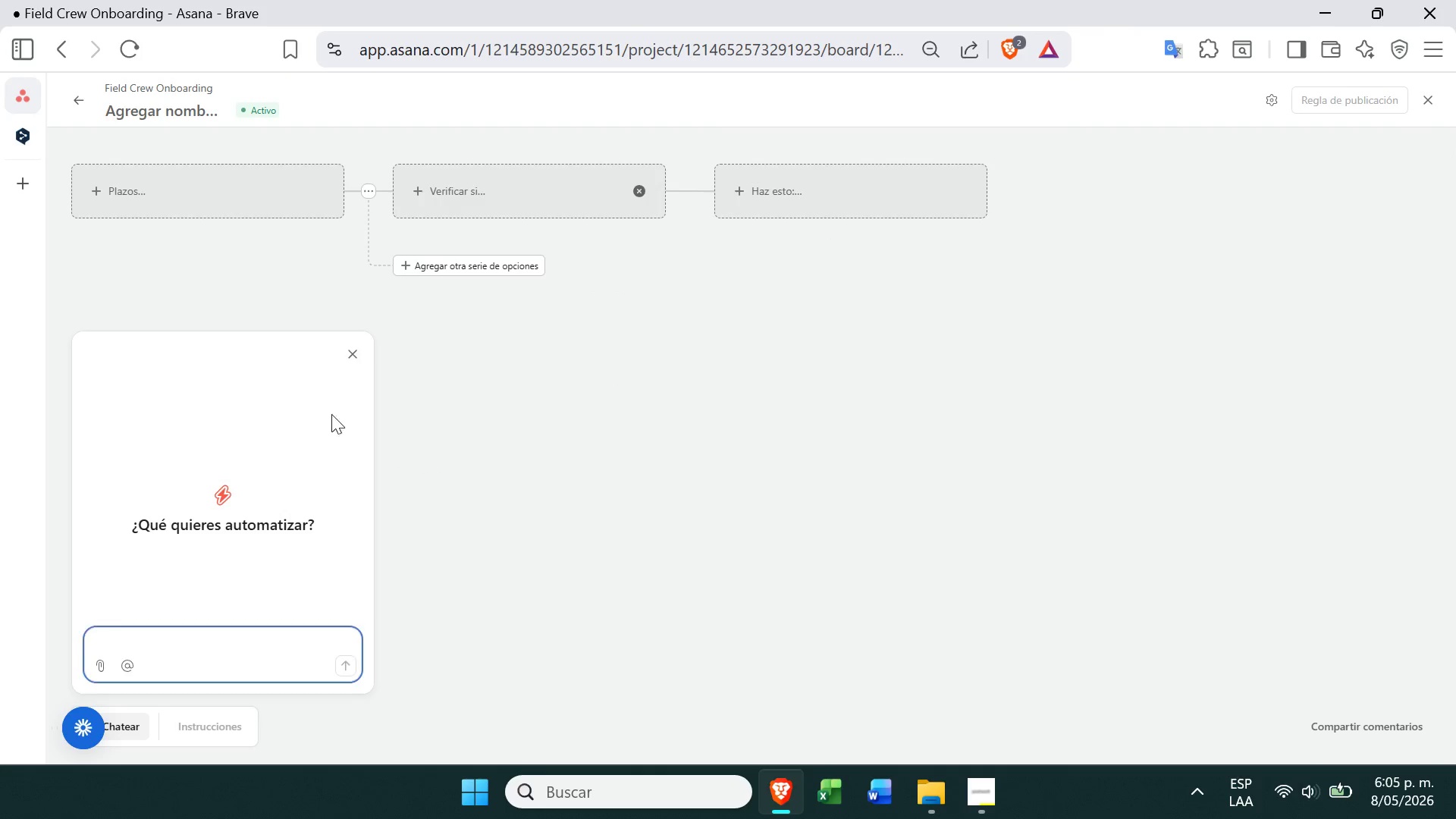 
left_click([357, 358])
 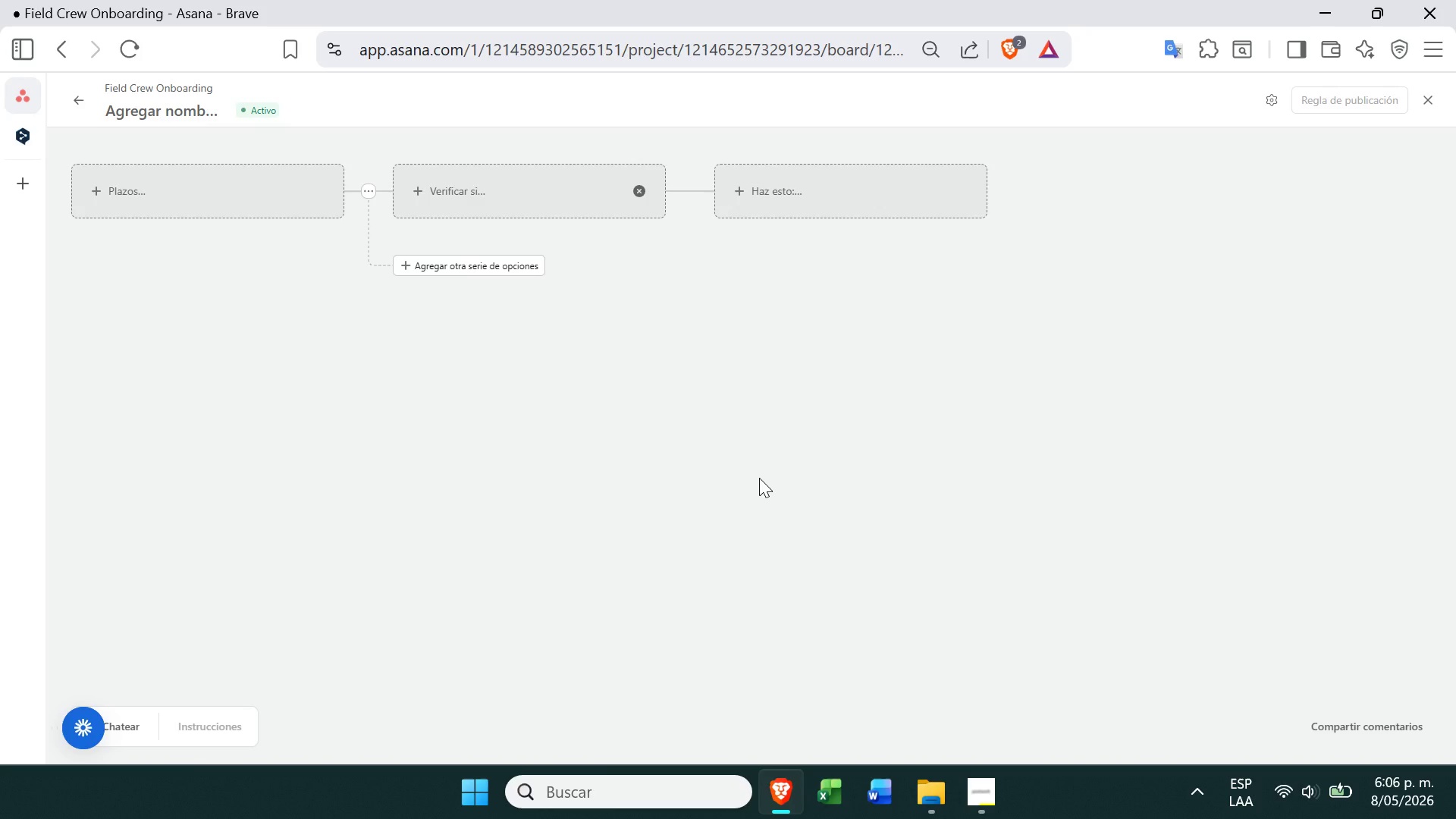 
wait(22.22)
 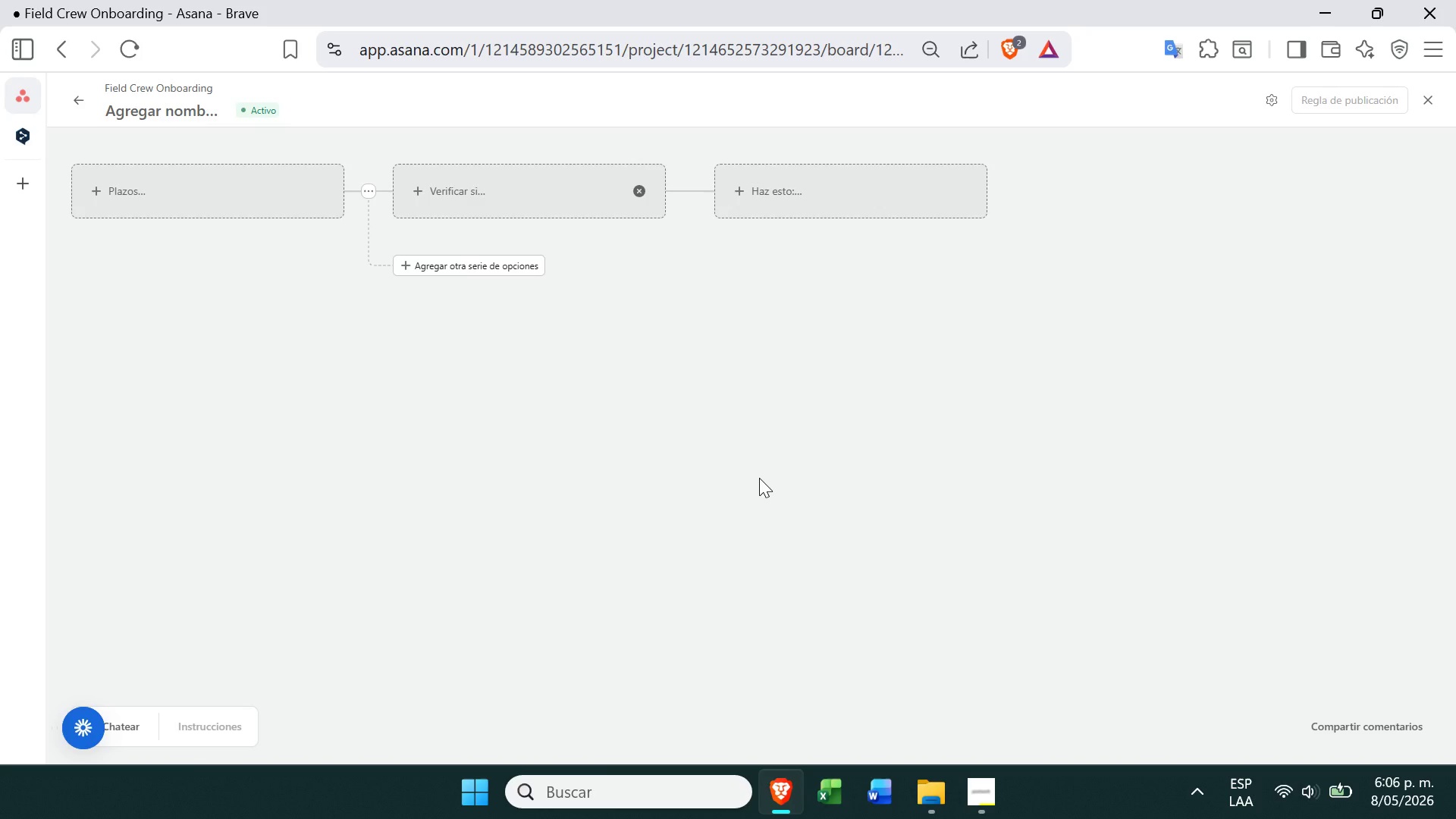 
left_click([71, 50])
 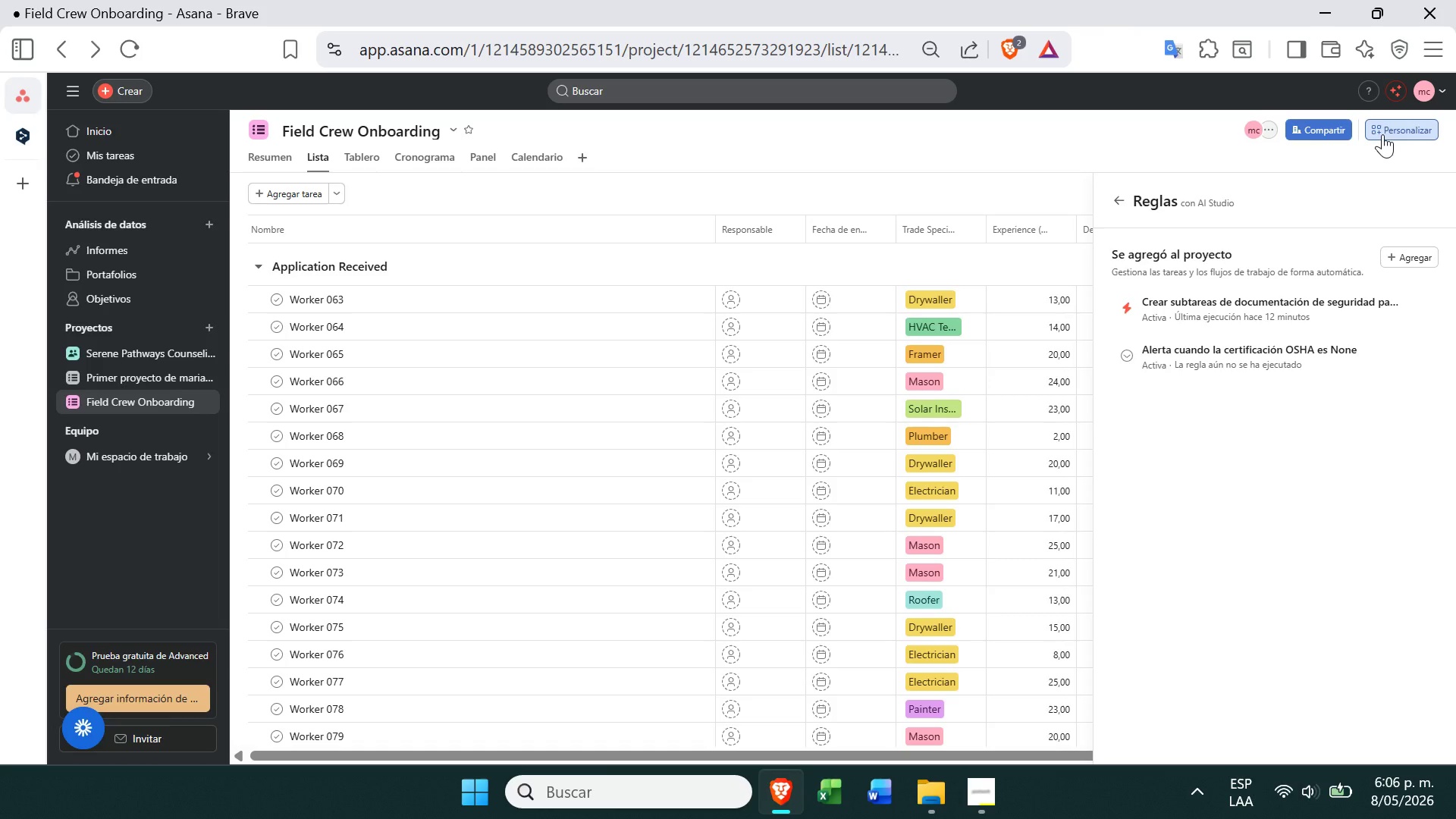 
wait(5.27)
 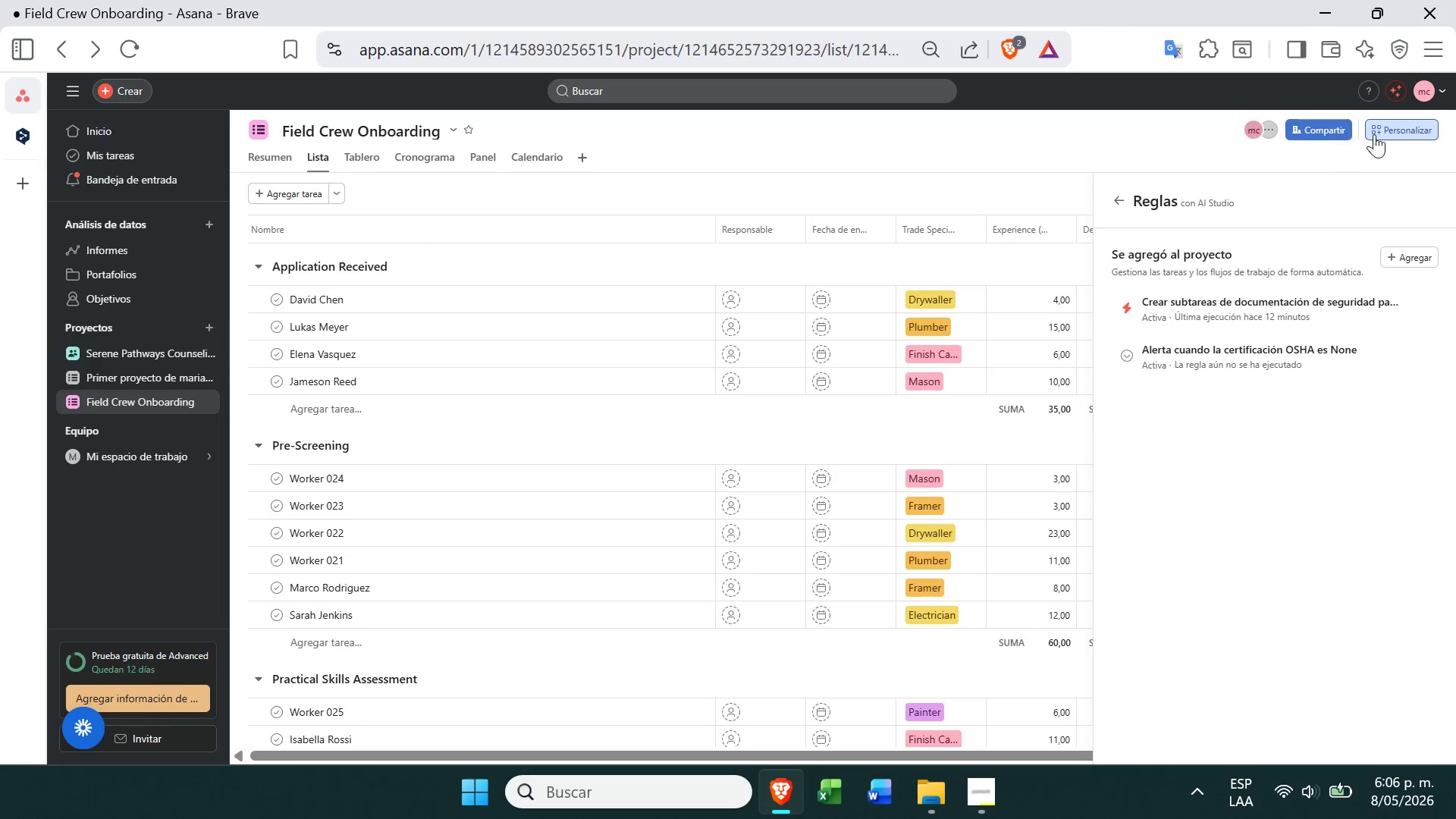 
left_click([1382, 134])
 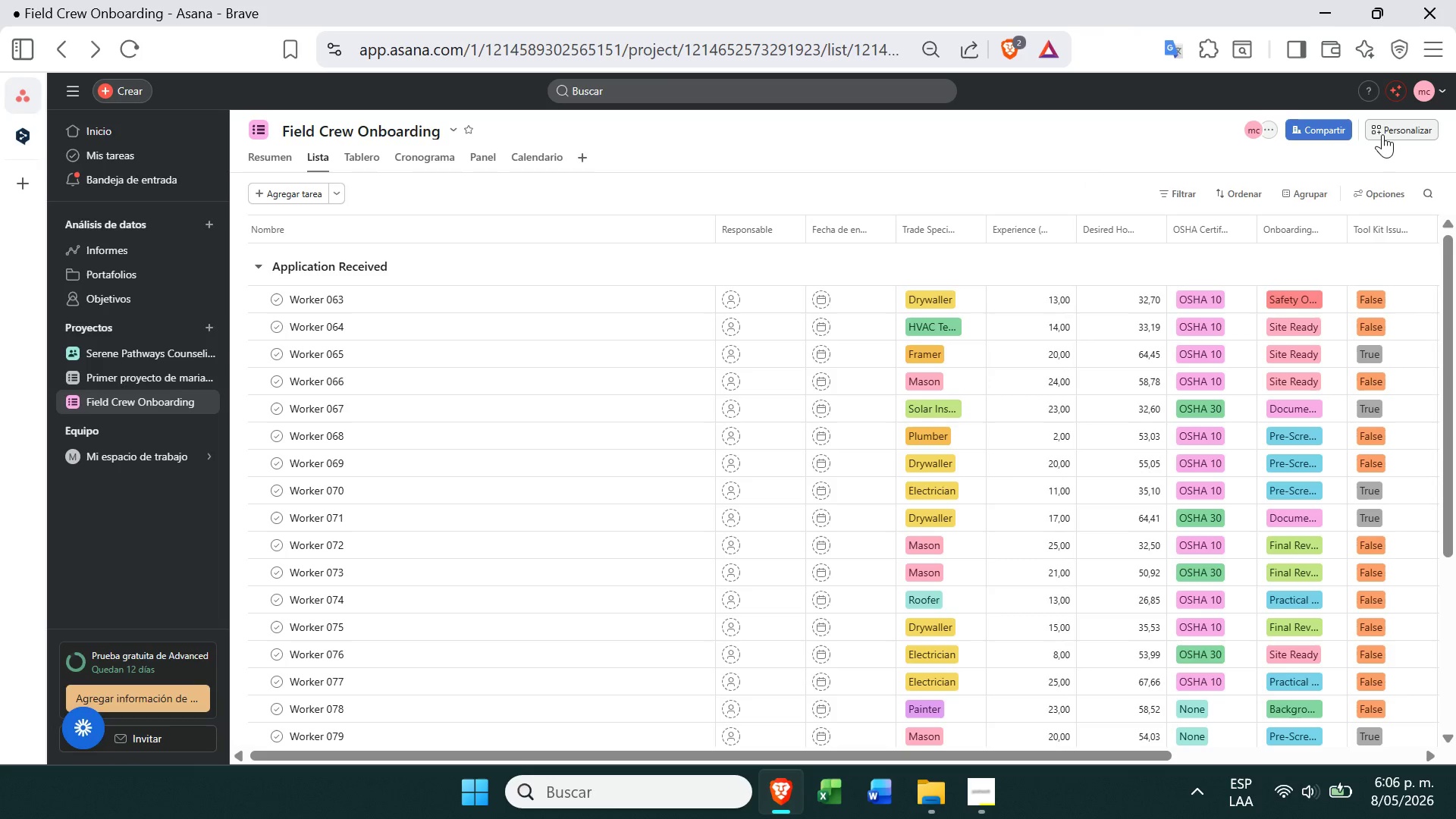 
left_click([1382, 134])
 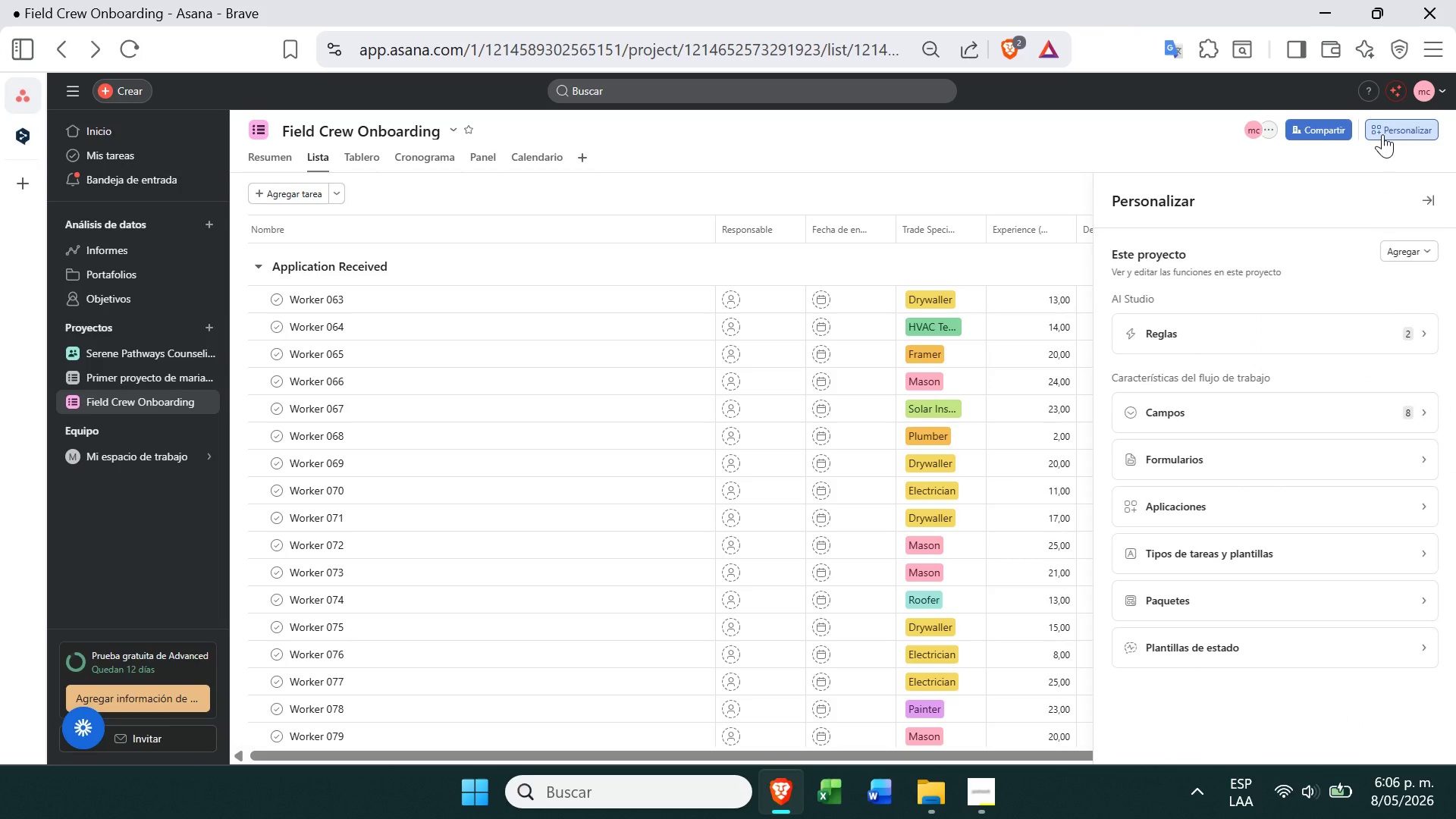 
wait(9.89)
 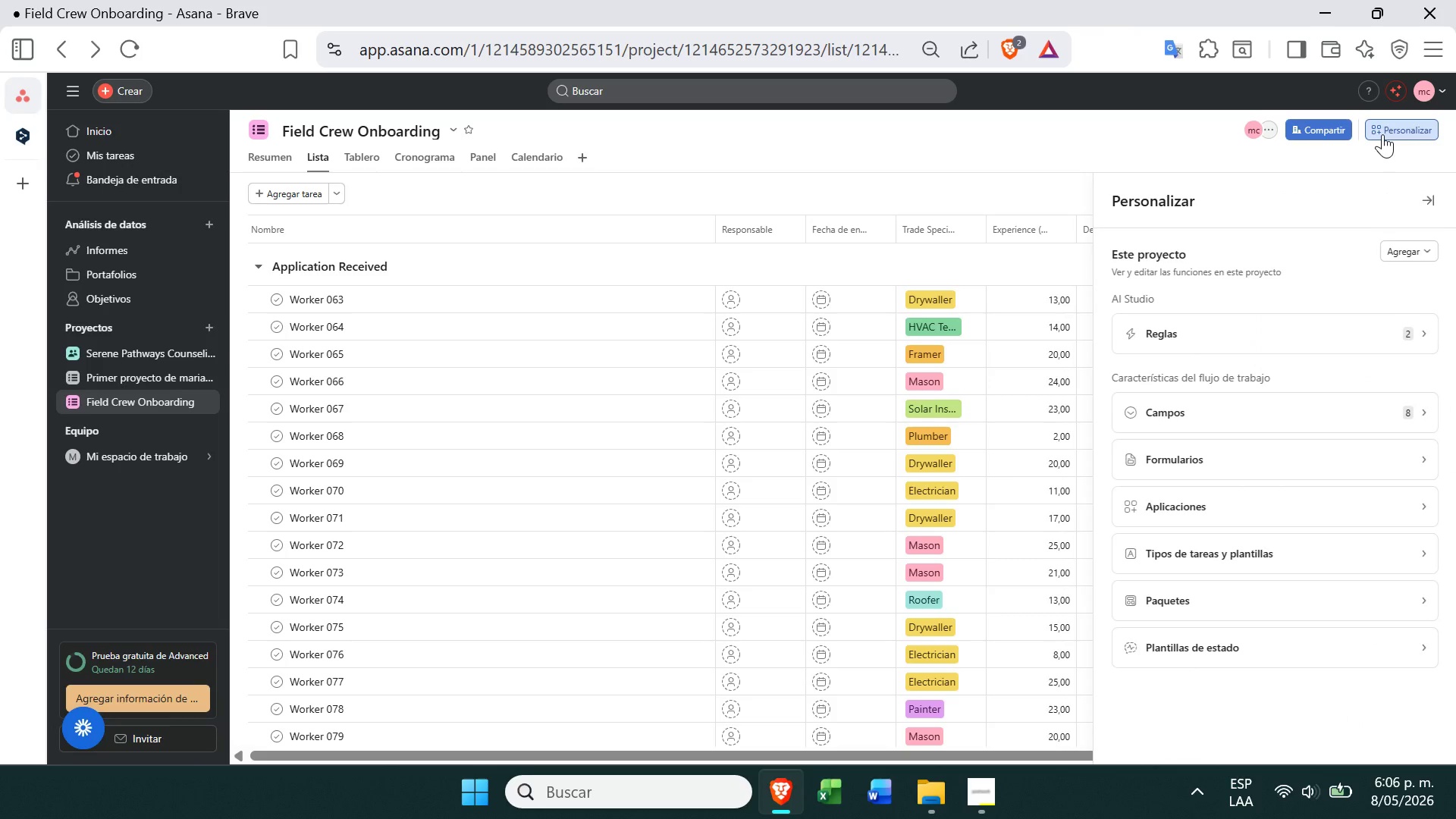 
left_click([911, 133])
 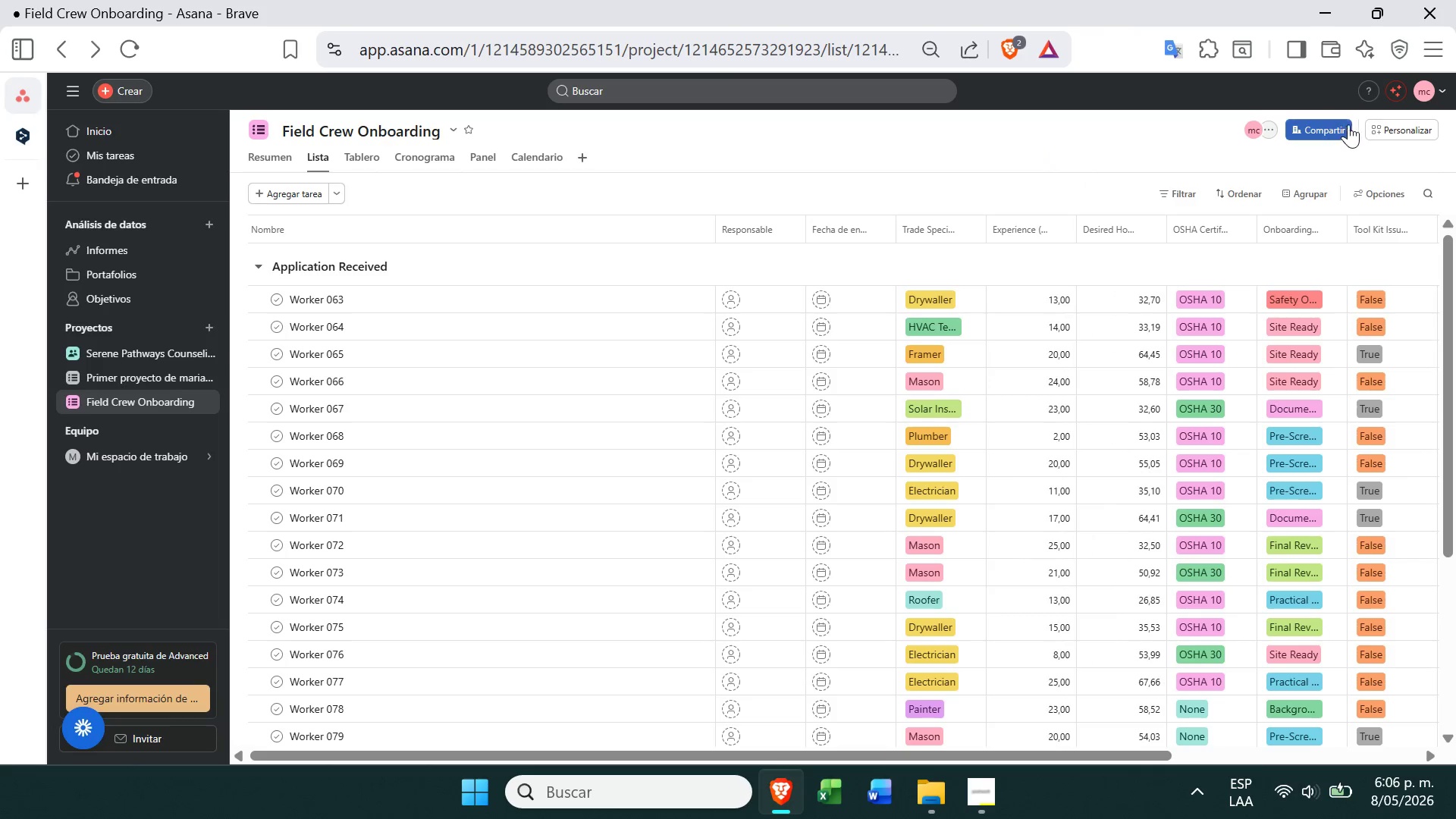 
left_click([1376, 126])
 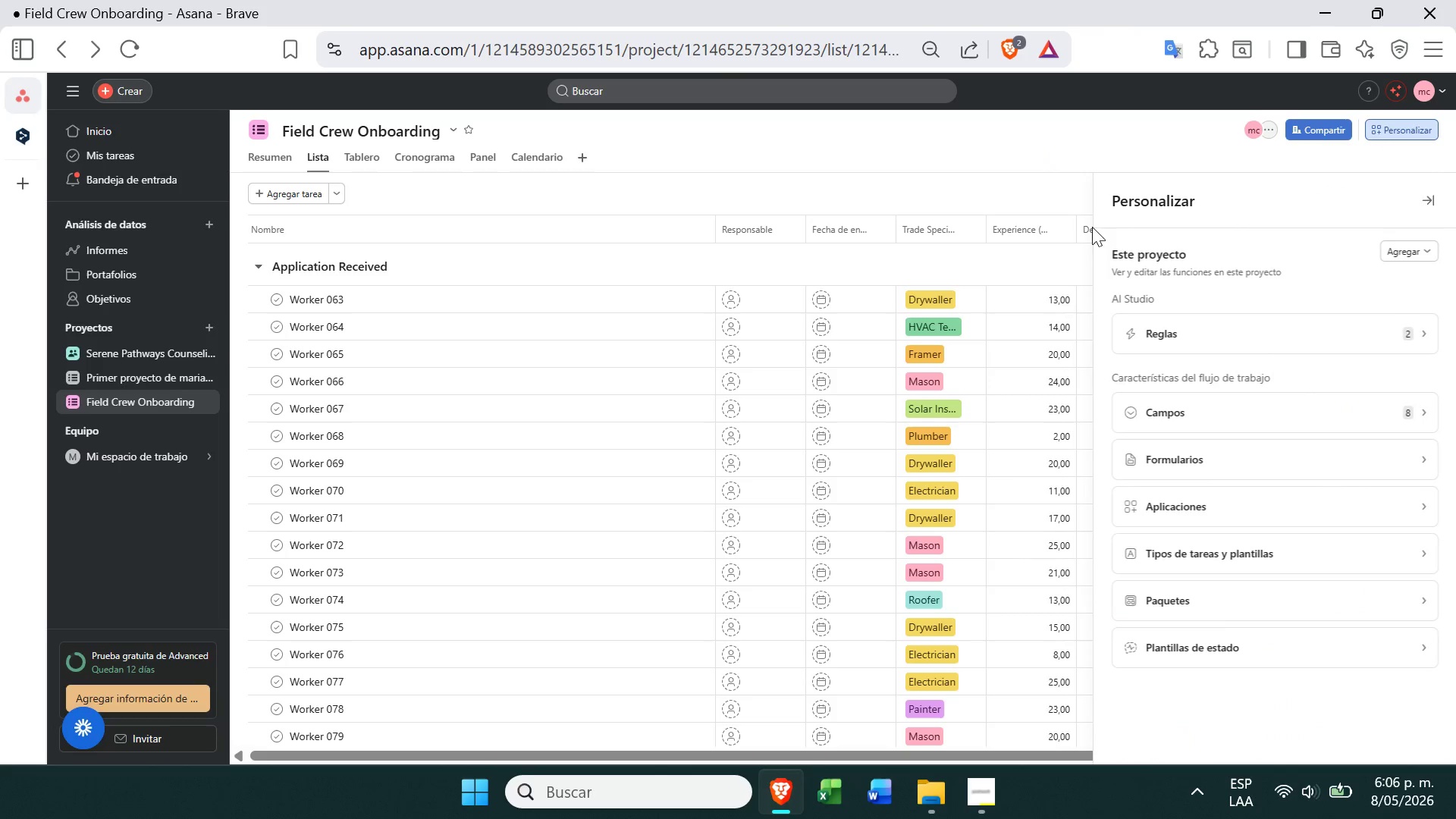 
left_click([877, 139])
 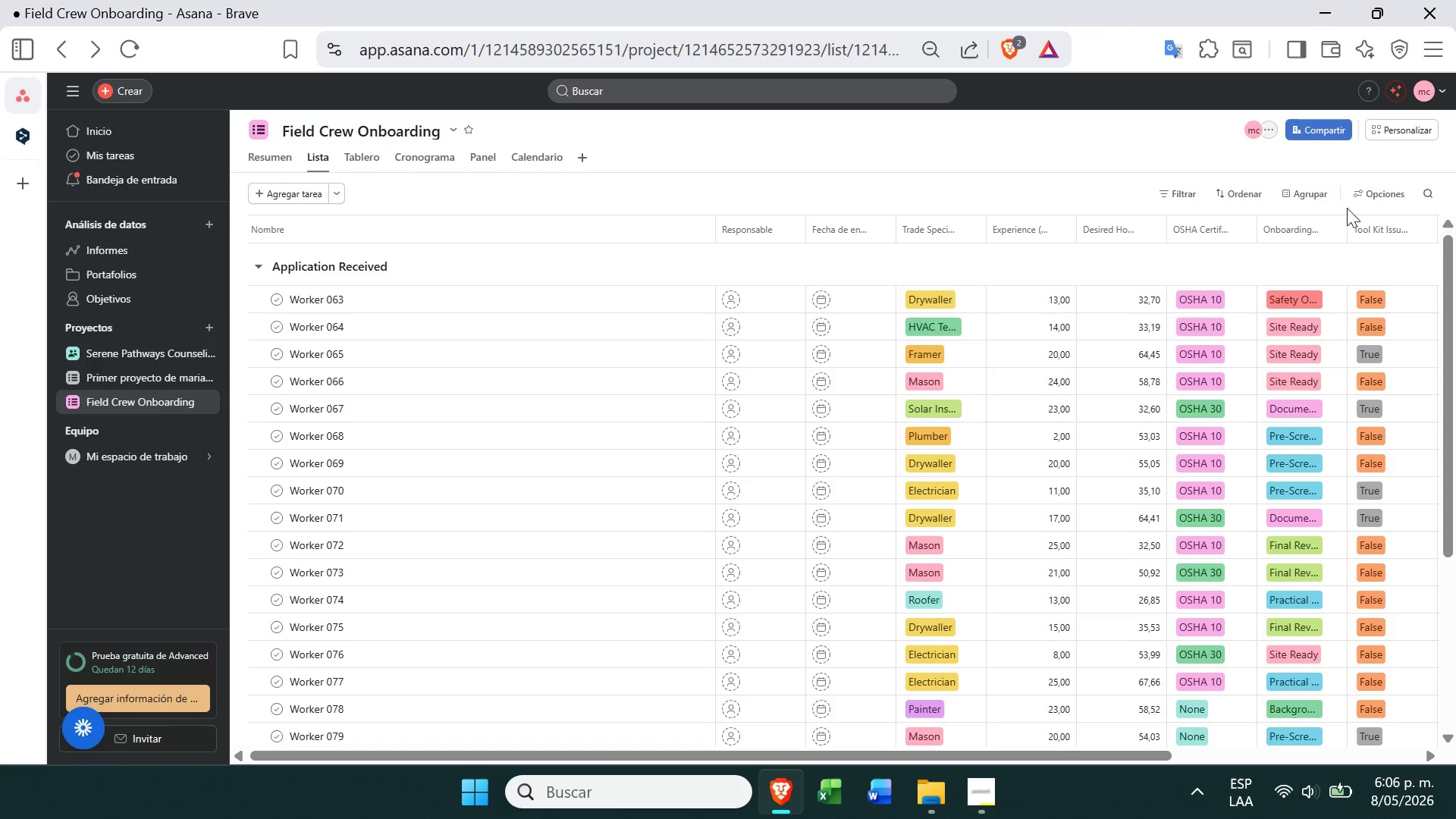 
wait(31.68)
 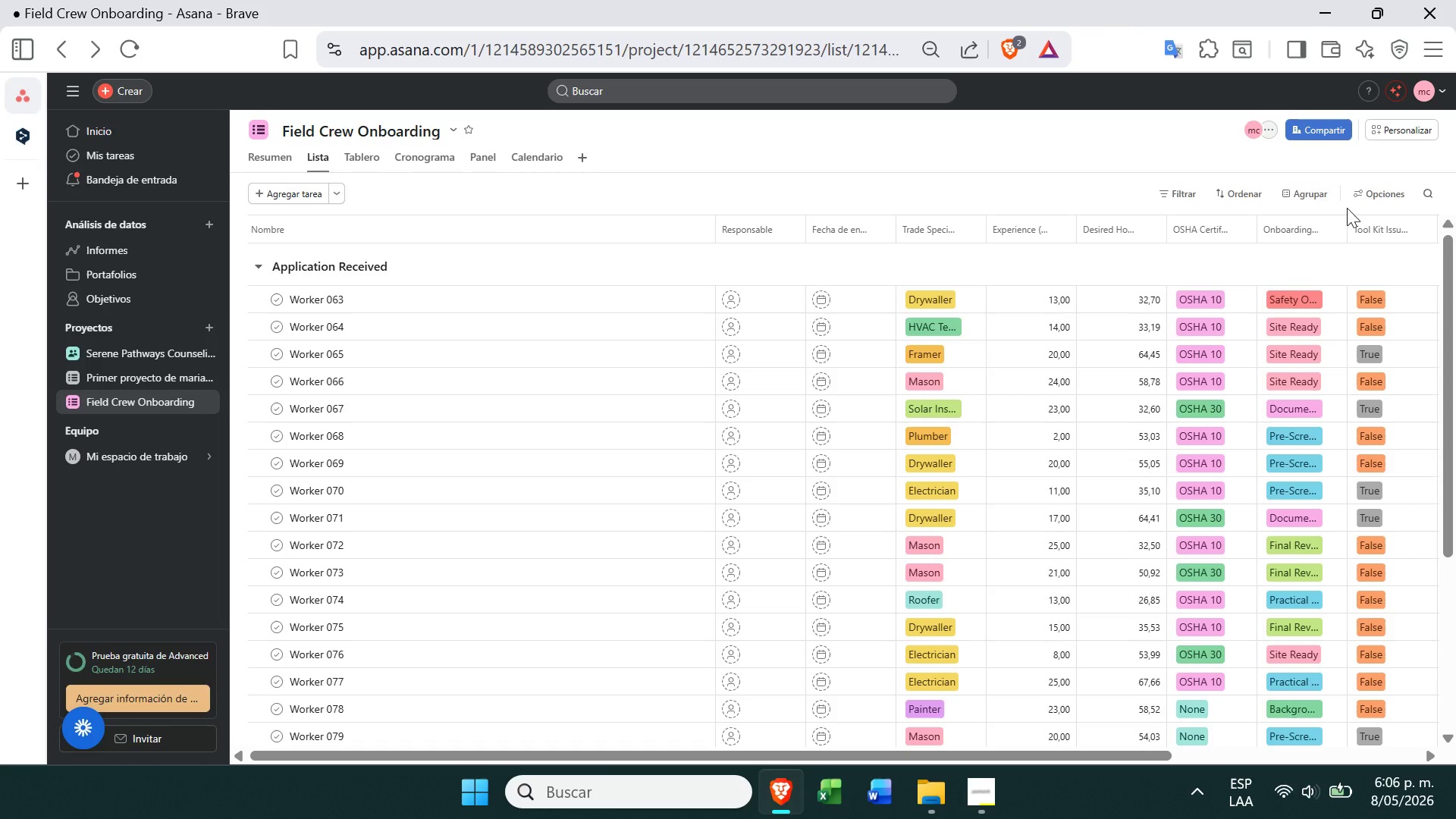 
mouse_move([1247, 594])
 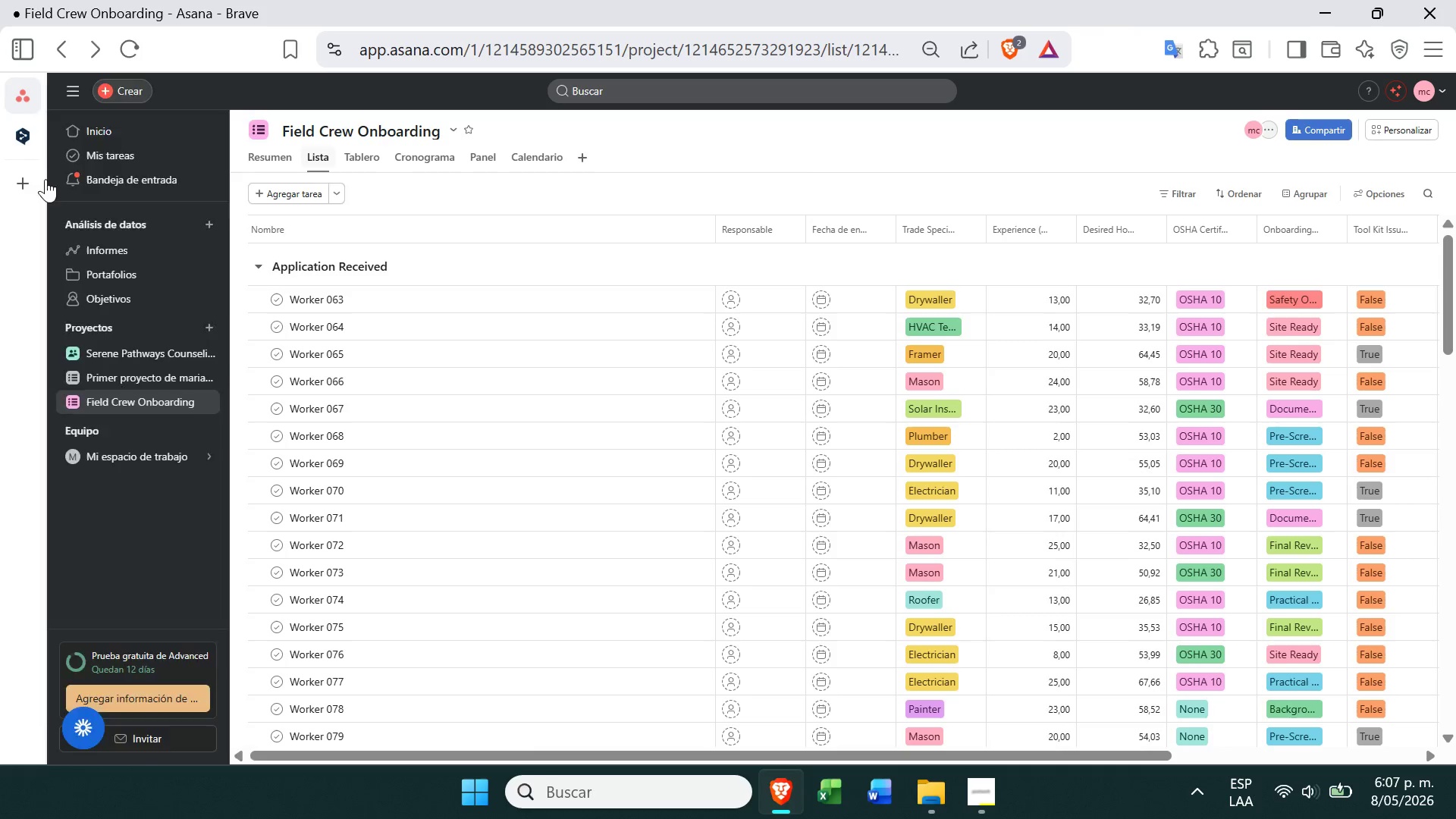 
mouse_move([1031, 397])
 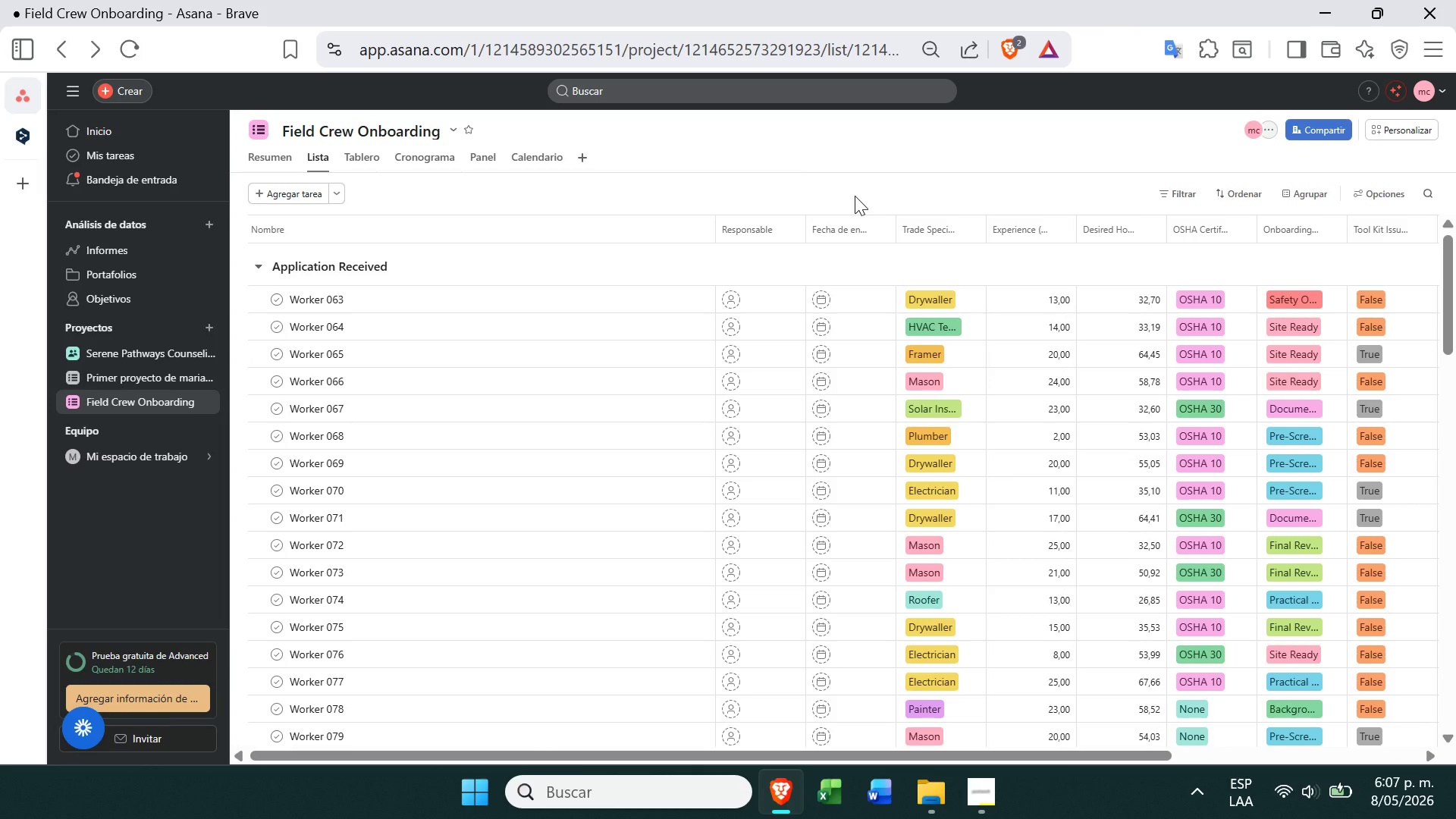 
wait(14.82)
 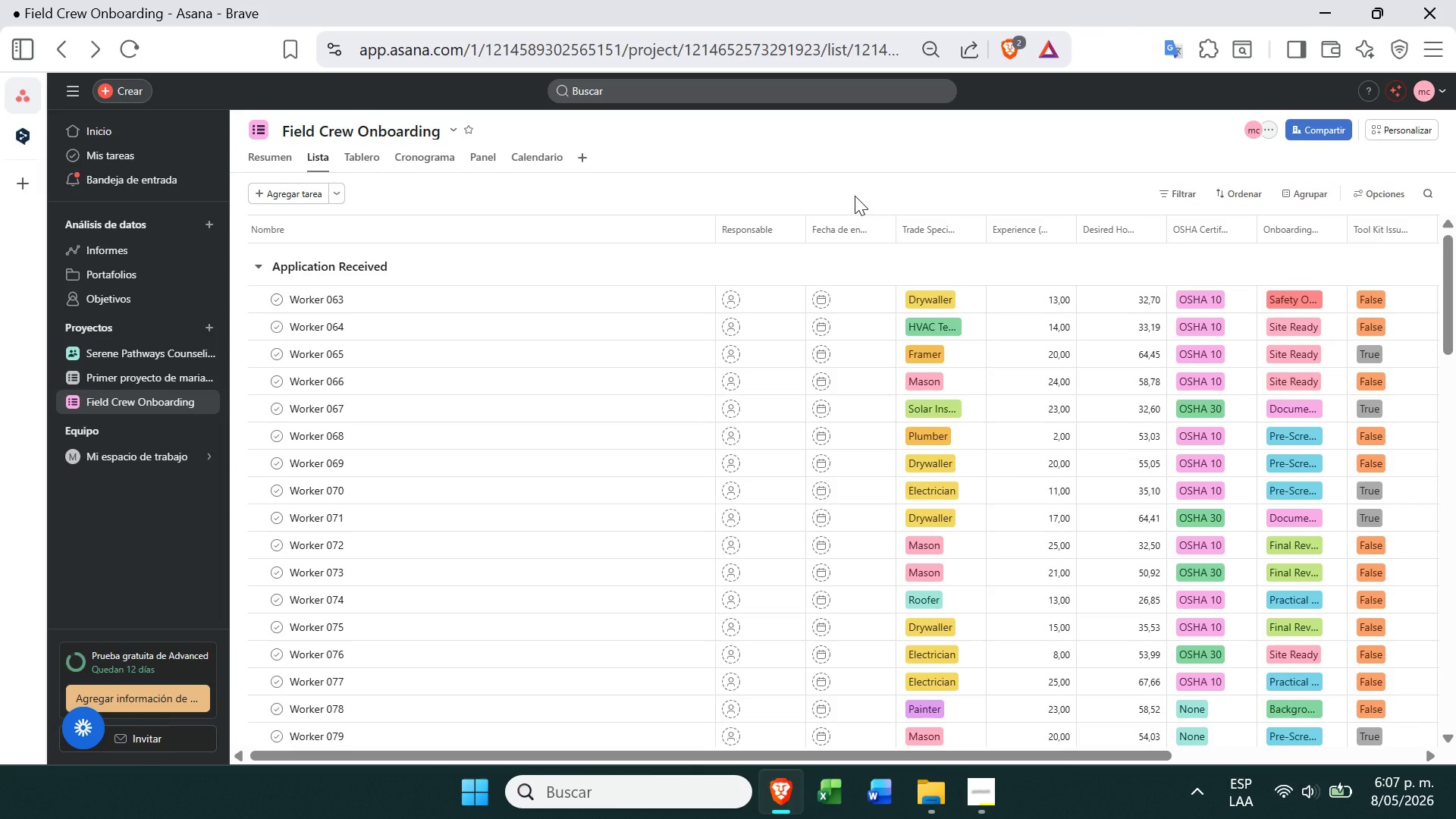 
left_click([1383, 134])
 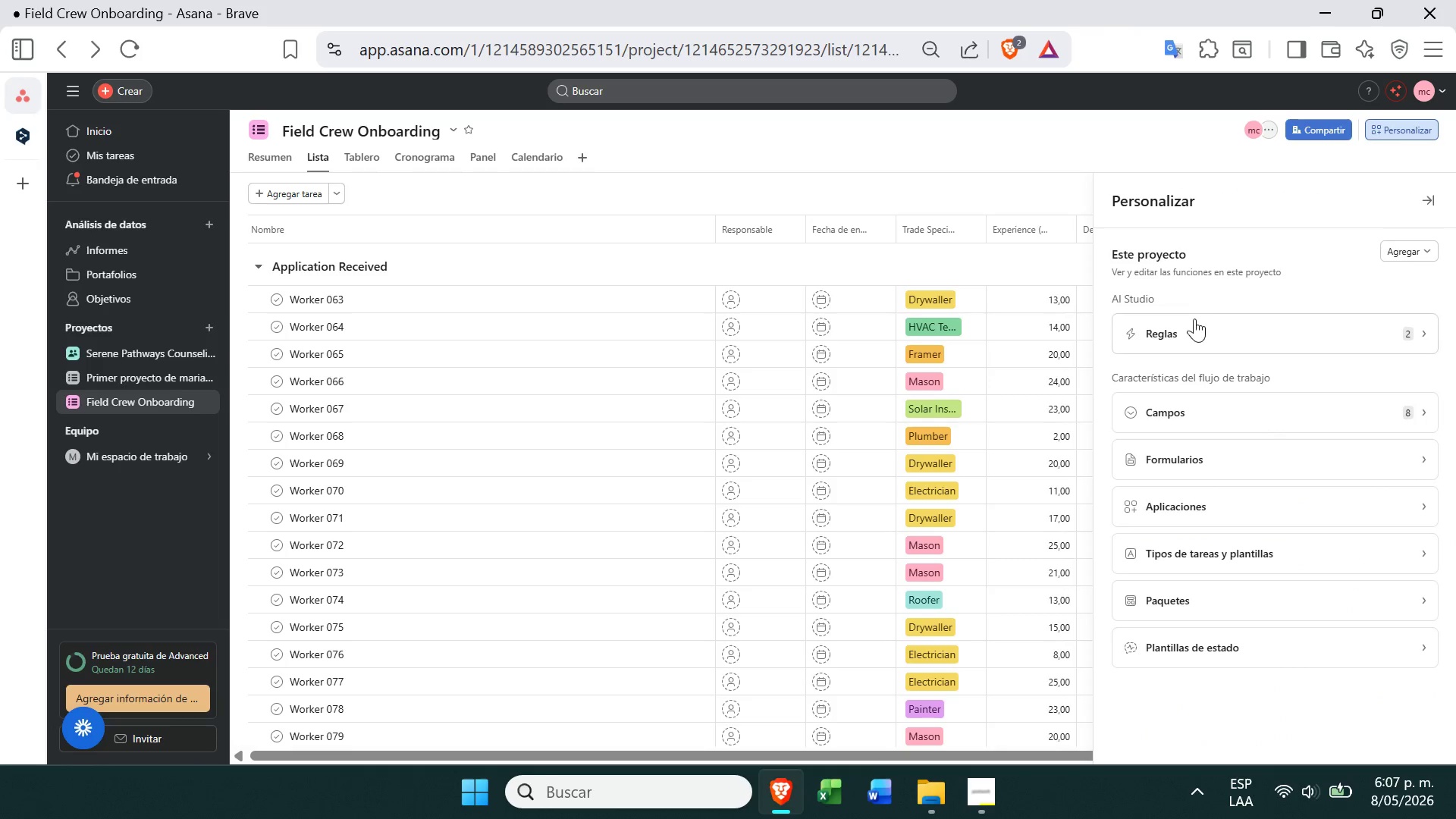 
left_click([1191, 322])
 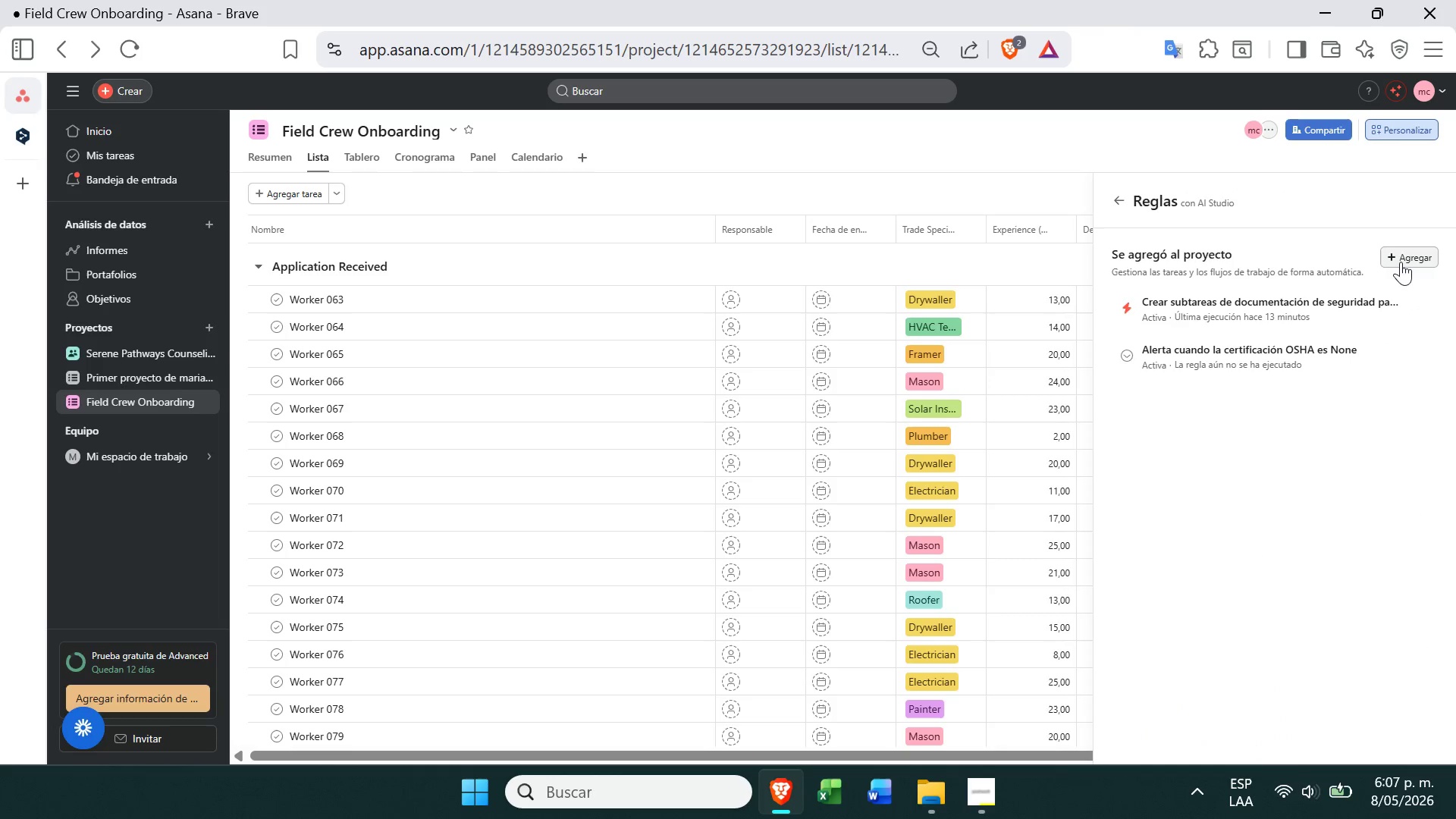 
left_click([1398, 262])
 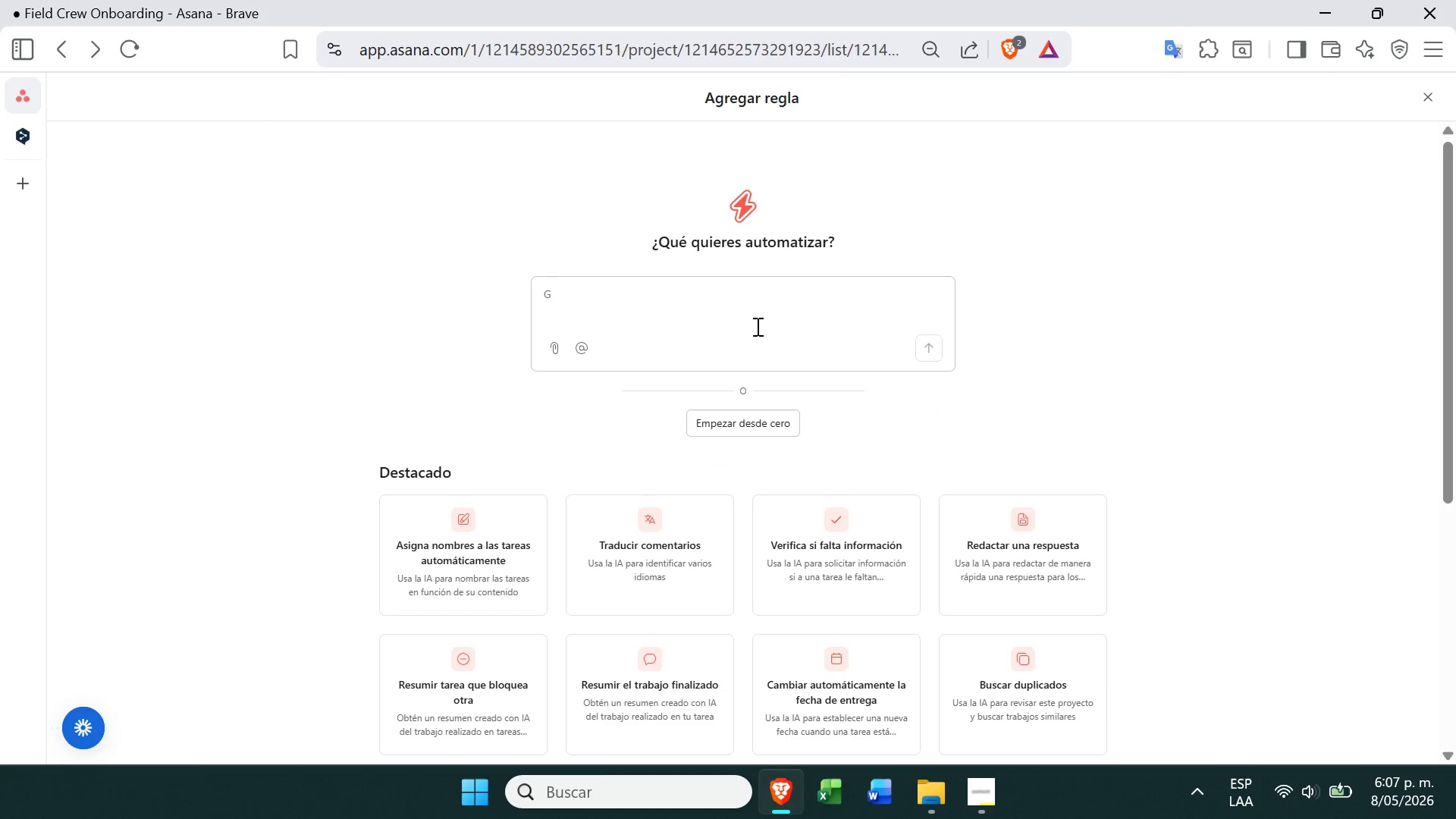 
left_click([667, 274])
 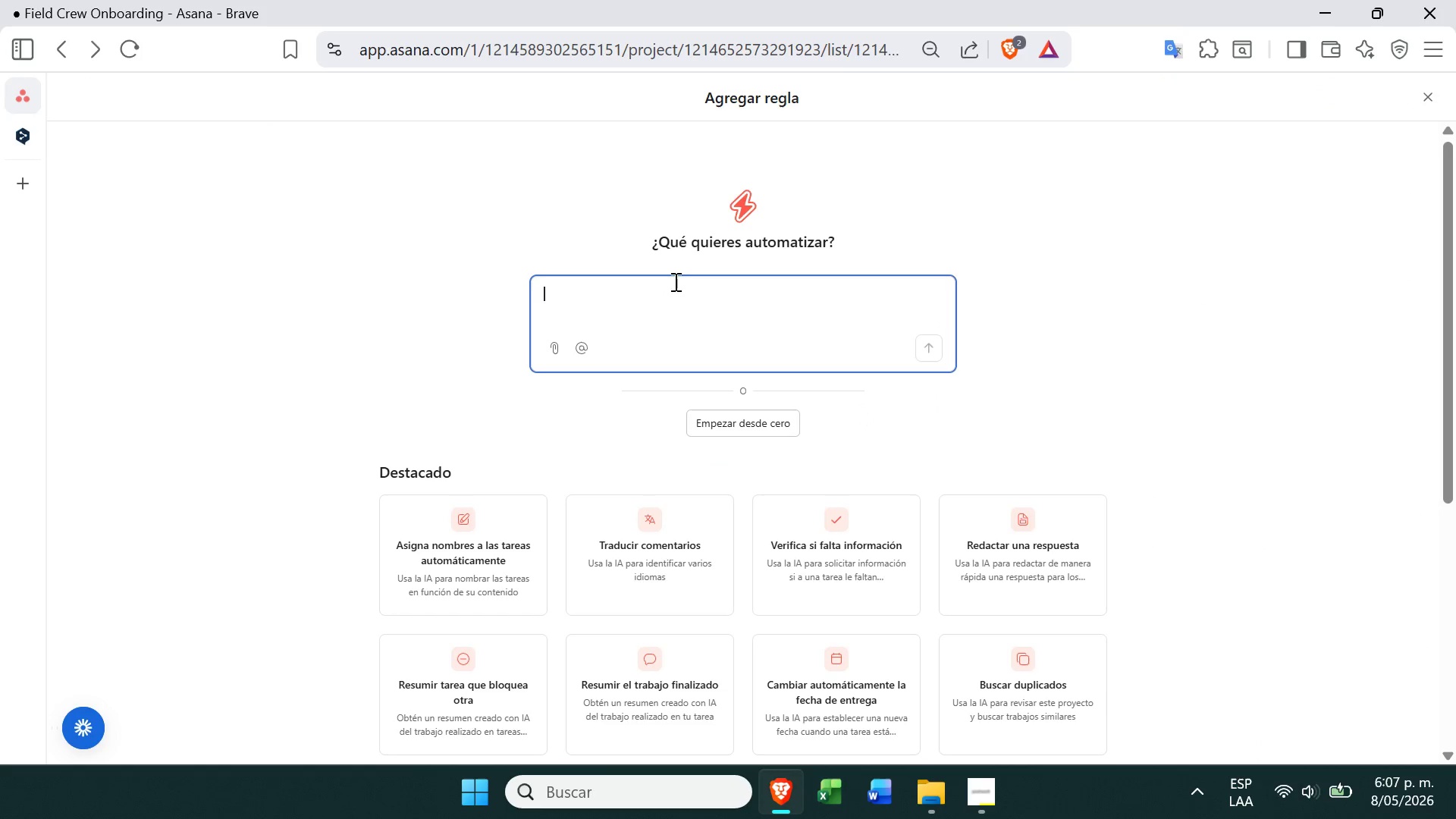 
left_click([684, 303])
 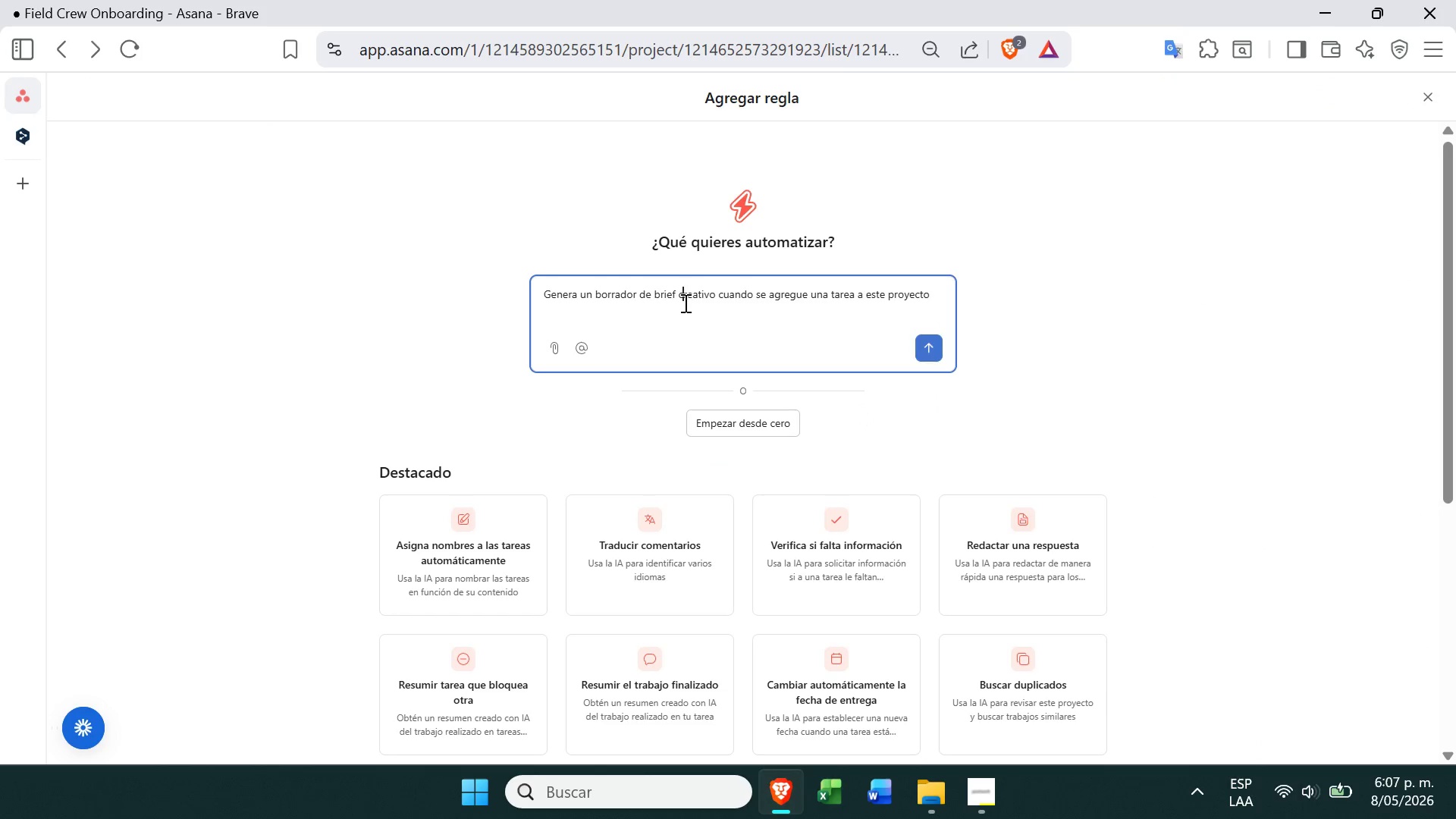 
double_click([684, 303])
 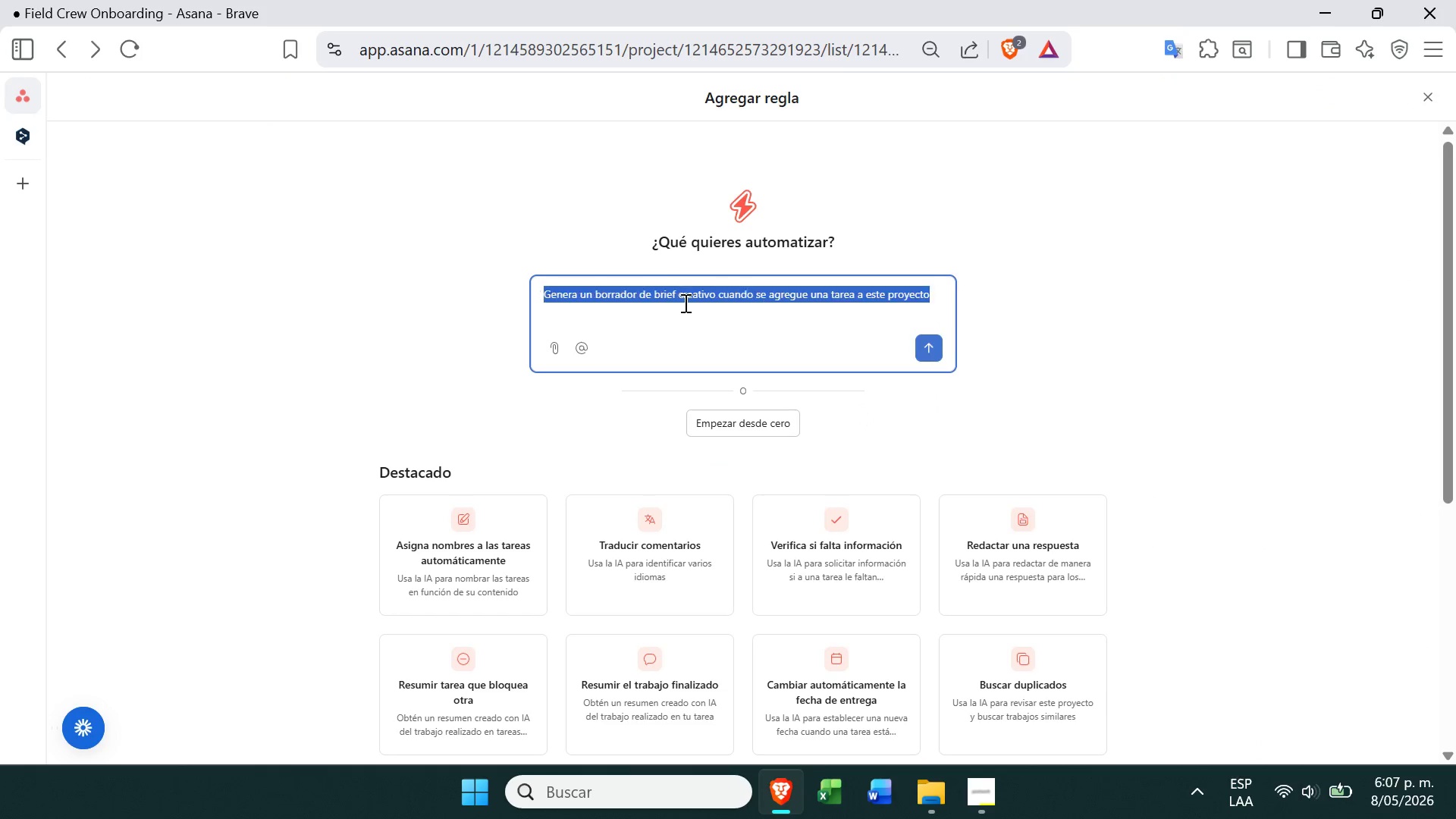 
triple_click([684, 303])
 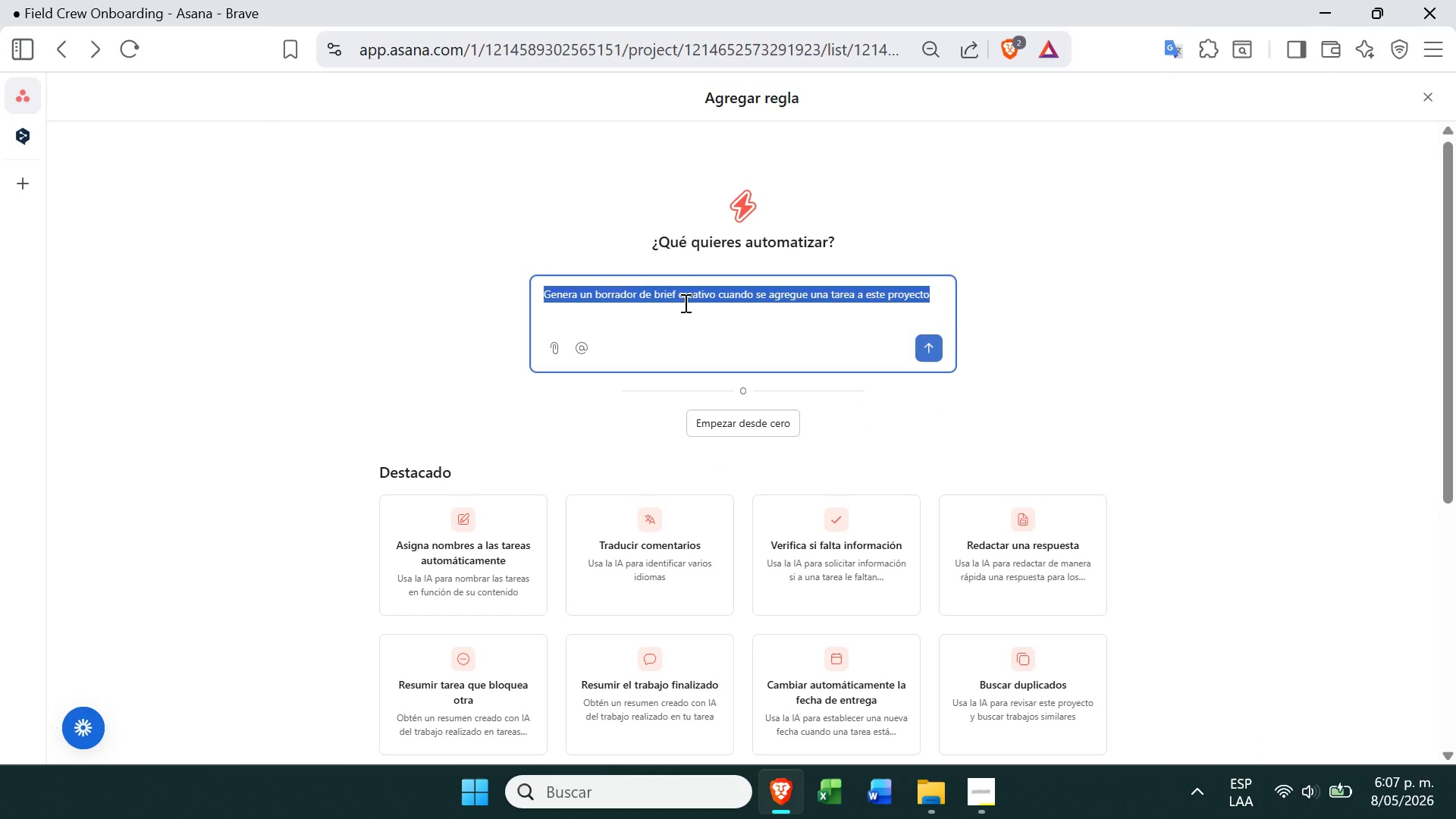 
triple_click([684, 303])
 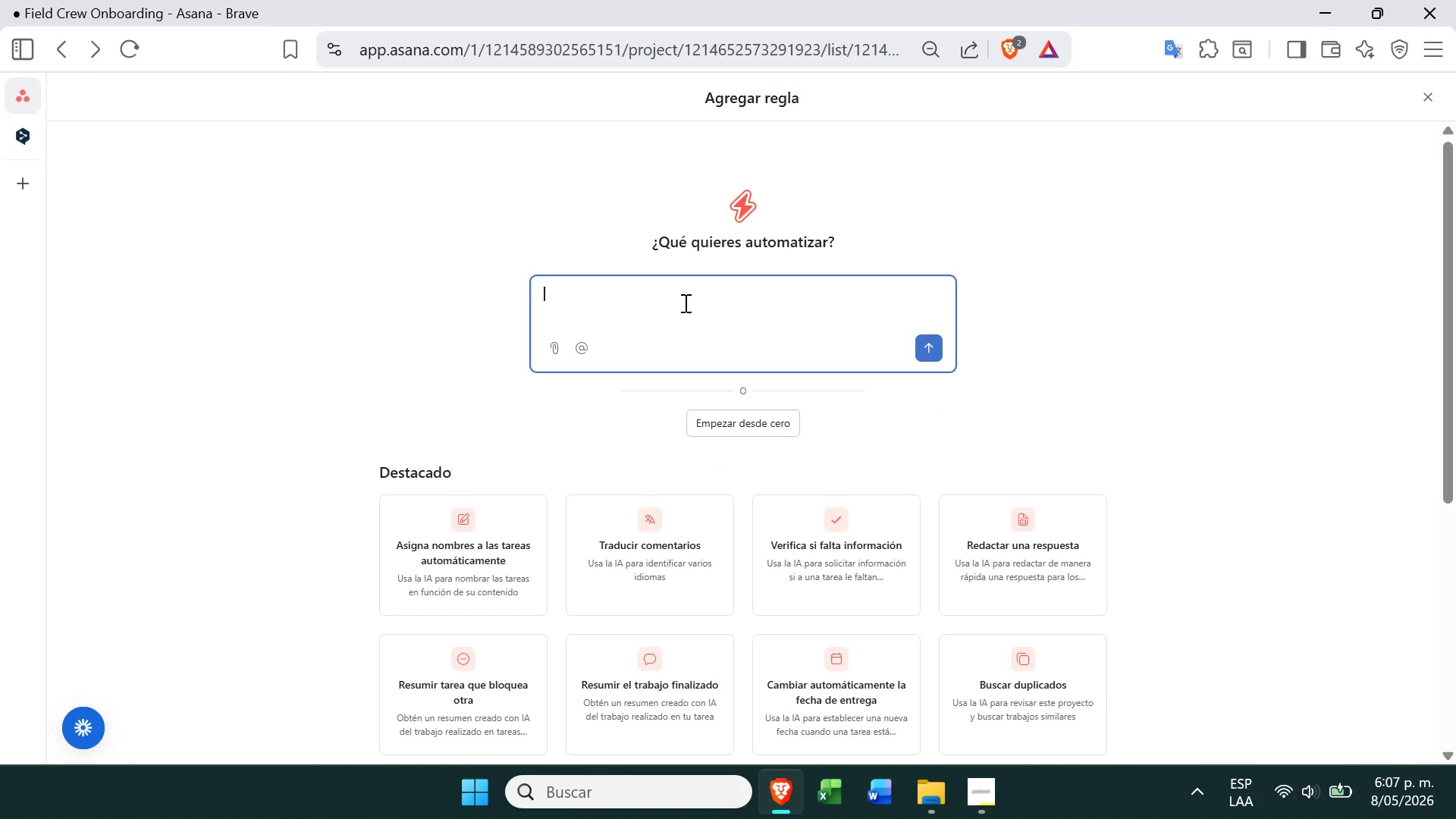 
key(Backspace)
 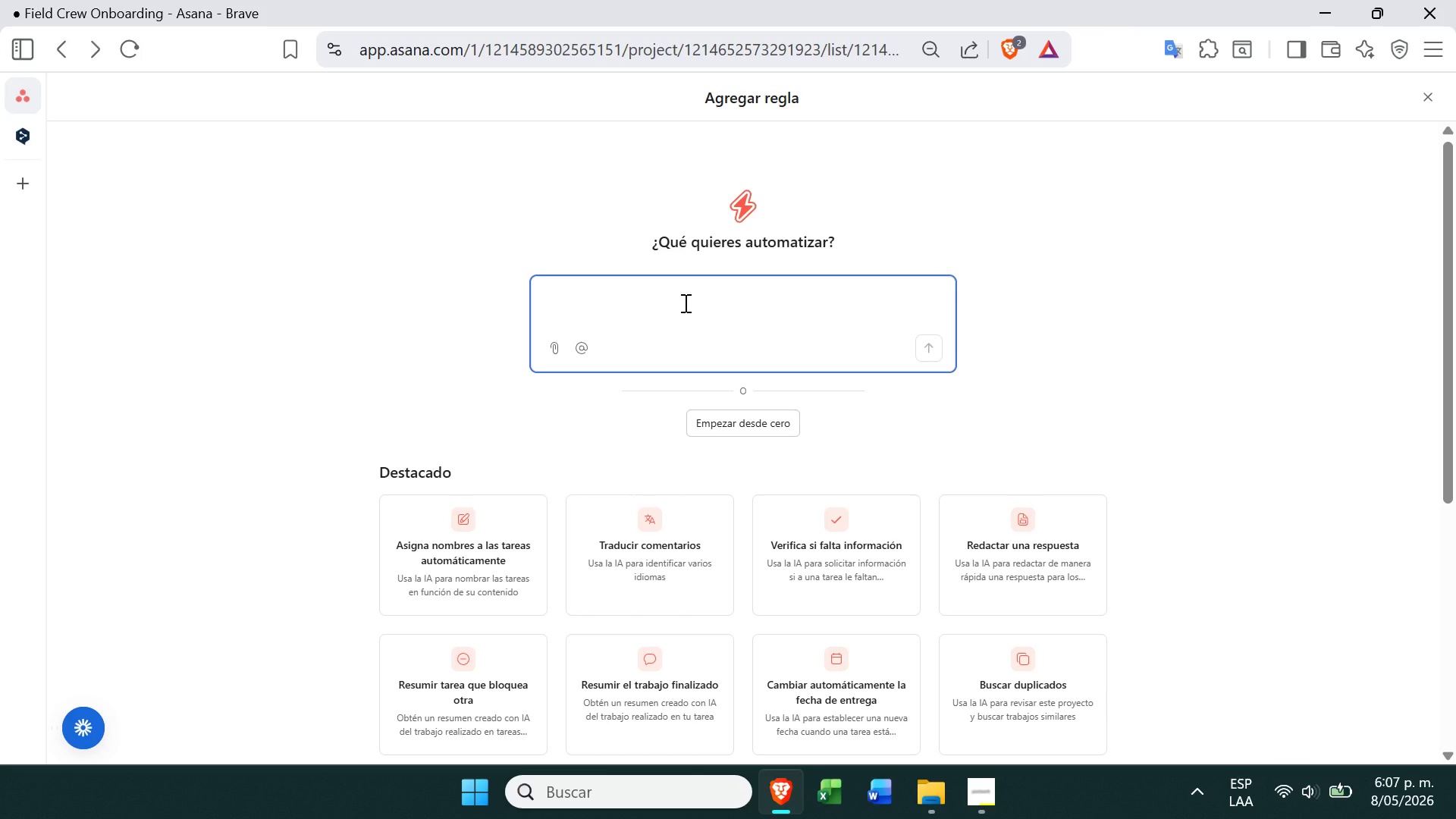 
wait(17.41)
 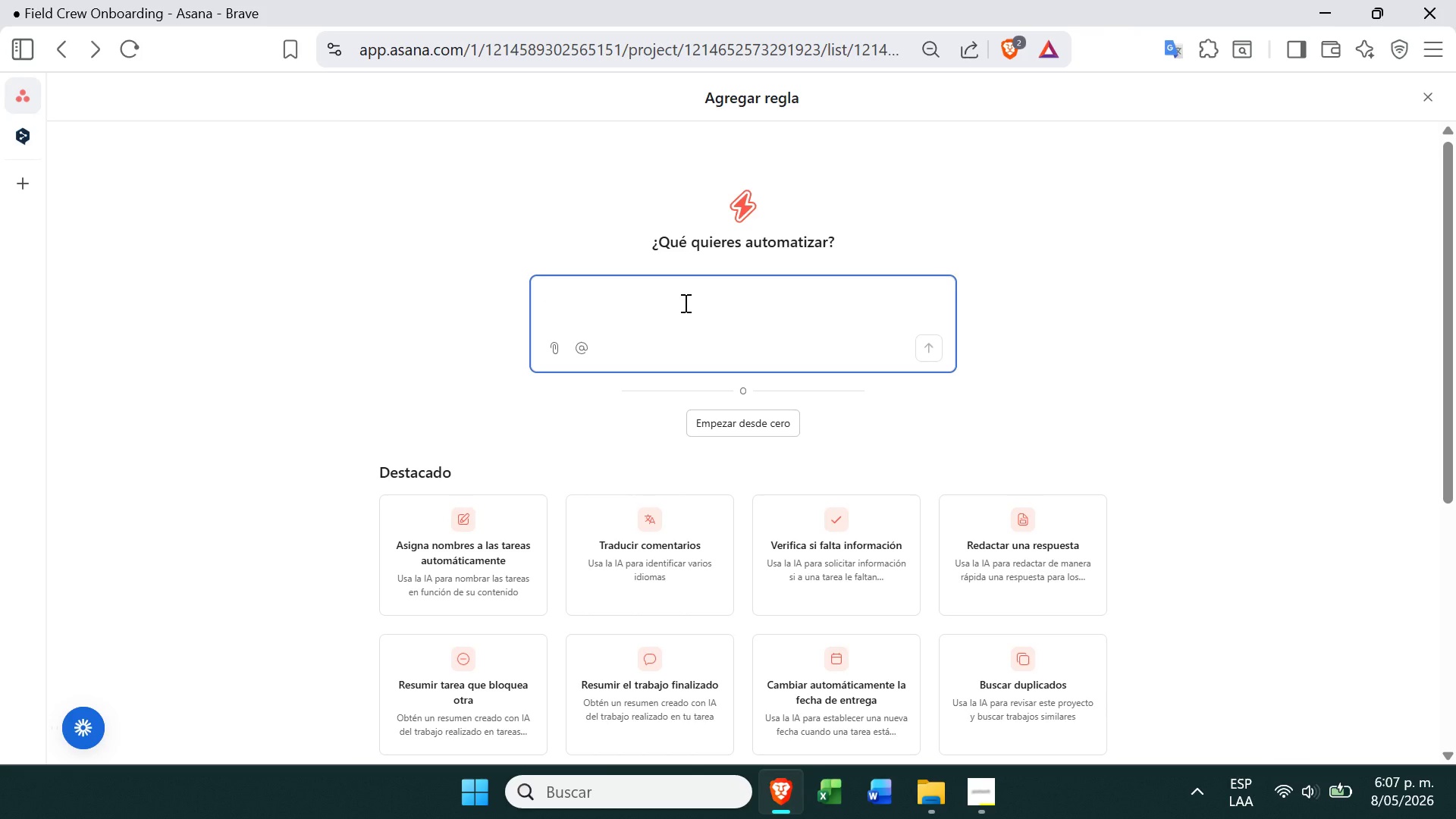 
left_click([684, 303])
 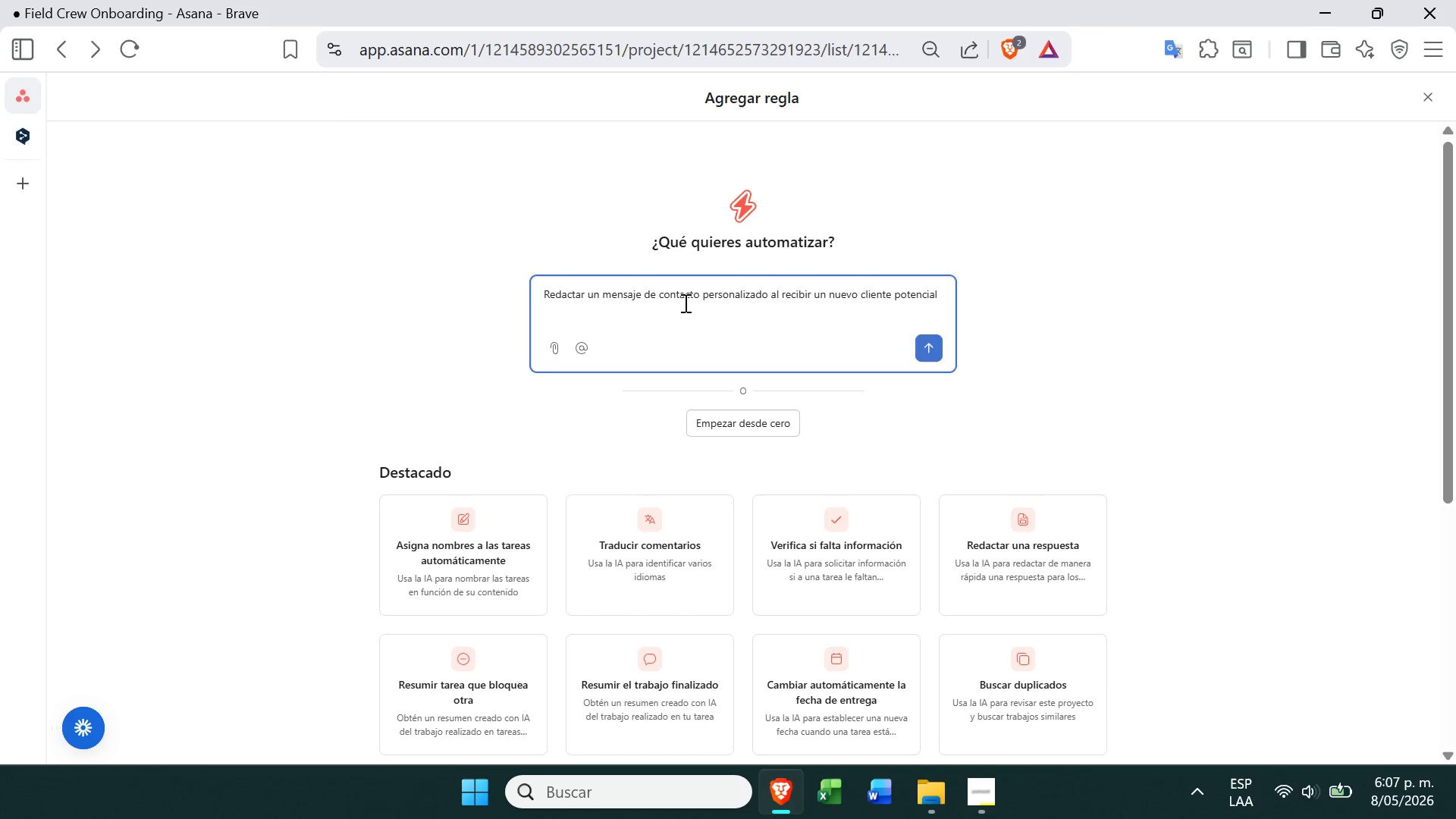 
type(si )
 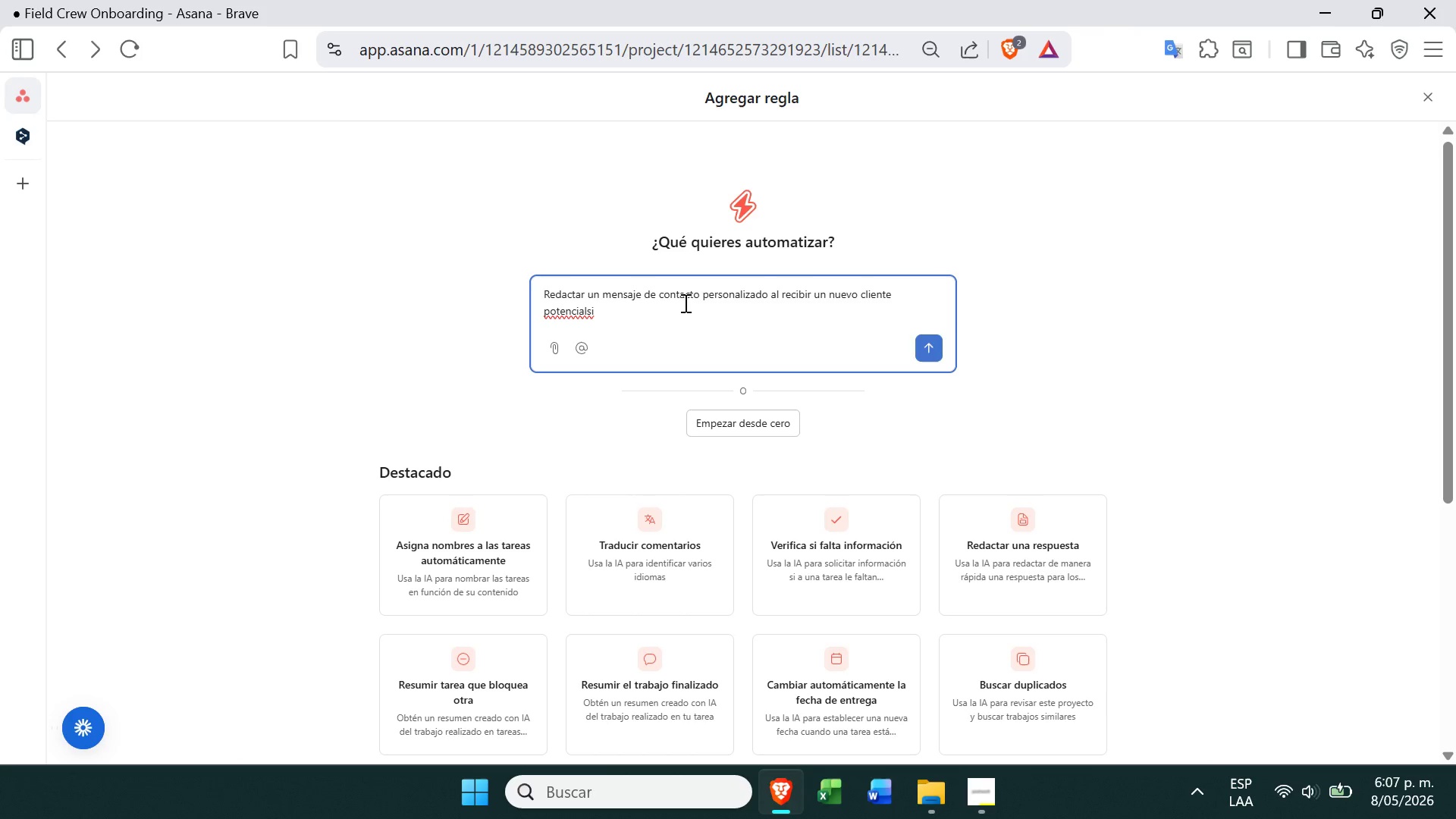 
double_click([684, 303])
 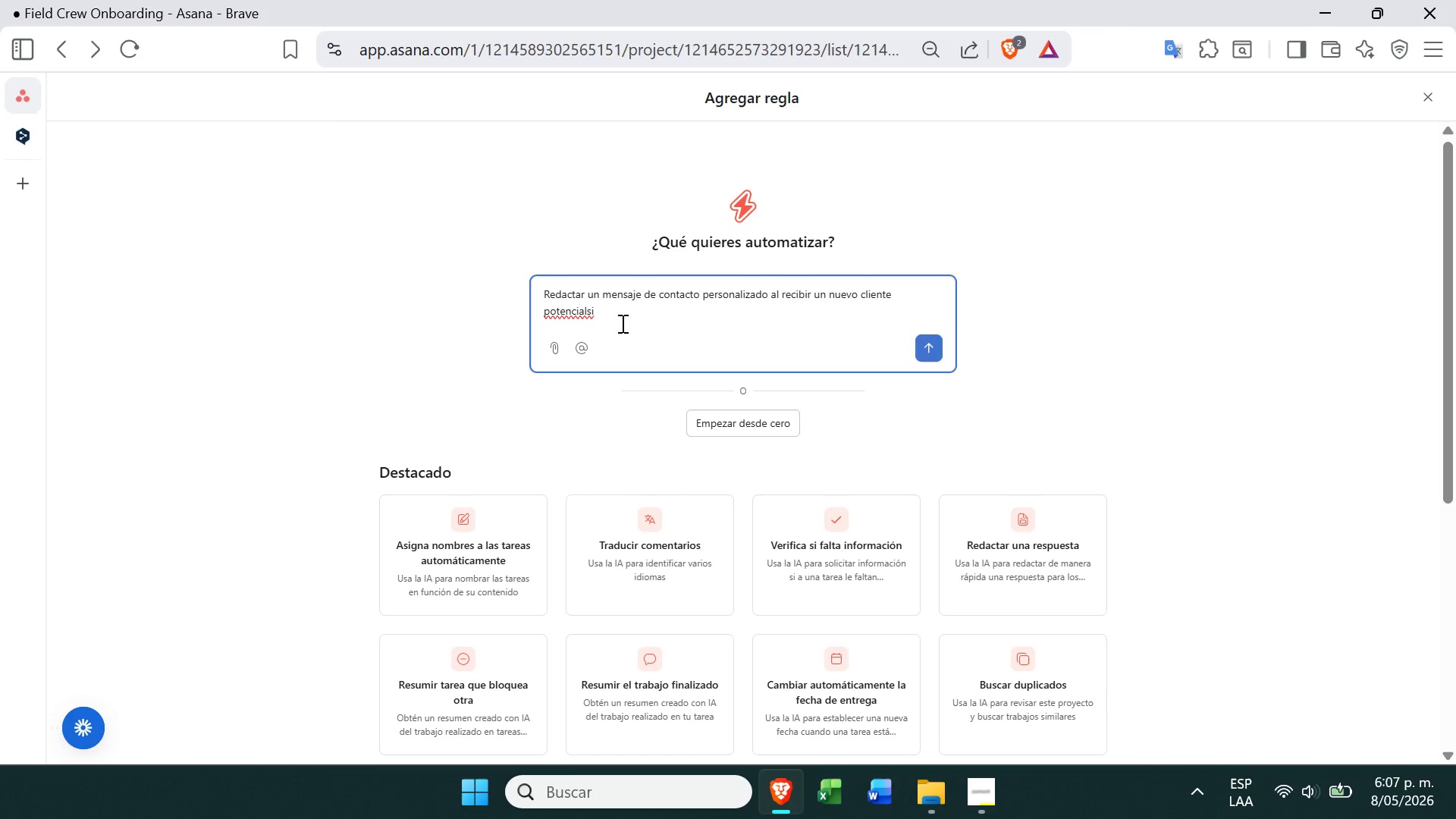 
left_click_drag(start_coordinate=[620, 325], to_coordinate=[526, 284])
 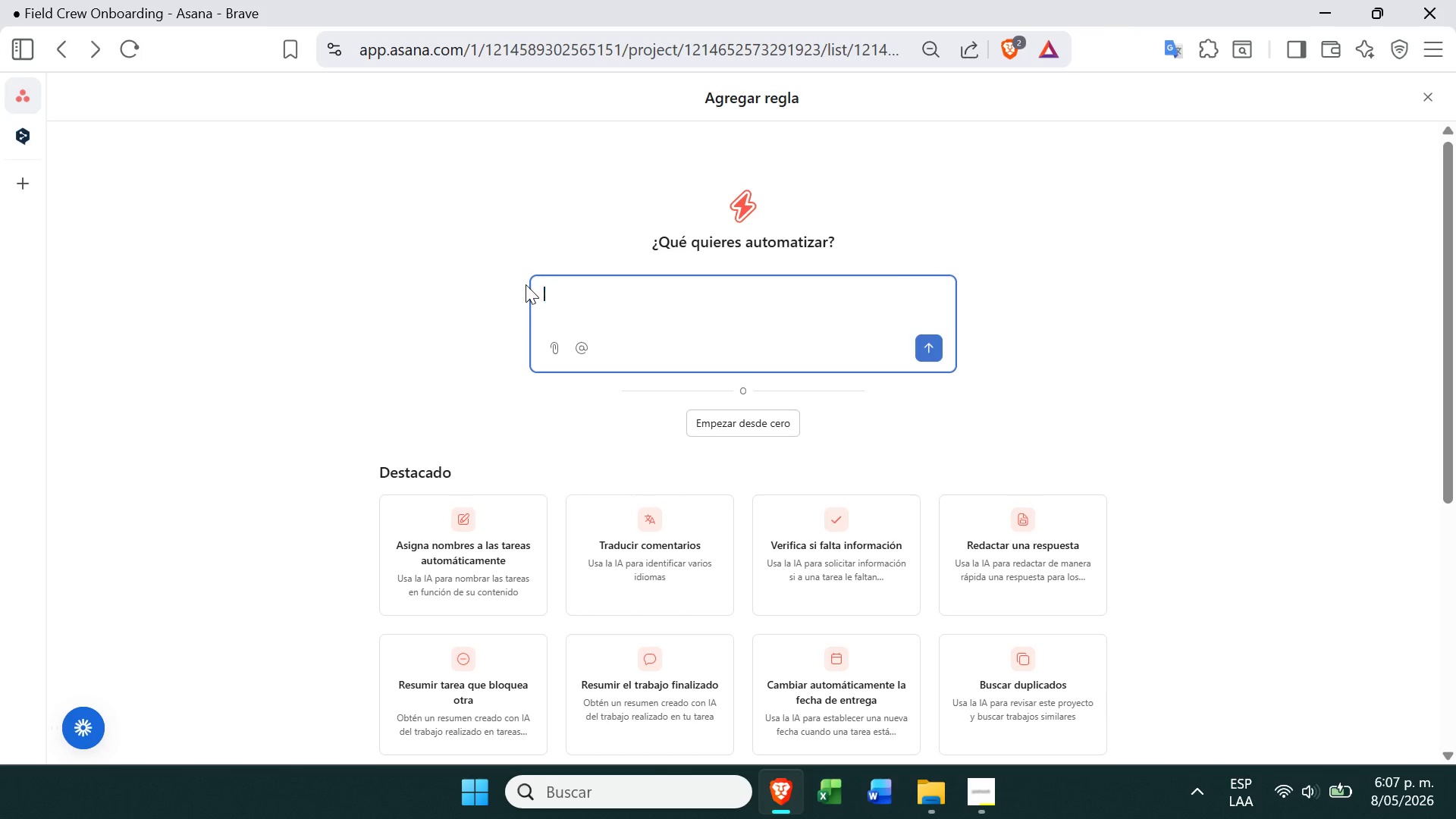 
key(Backspace)
type(Si se intenta mover a Site Ready)
 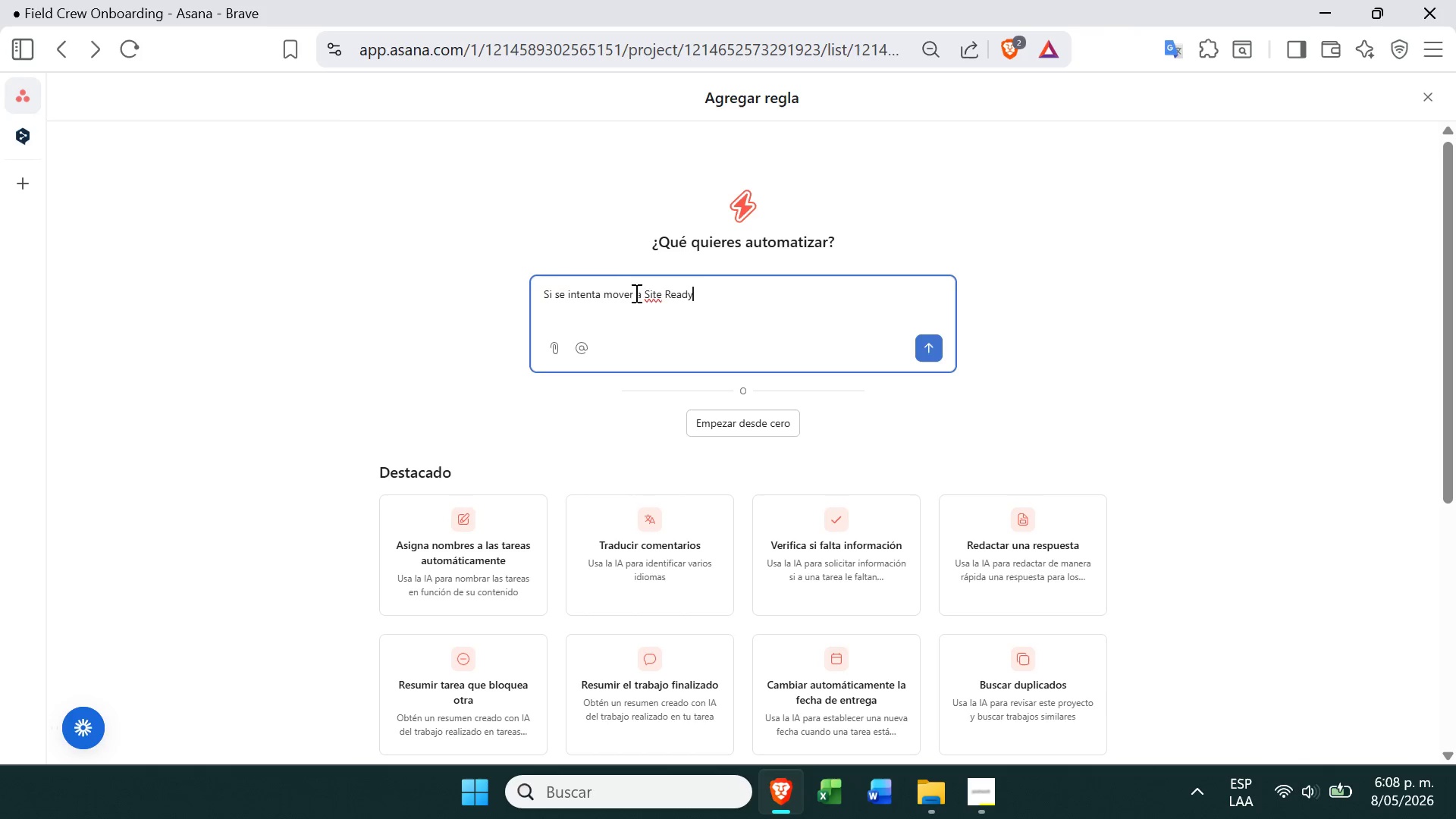 
left_click([645, 297])
 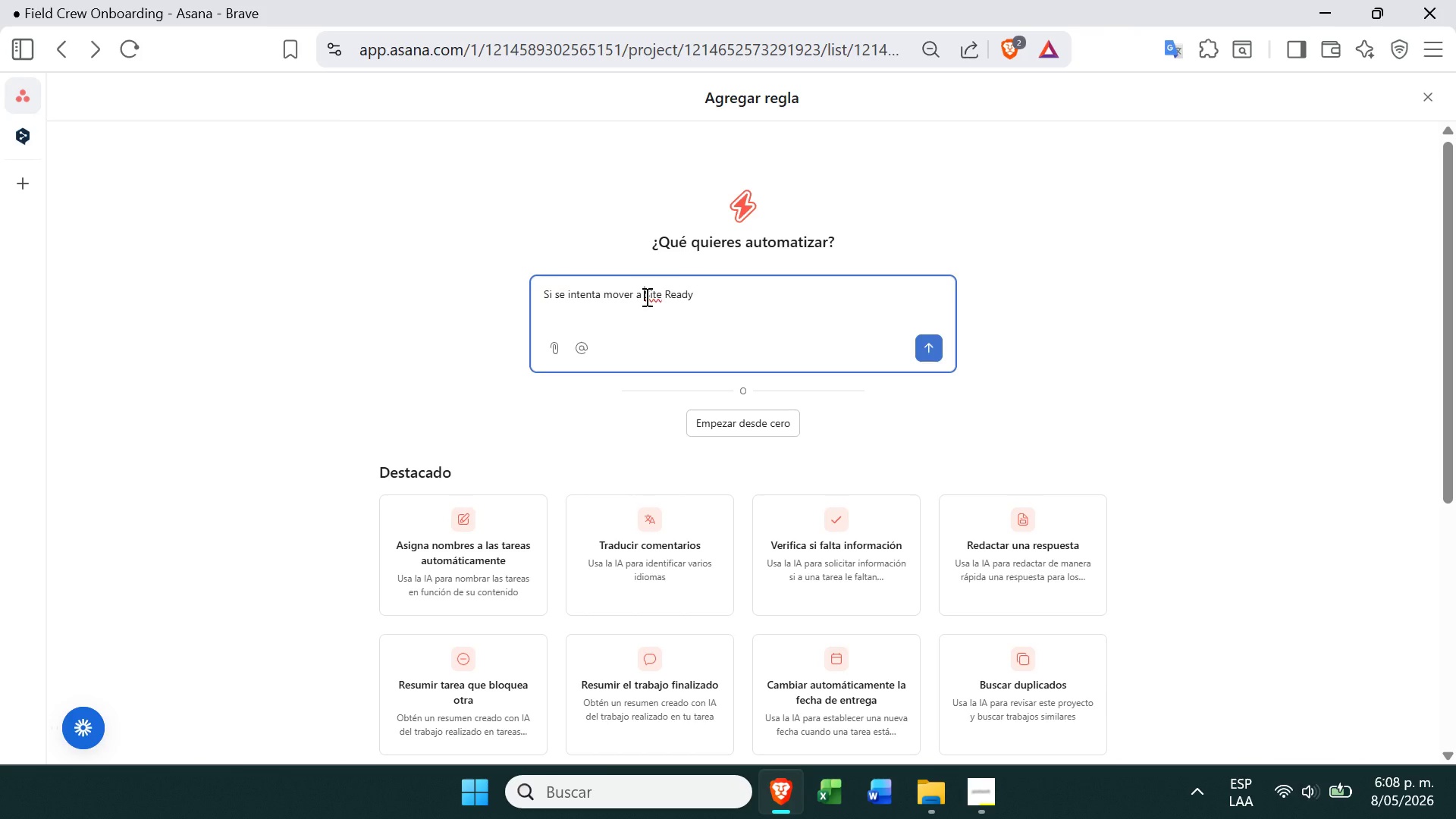 
key(2)
 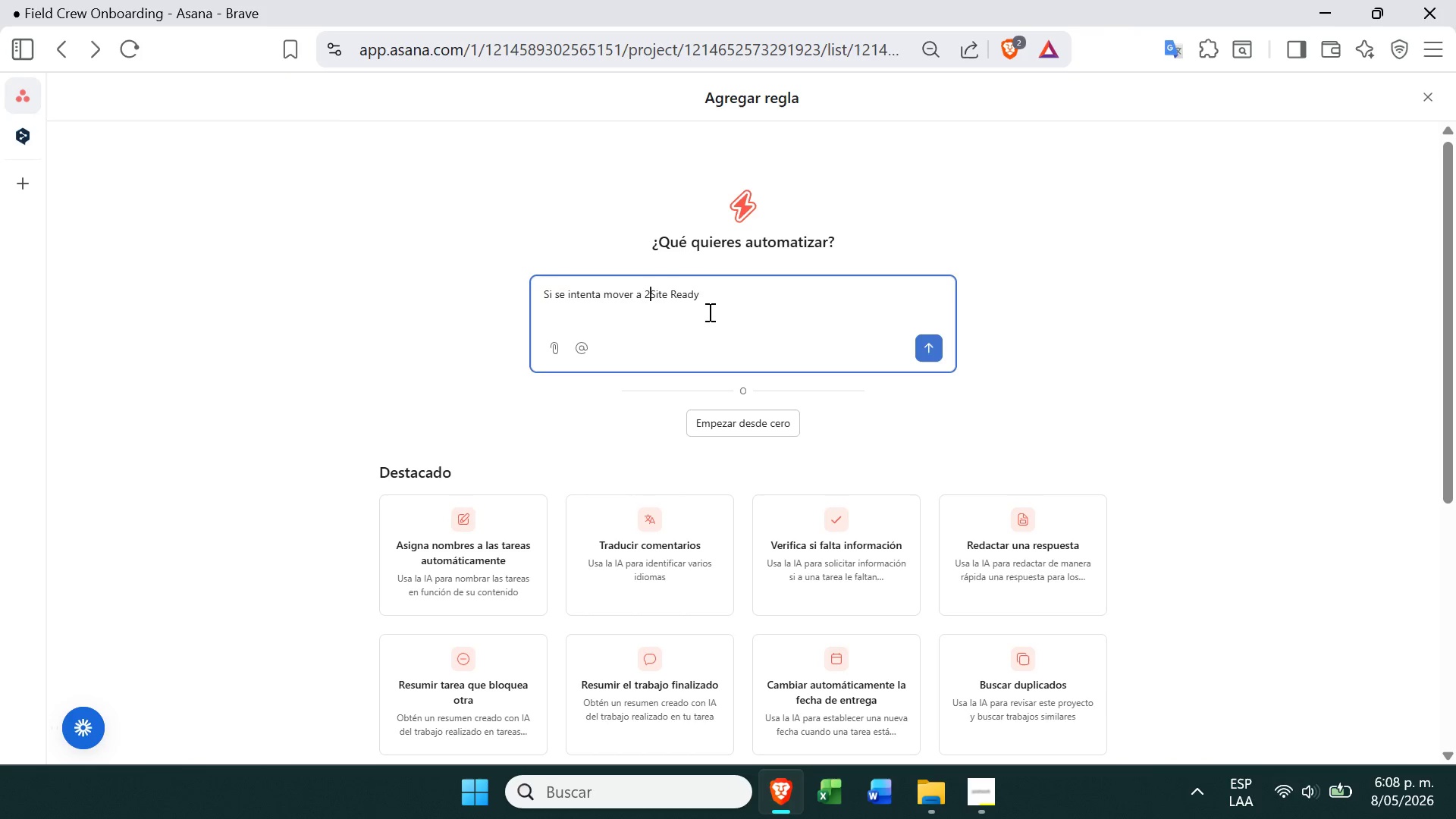 
key(Backspace)
 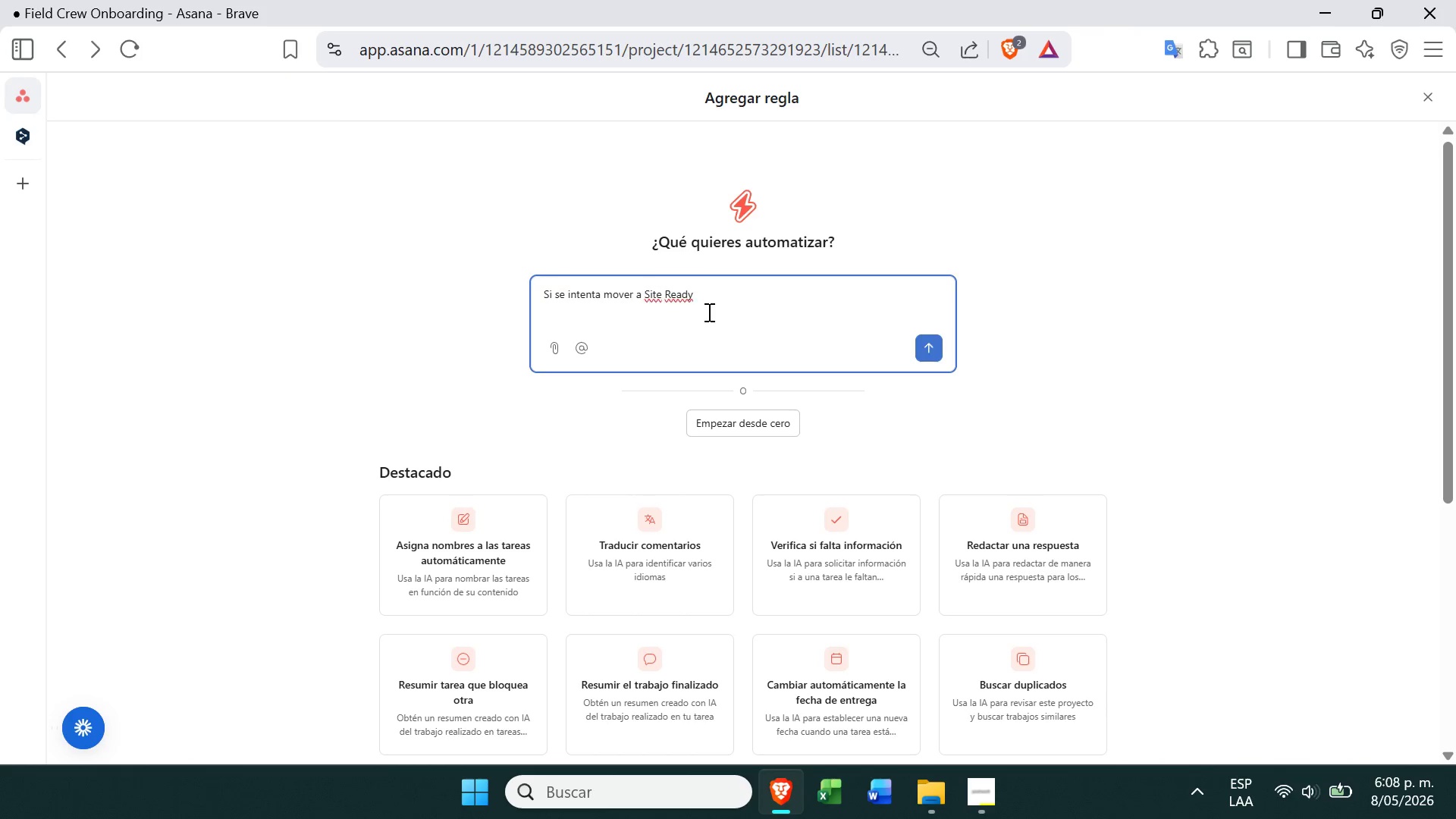 
key(Enter)
 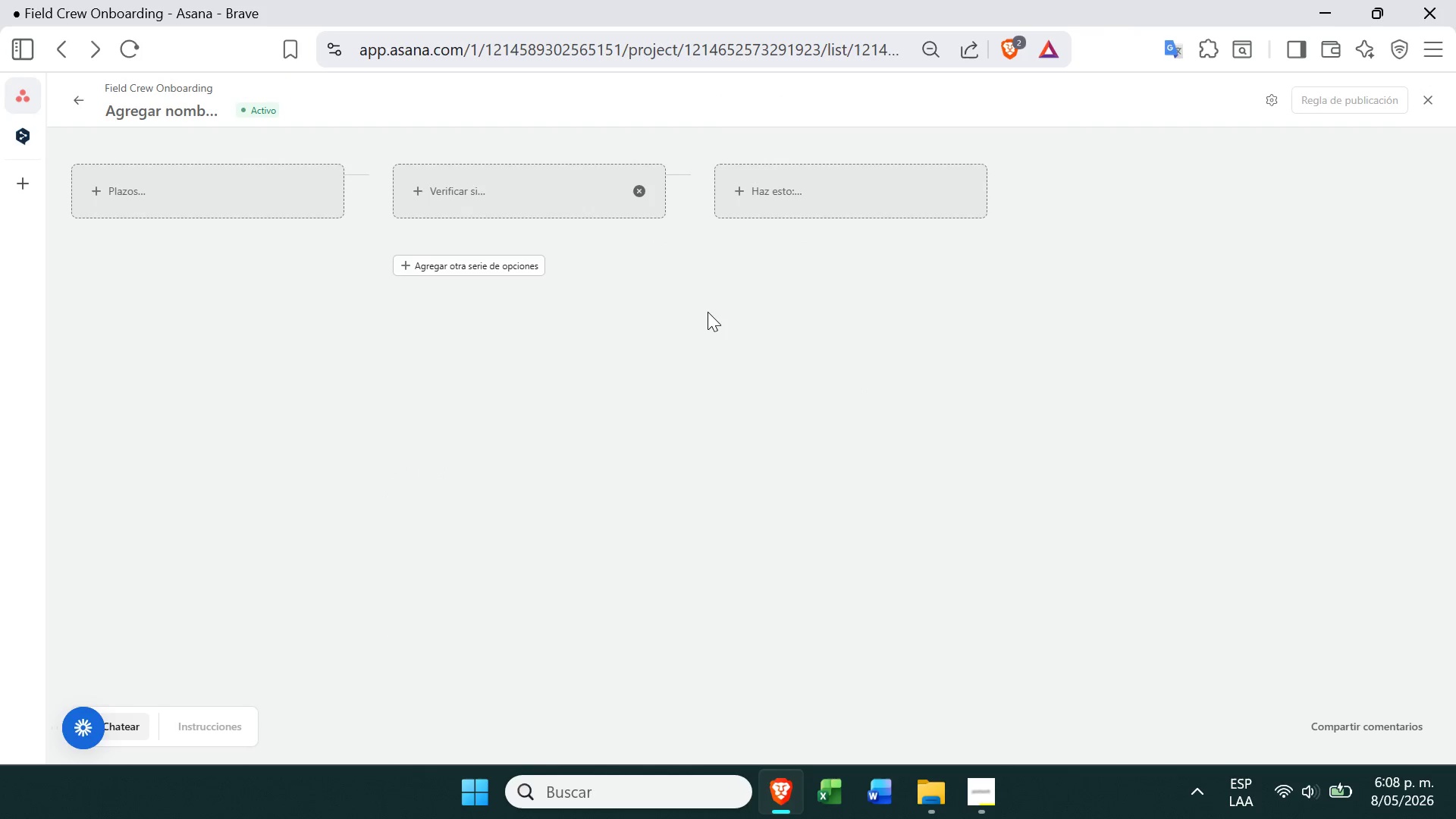 
key(Shift+ShiftRight)
 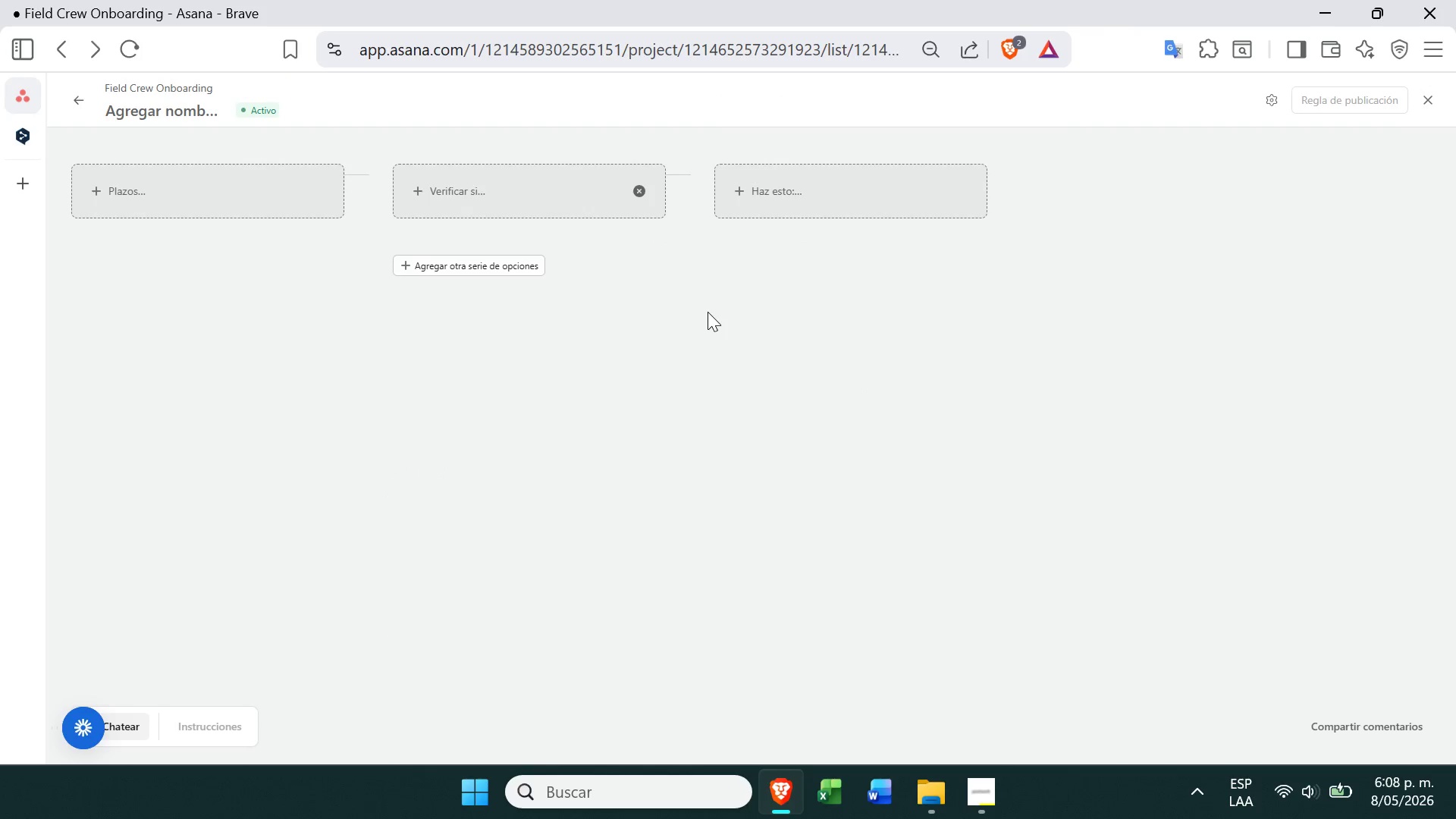 
key(Shift+2)
 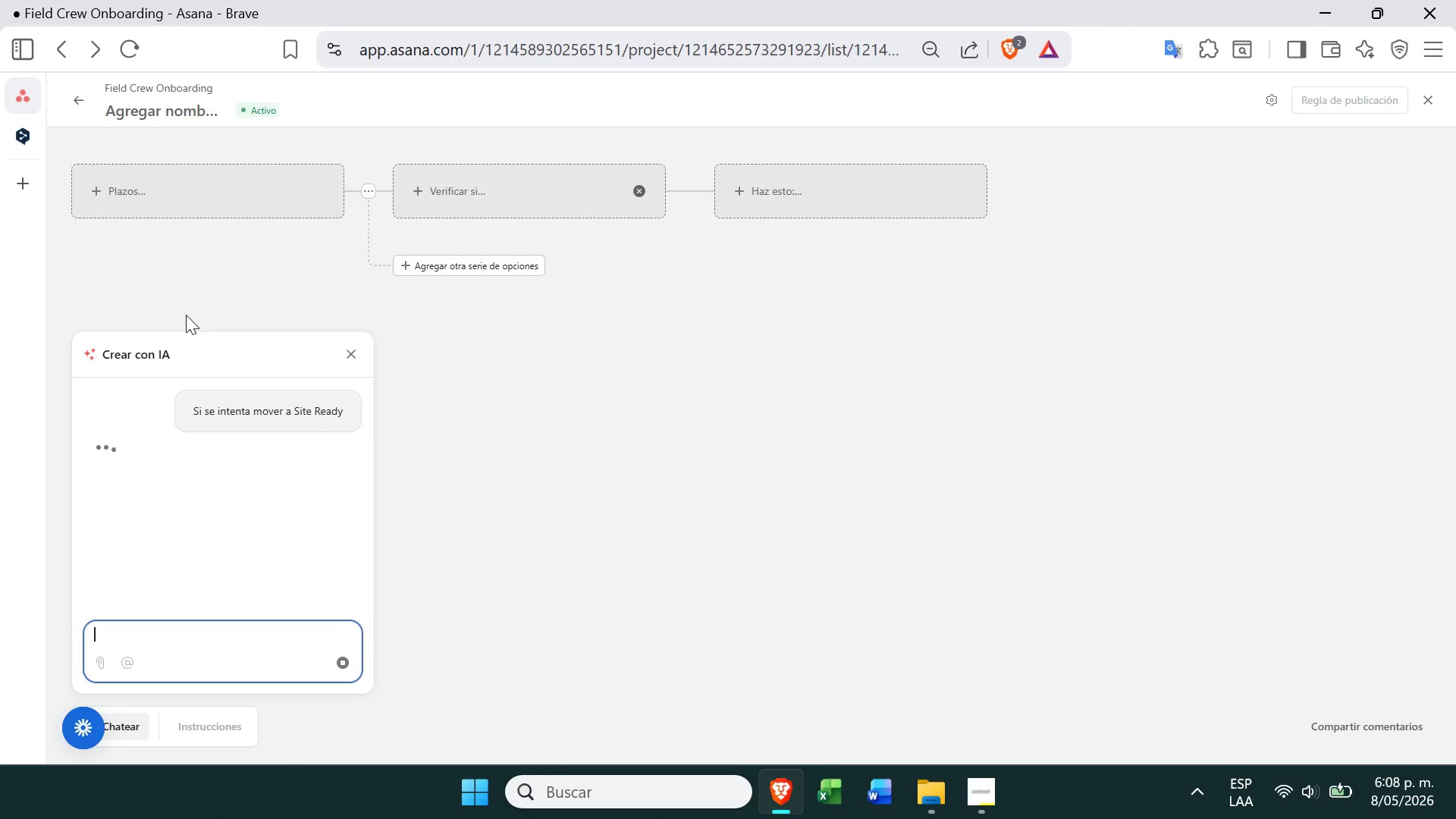 
left_click([64, 55])
 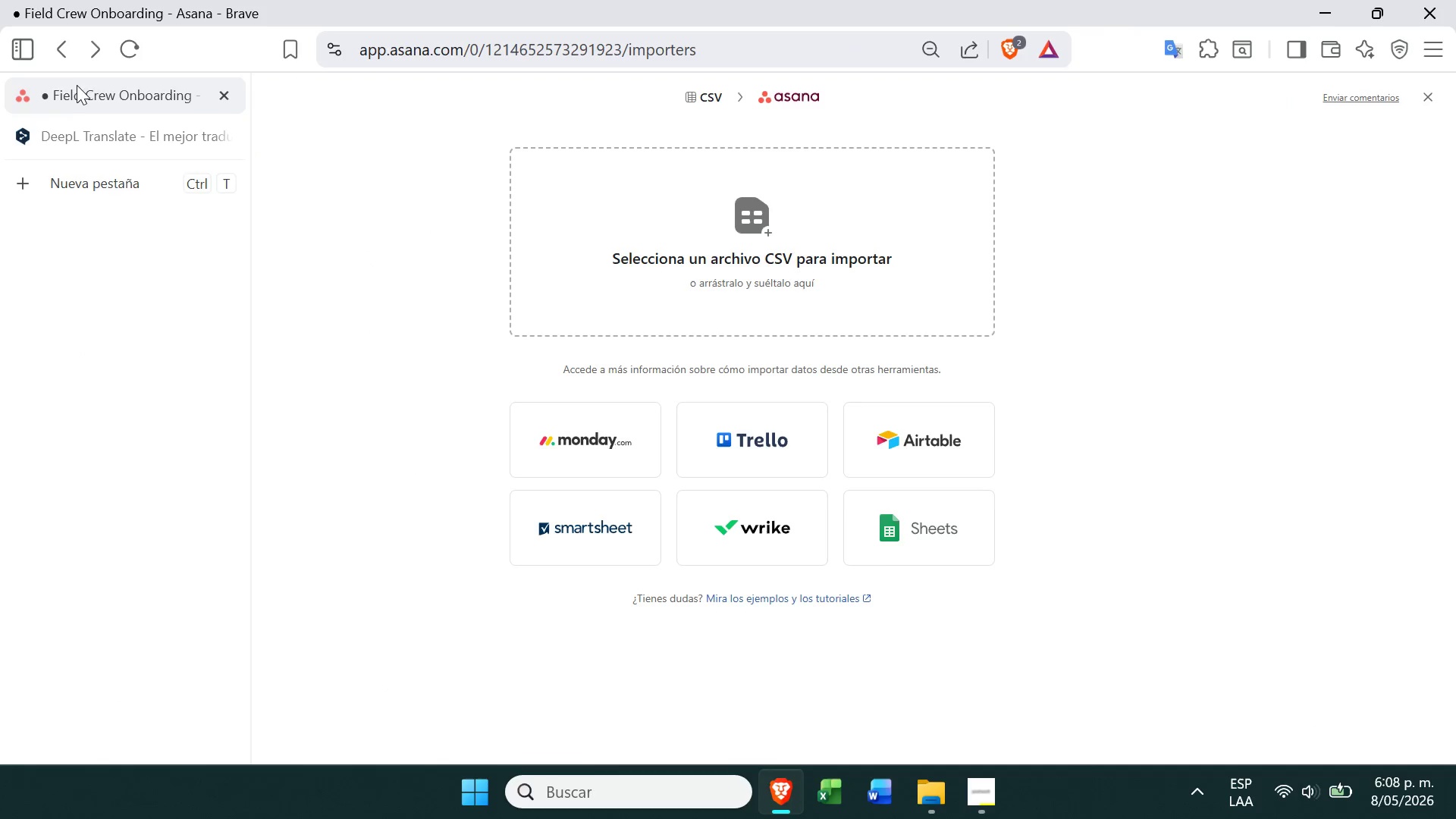 
left_click([97, 64])
 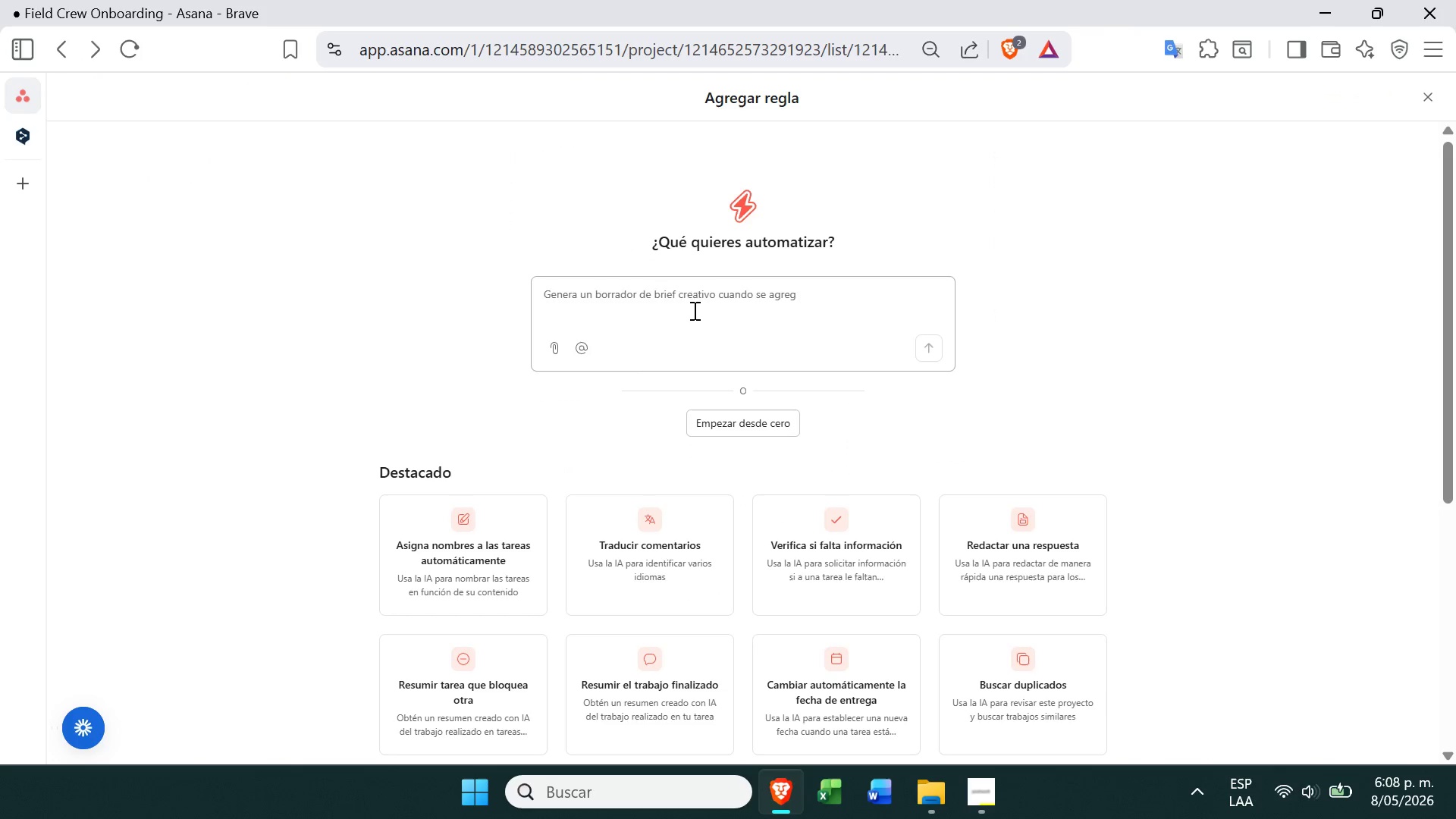 
double_click([686, 304])
 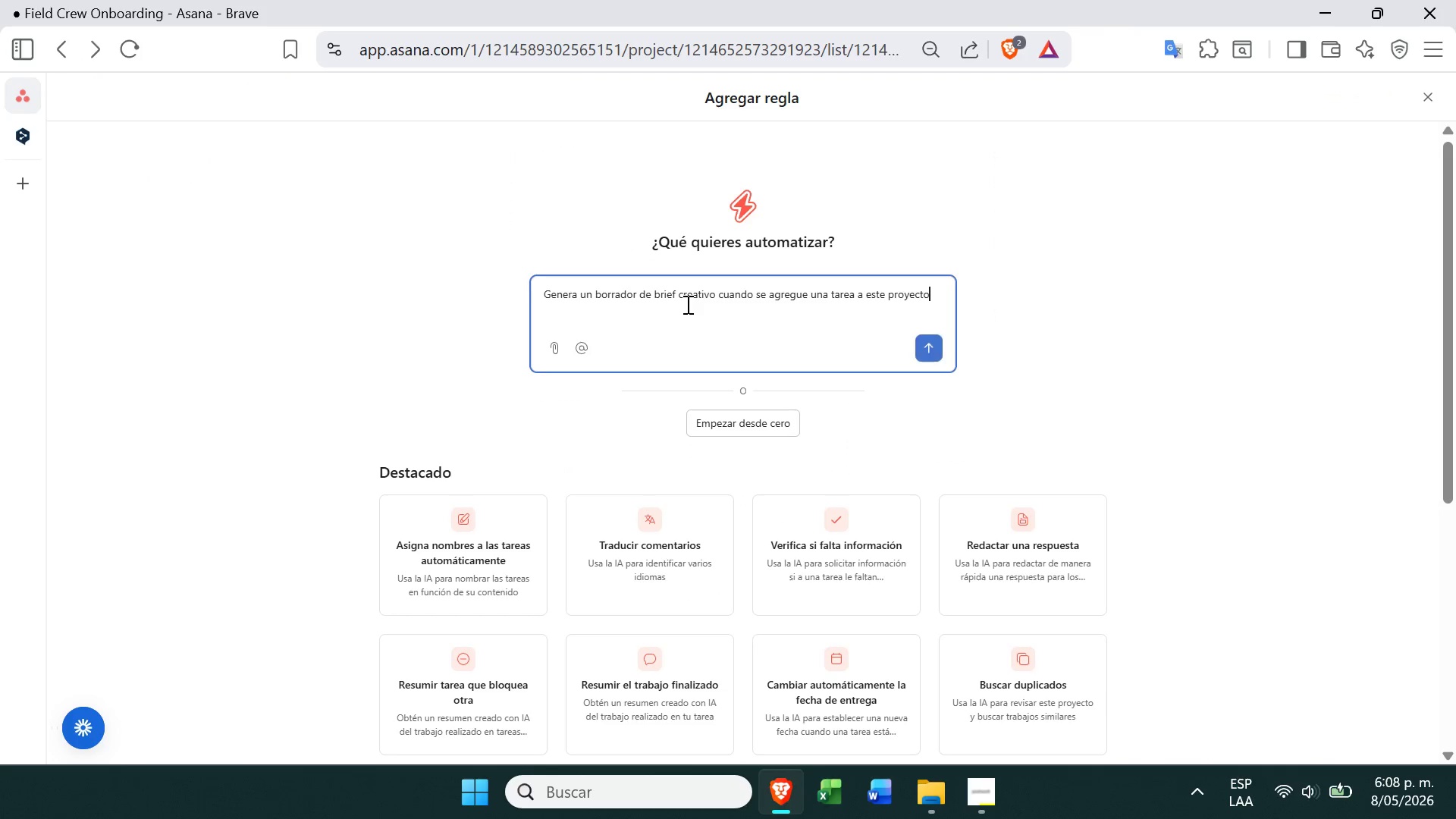 
triple_click([686, 304])
 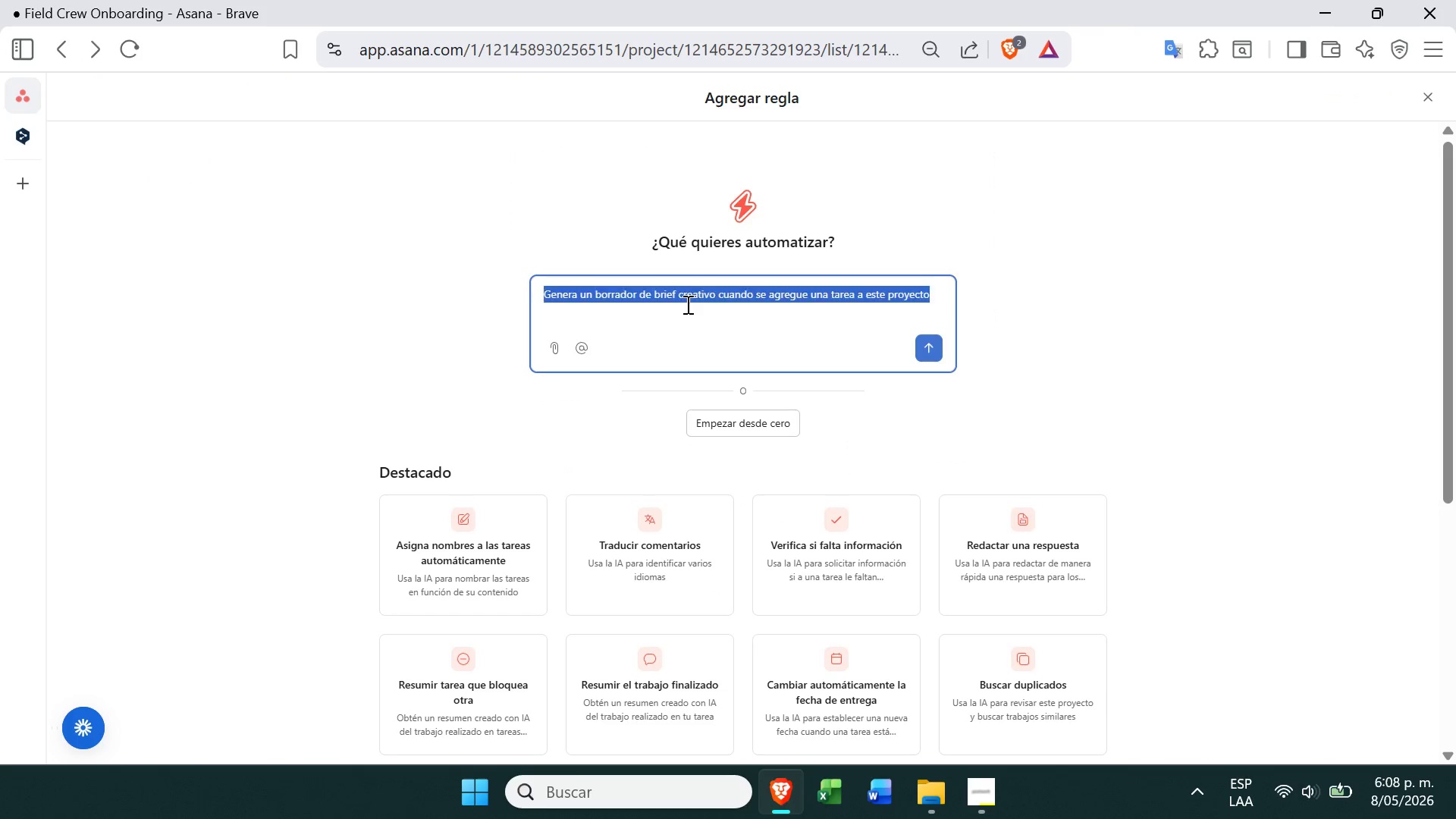 
triple_click([686, 304])
 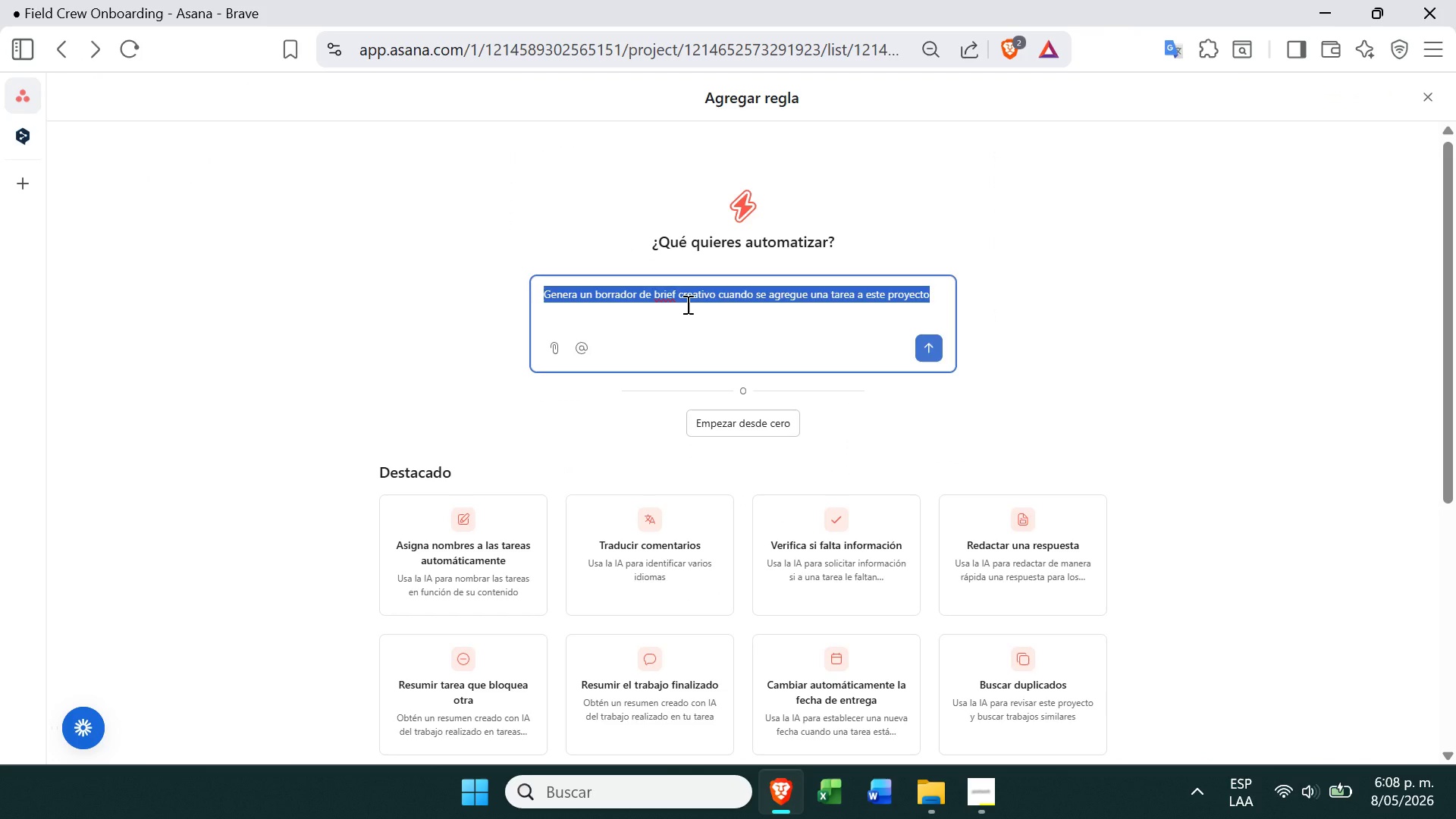 
key(Backspace)
 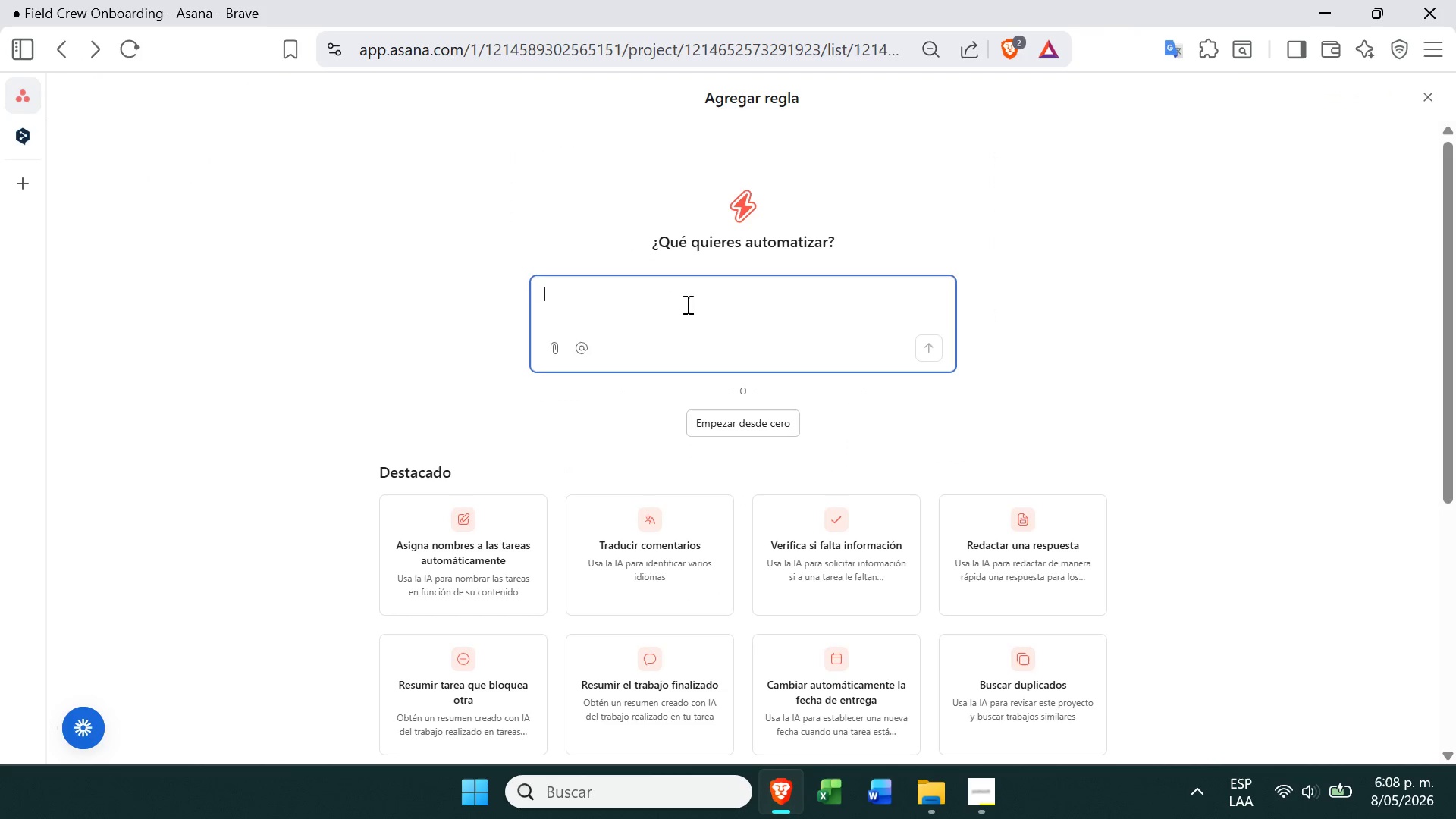 
left_click([686, 304])
 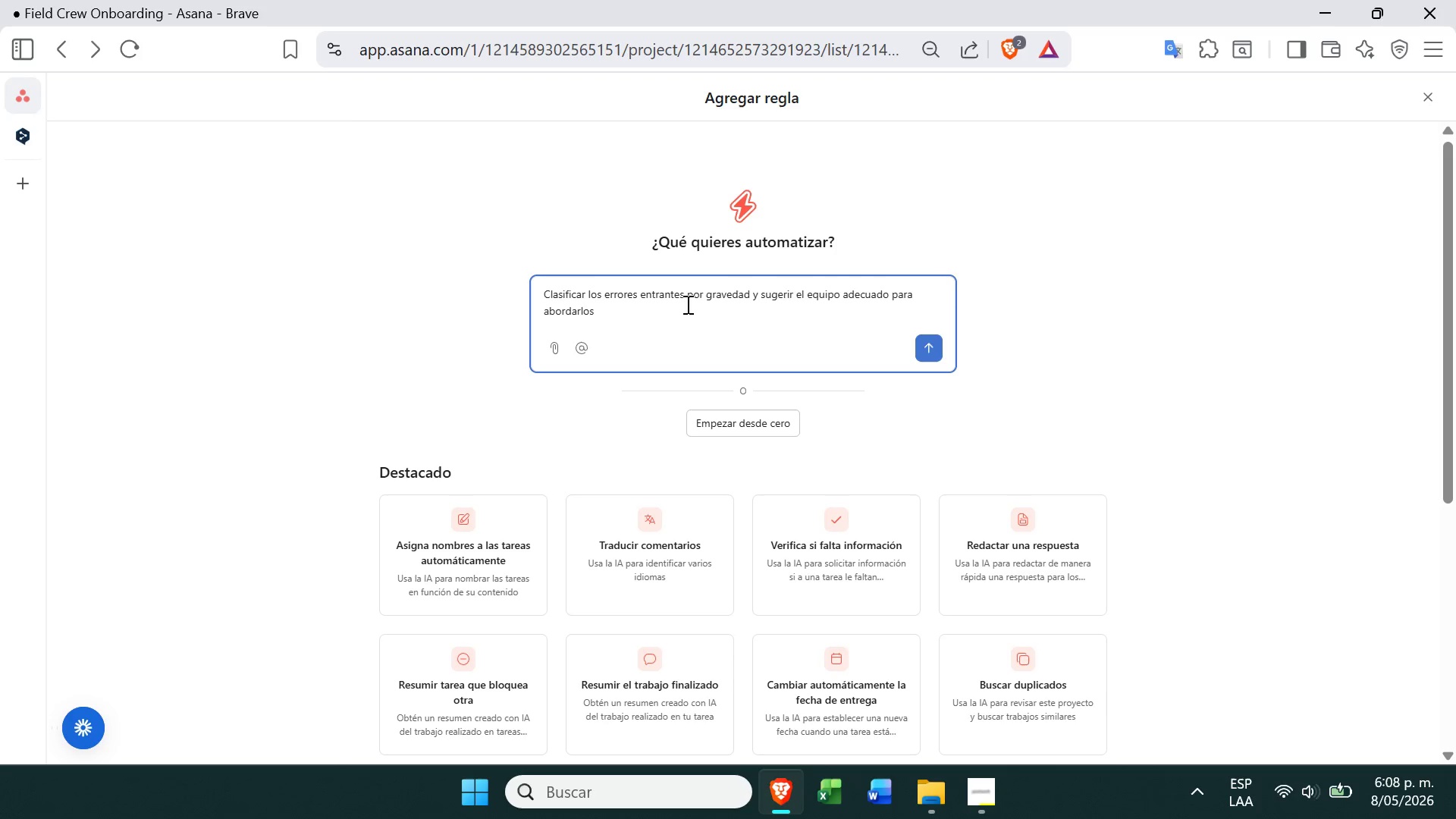 
double_click([686, 304])
 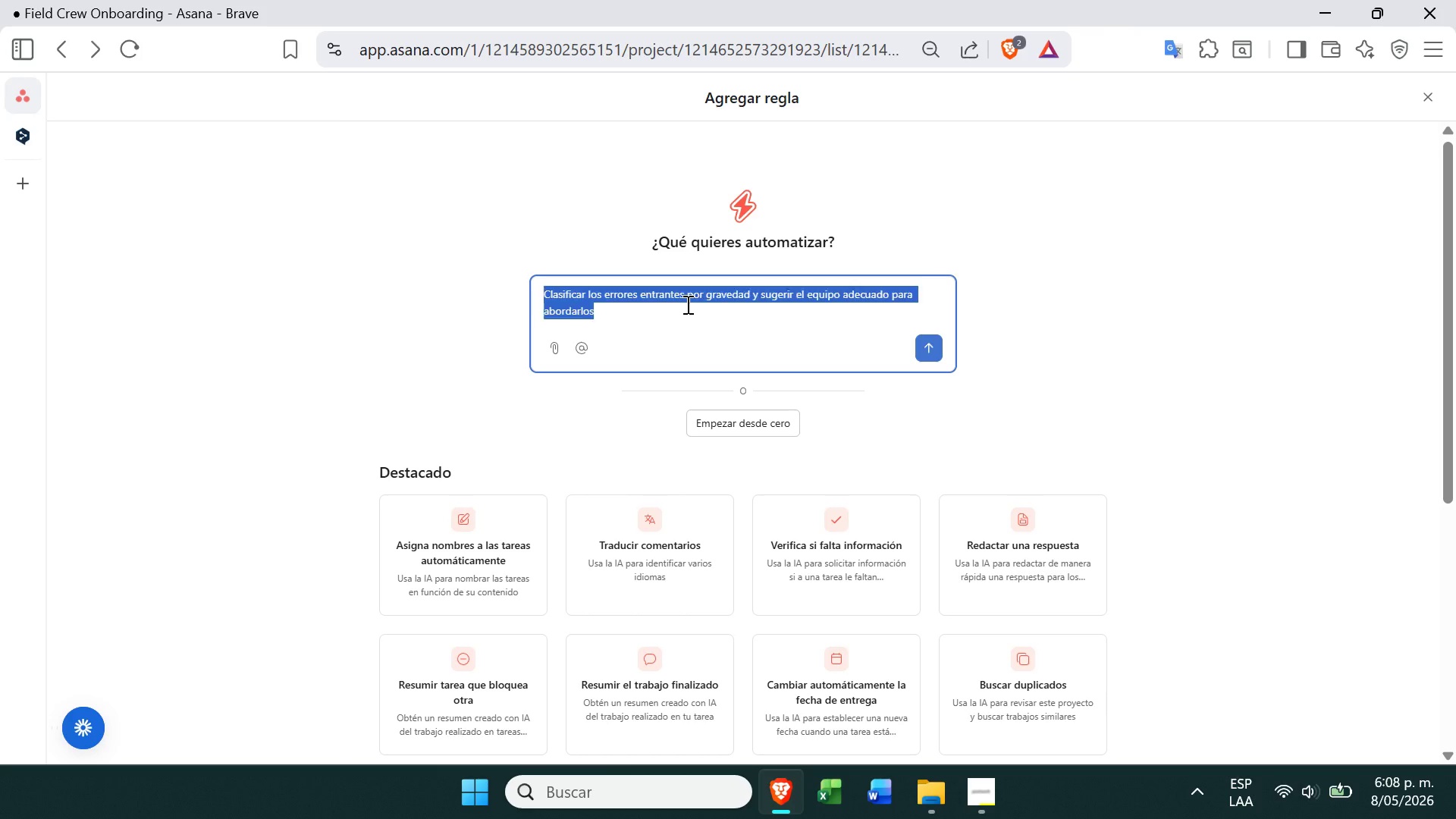 
triple_click([686, 304])
 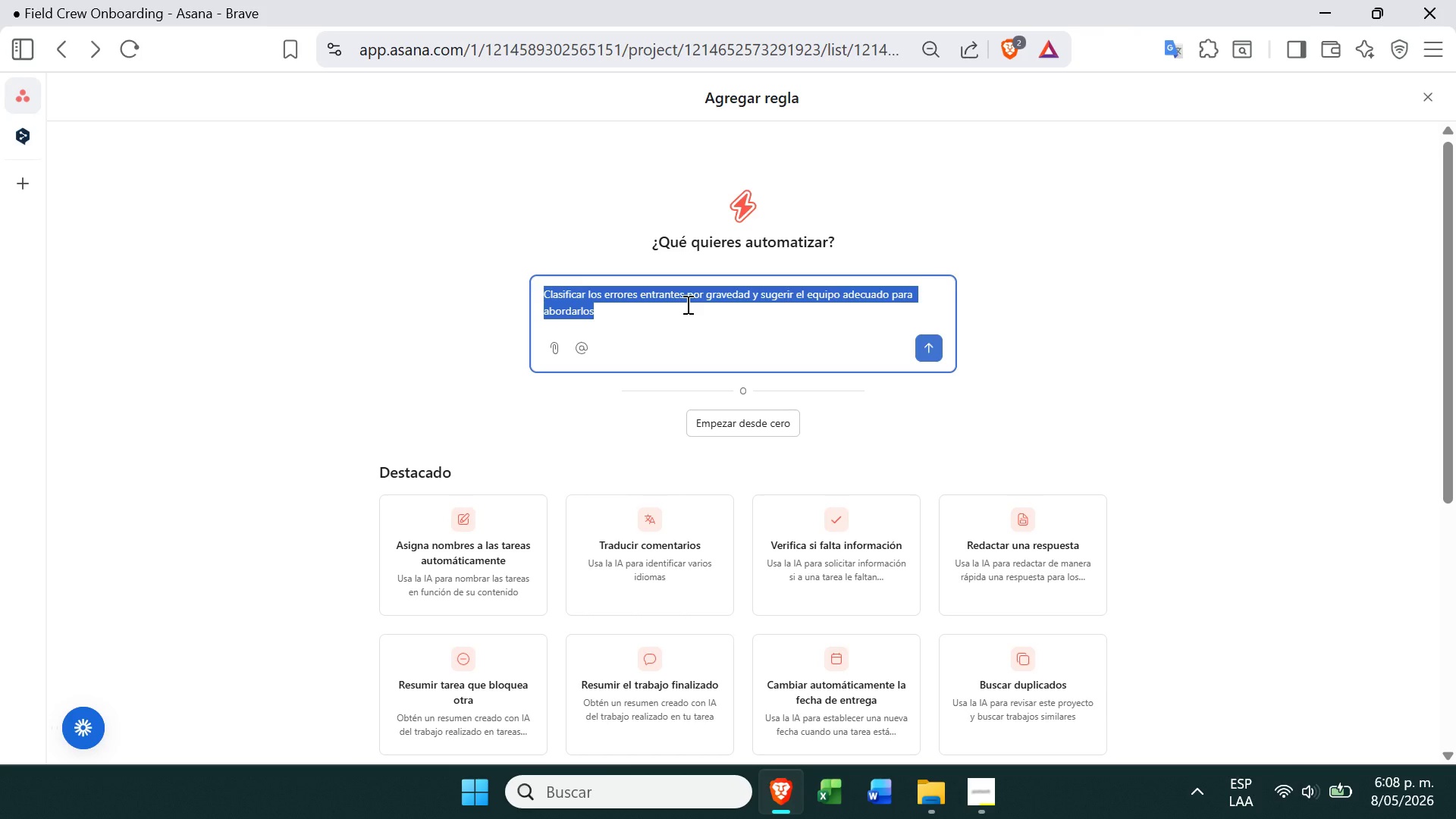 
triple_click([686, 304])
 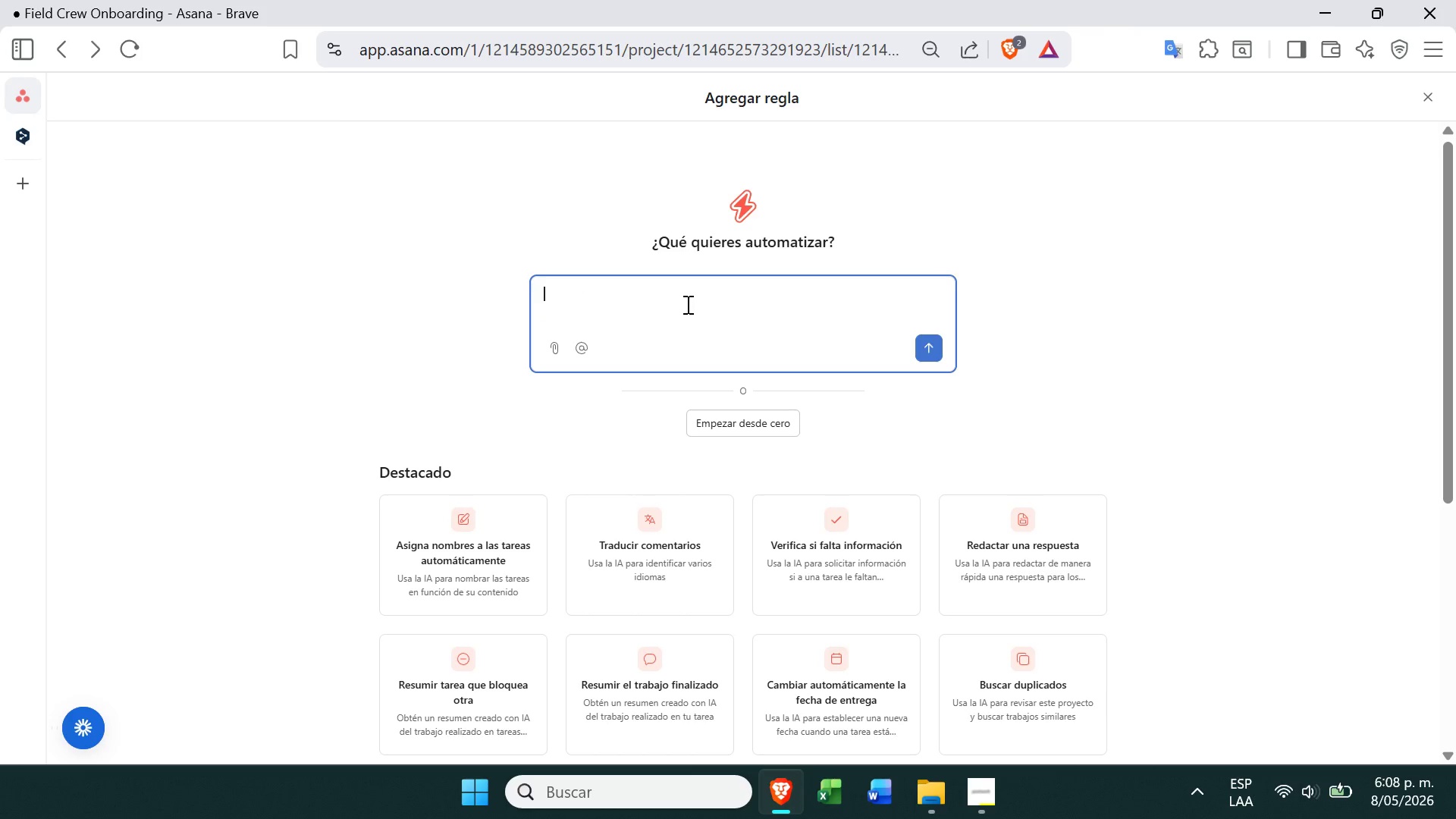 
key(Backspace)
type(Si se intenta mover a Site Ready pero Tool Kit Issued)
 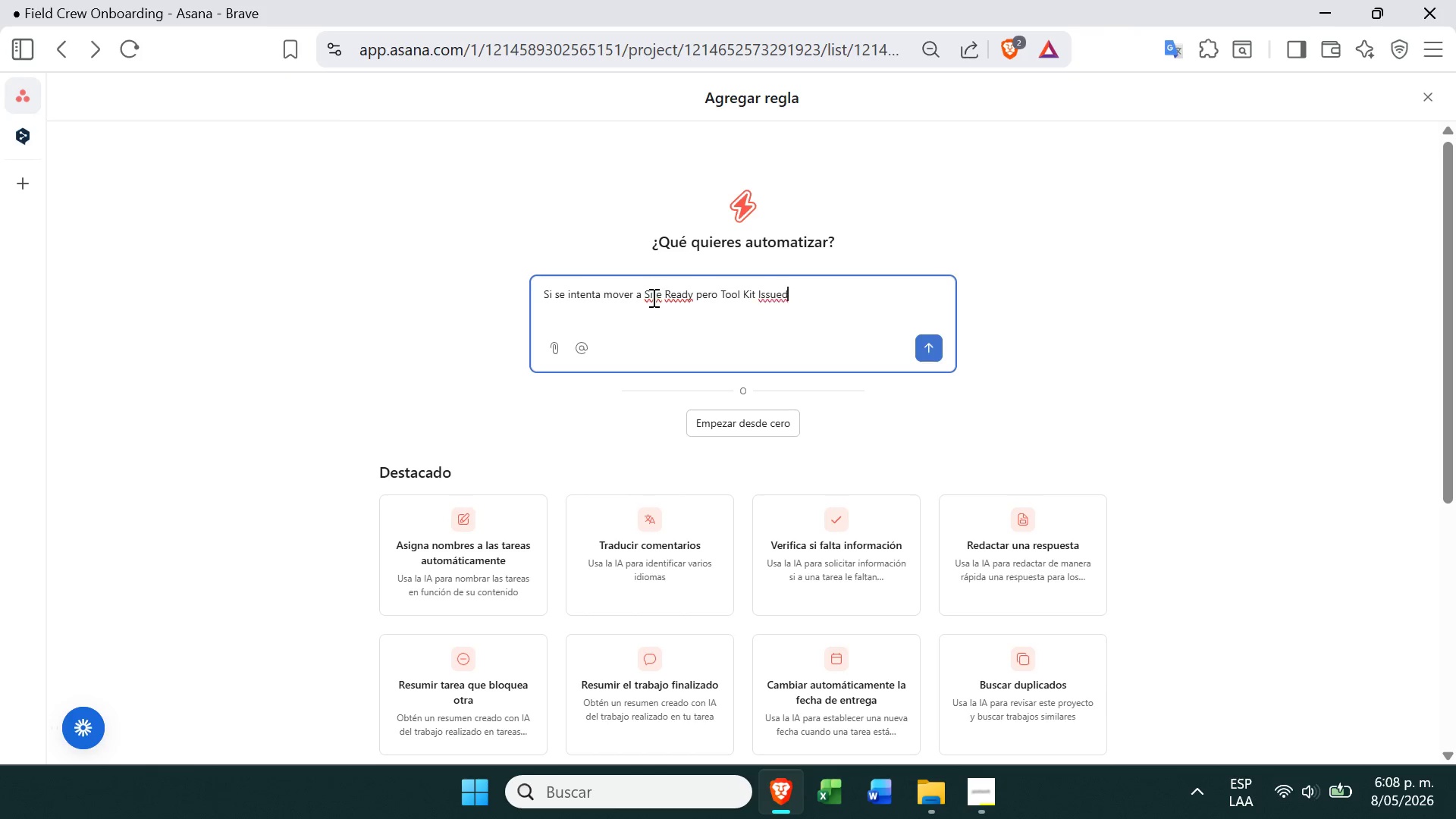 
left_click([647, 297])
 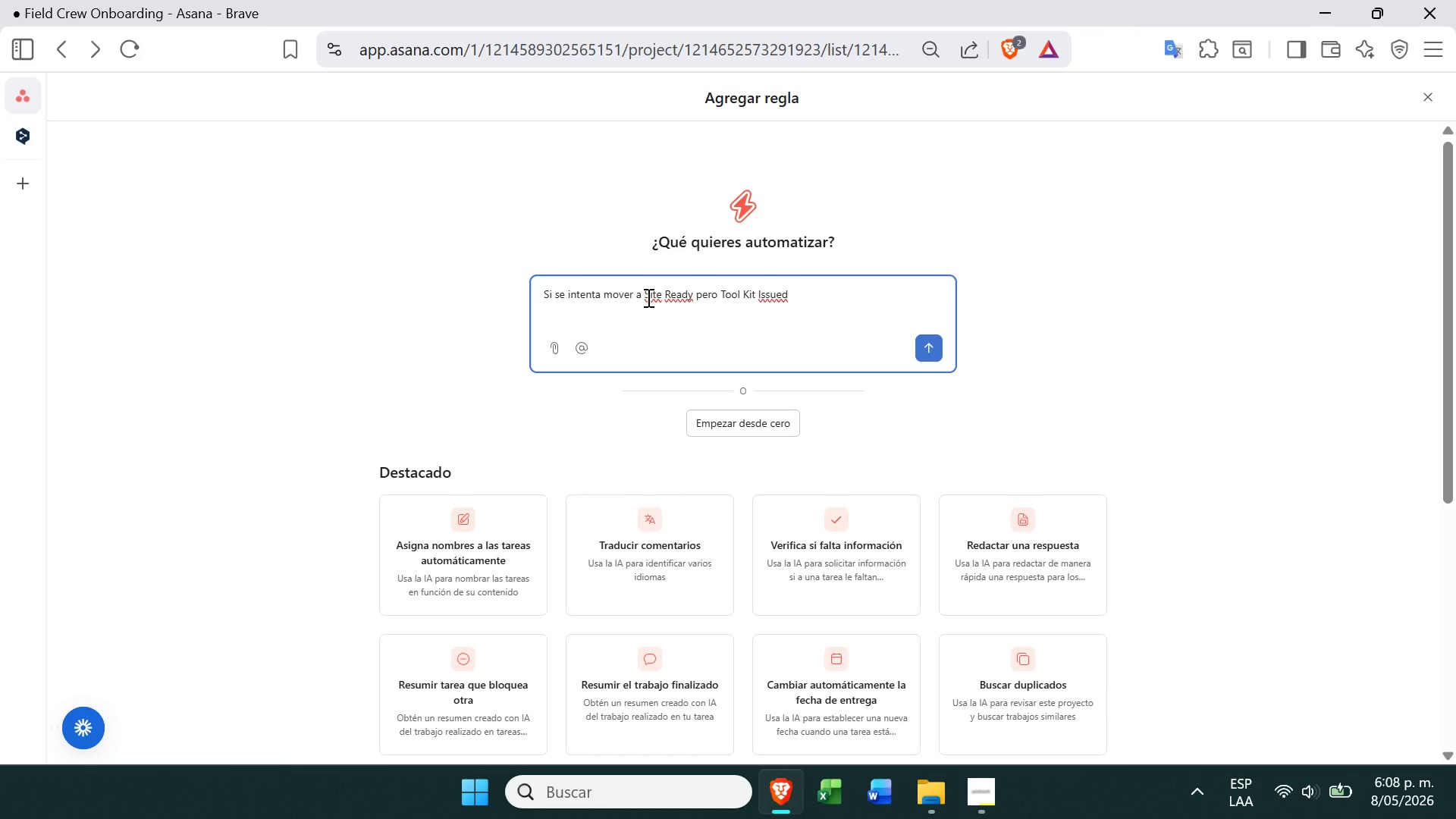 
key(ArrowLeft)
 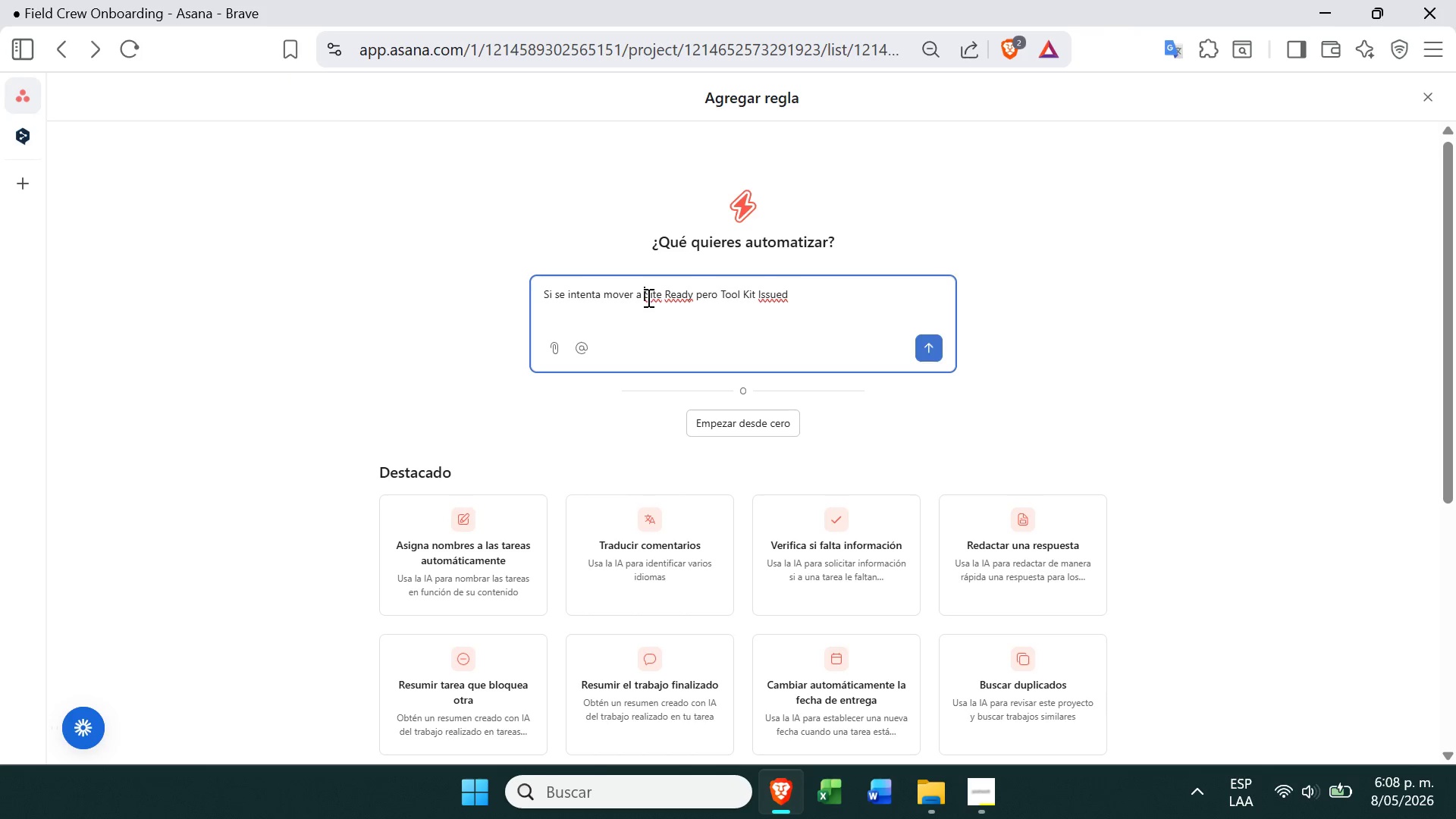 
key(Shift+ShiftRight)
 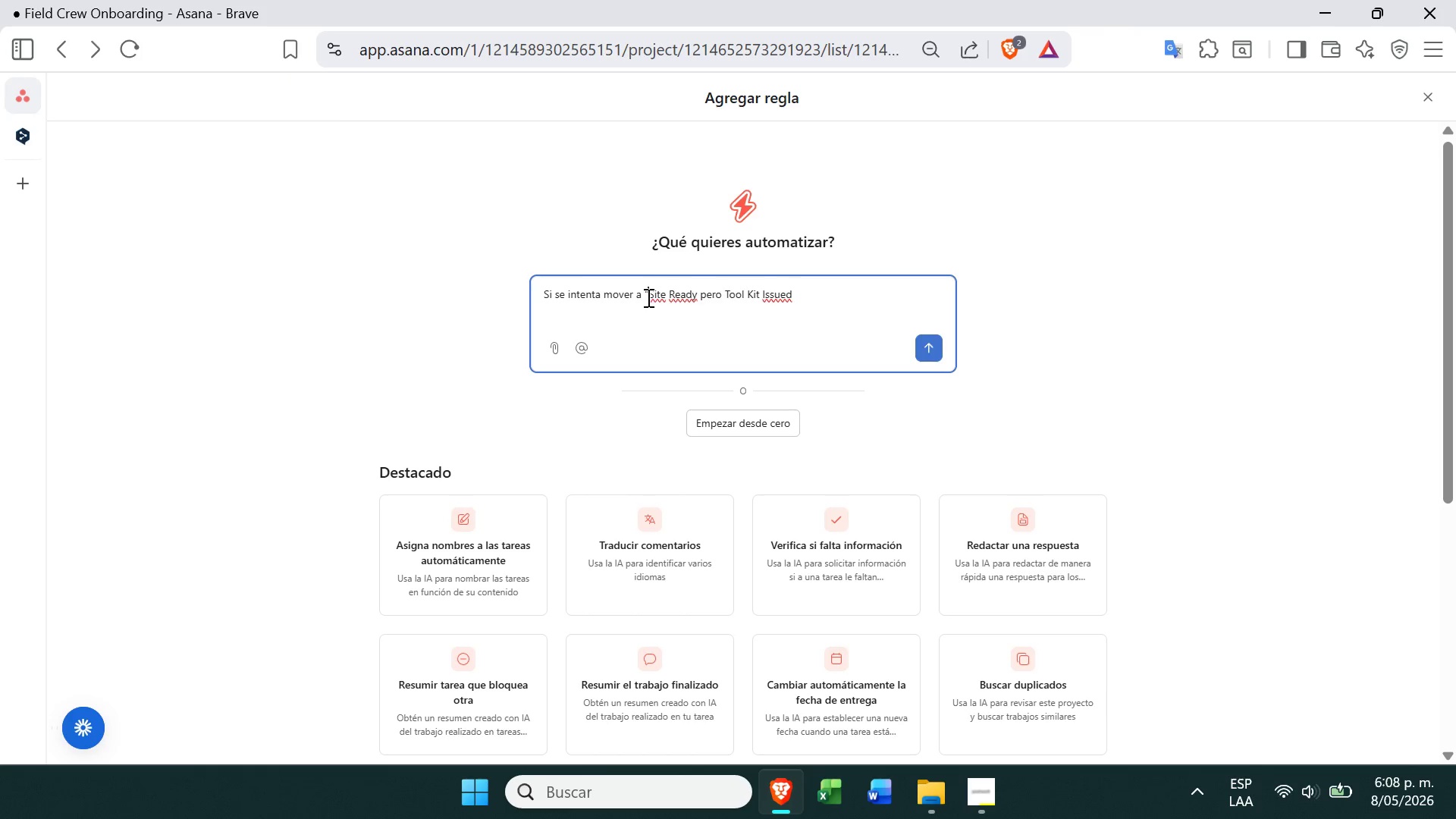 
key(Shift+2)
 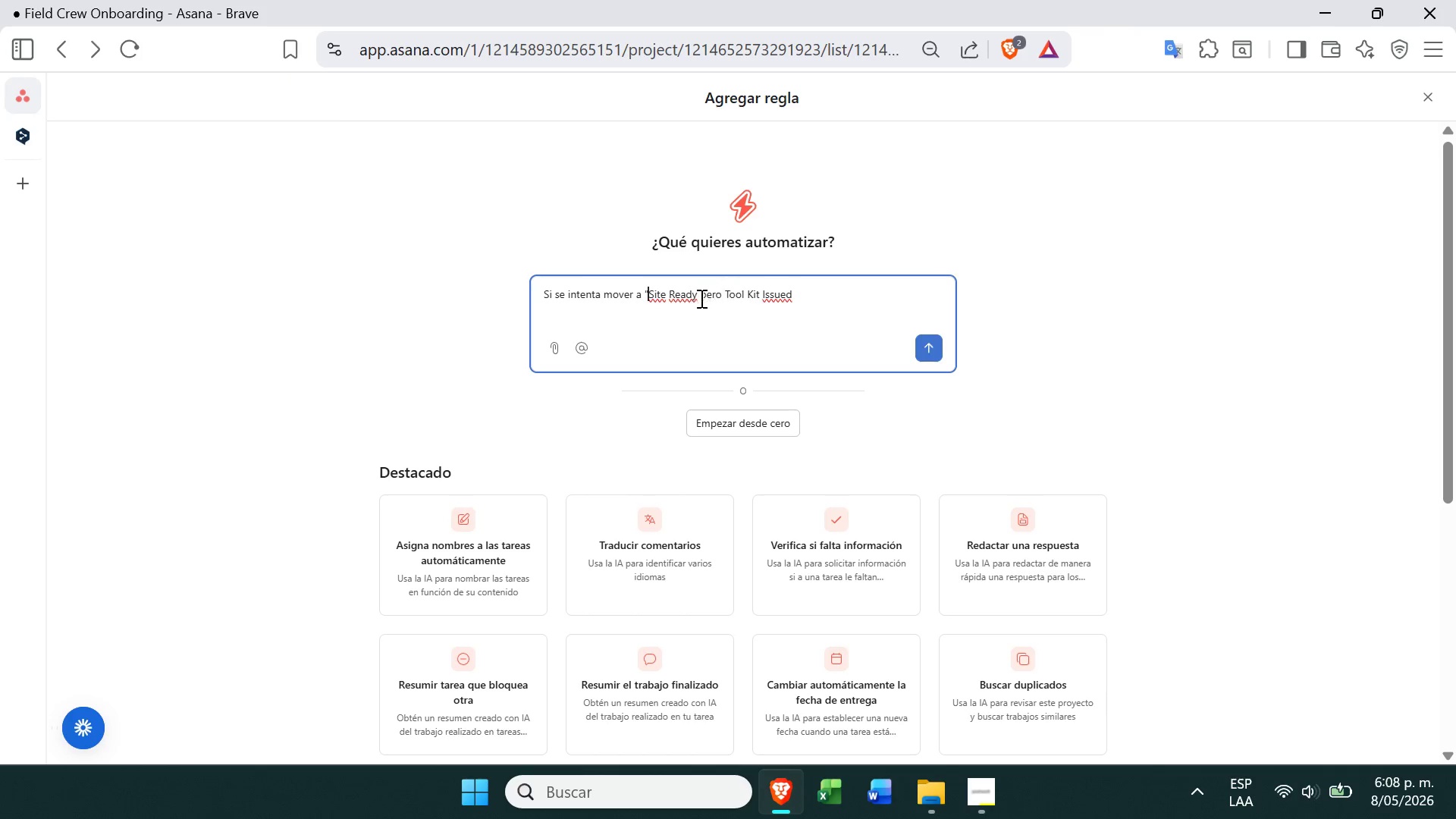 
left_click([697, 294])
 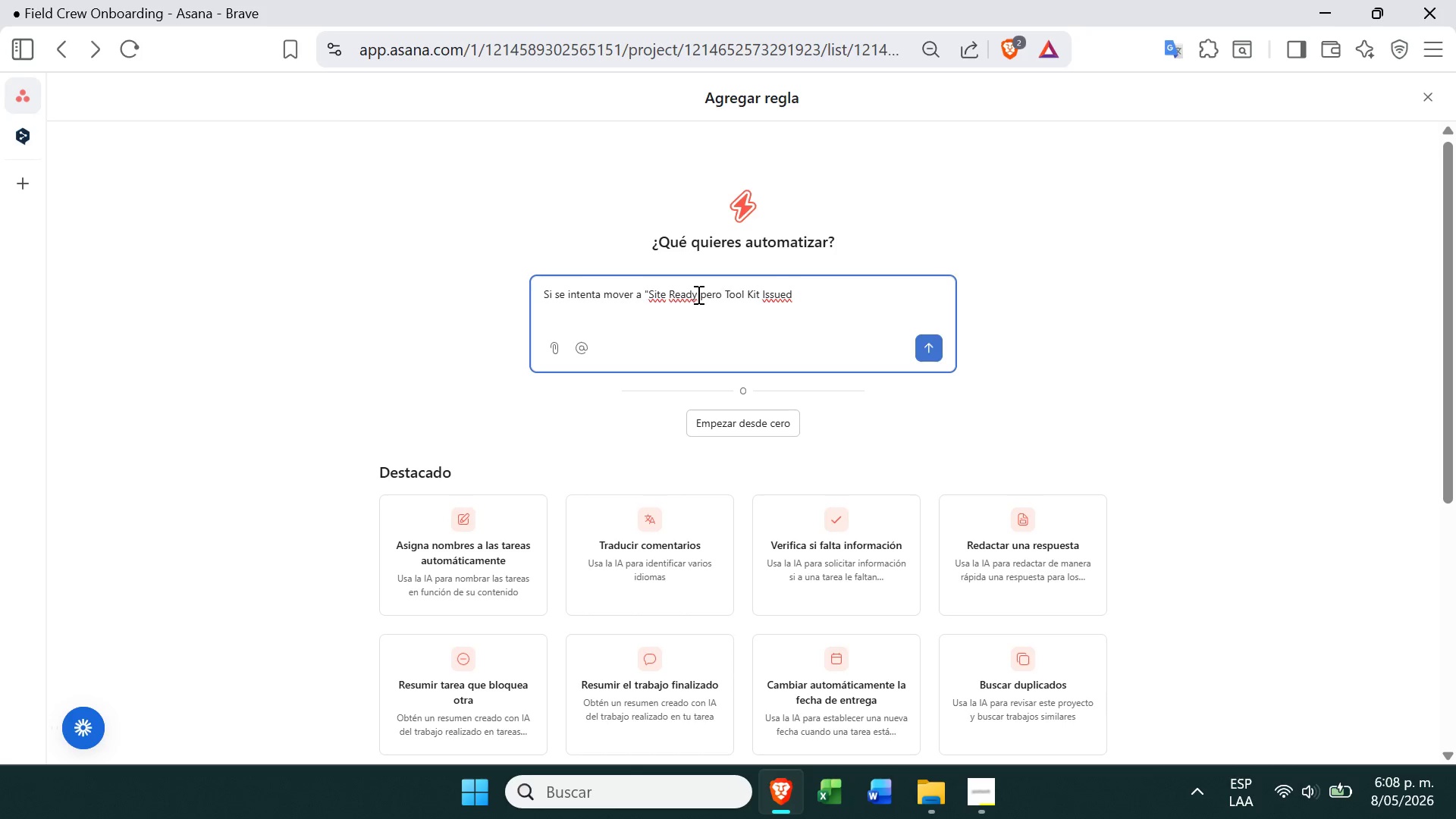 
key(Shift+2)
 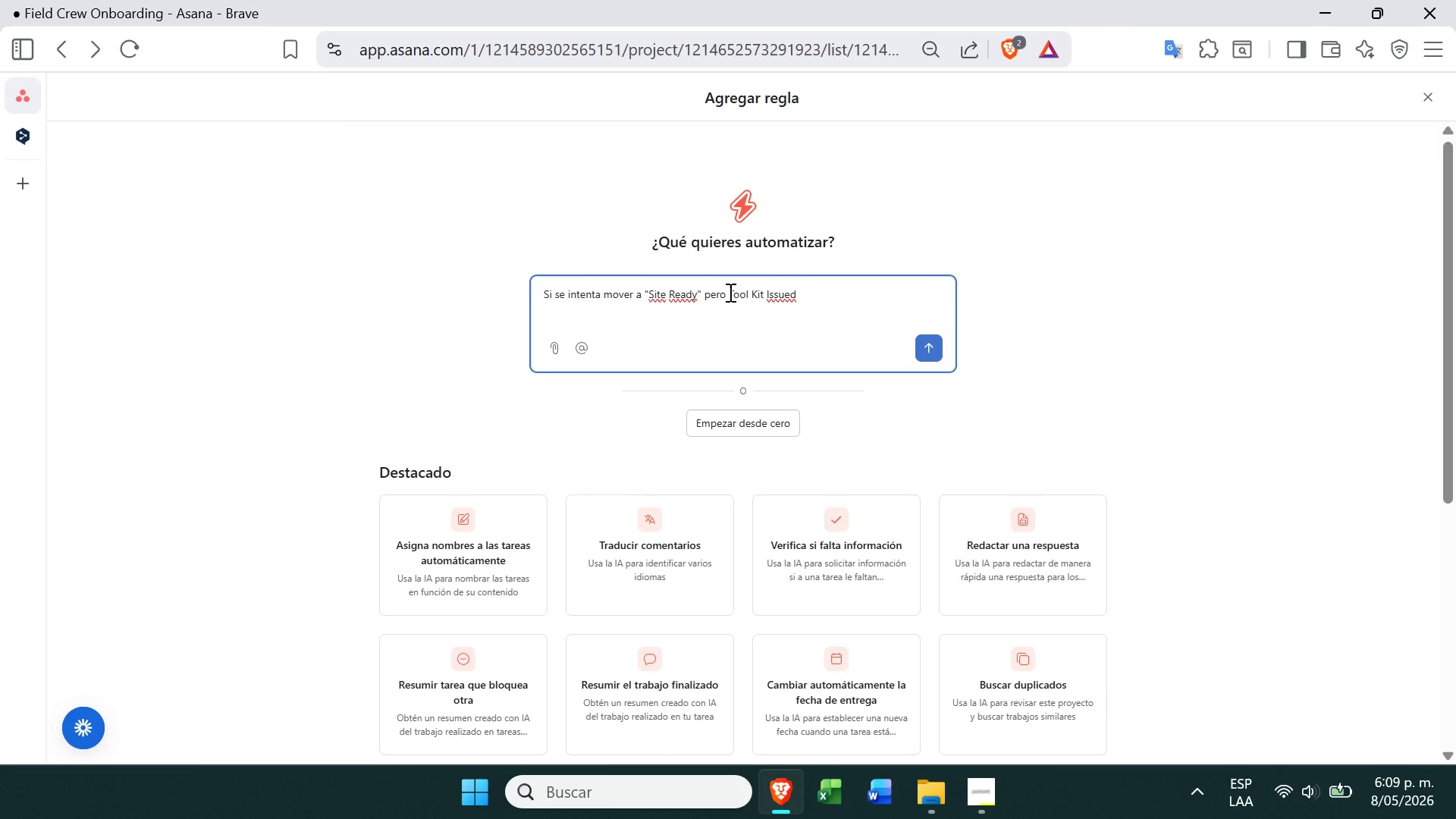 
left_click([726, 293])
 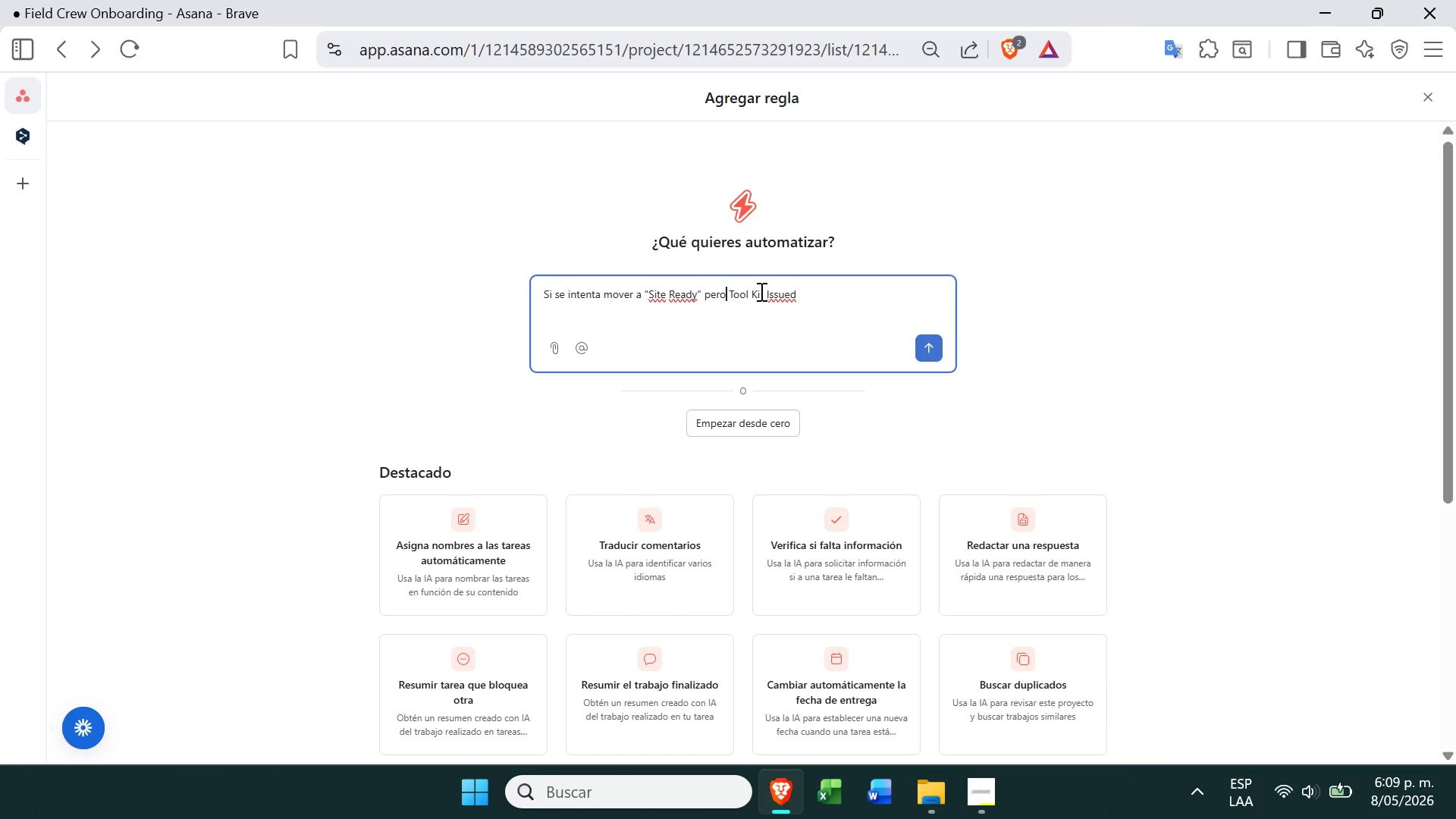 
key(ArrowRight)
 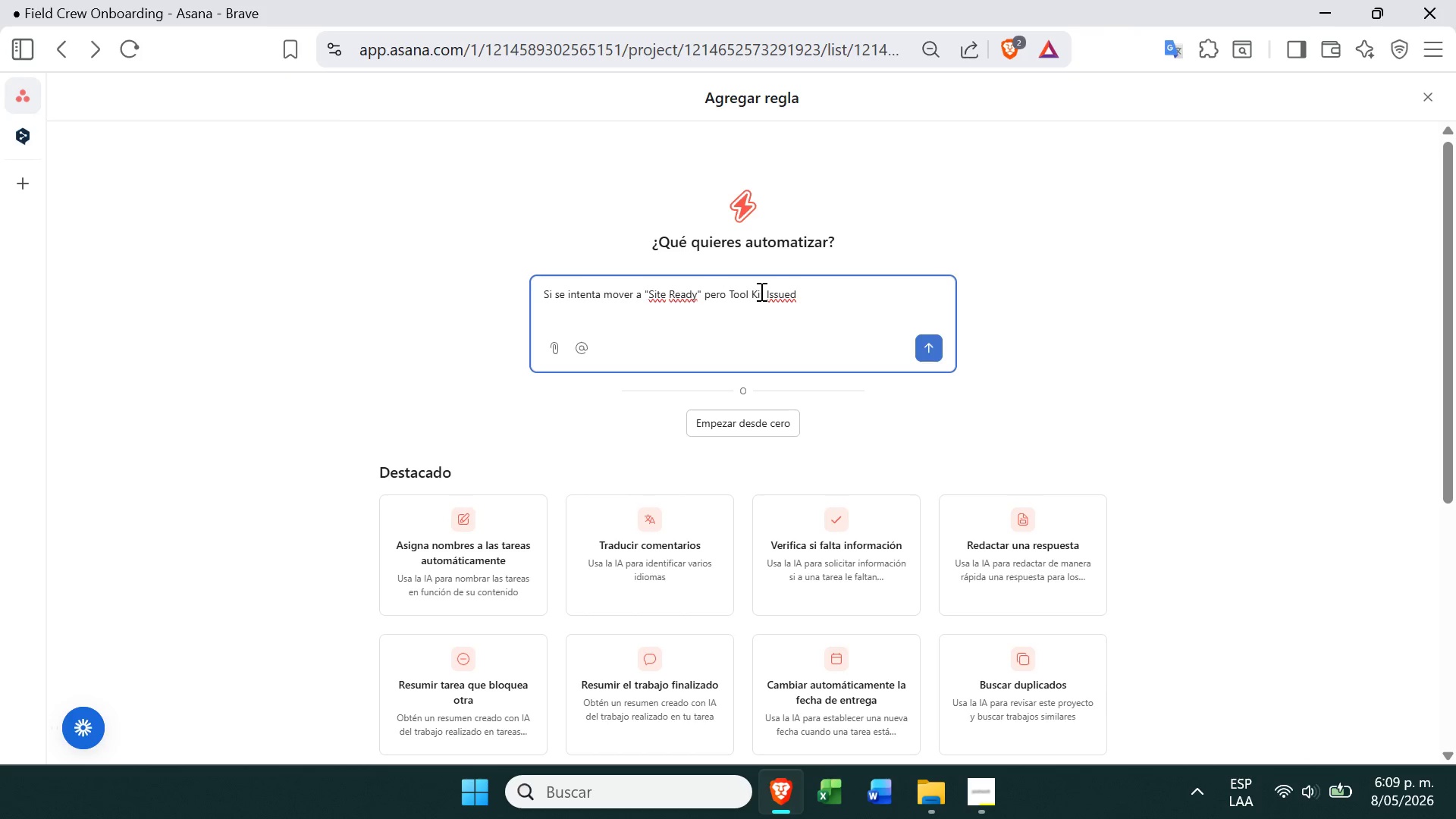 
key(Shift+2)
 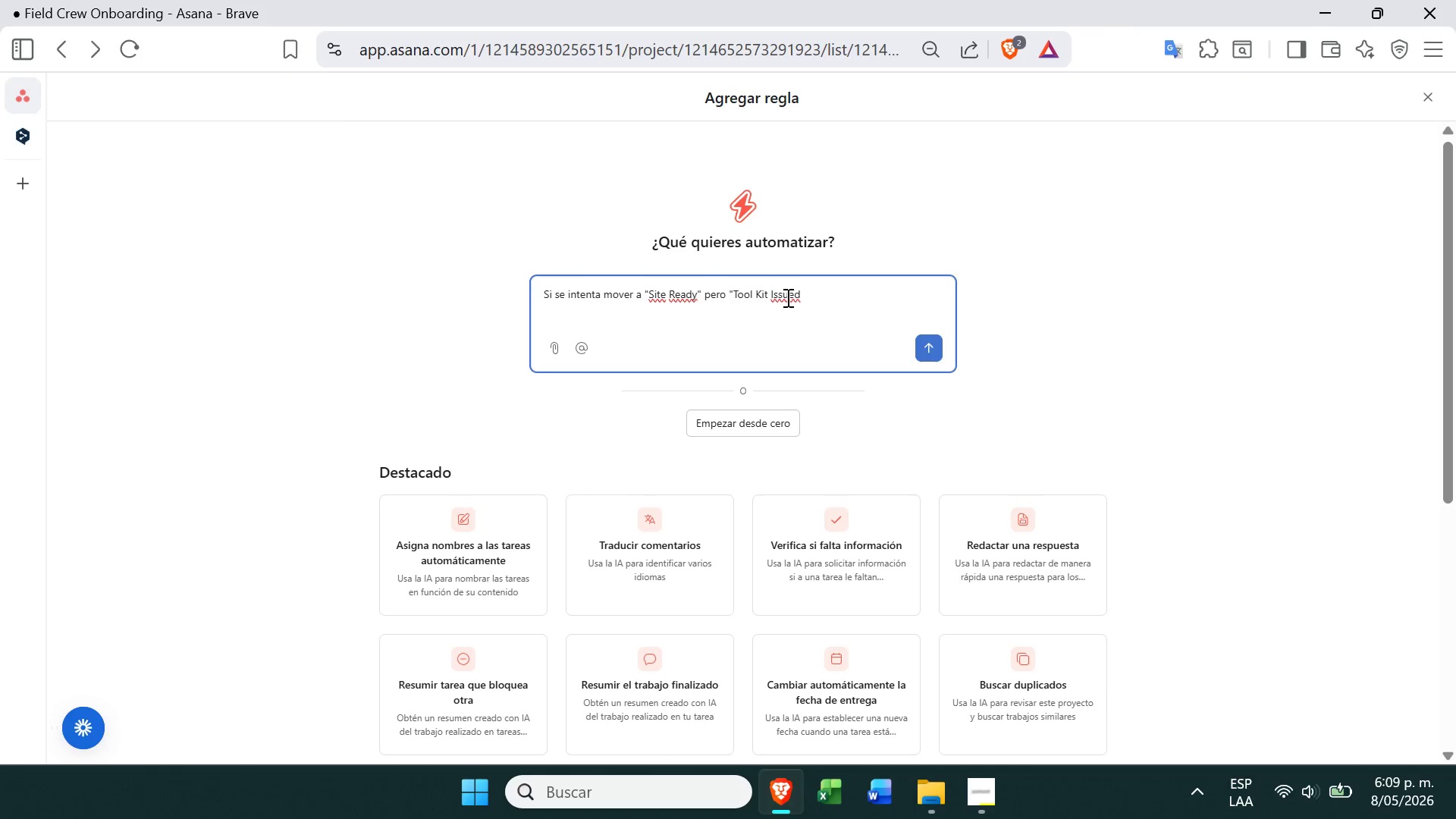 
left_click([802, 299])
 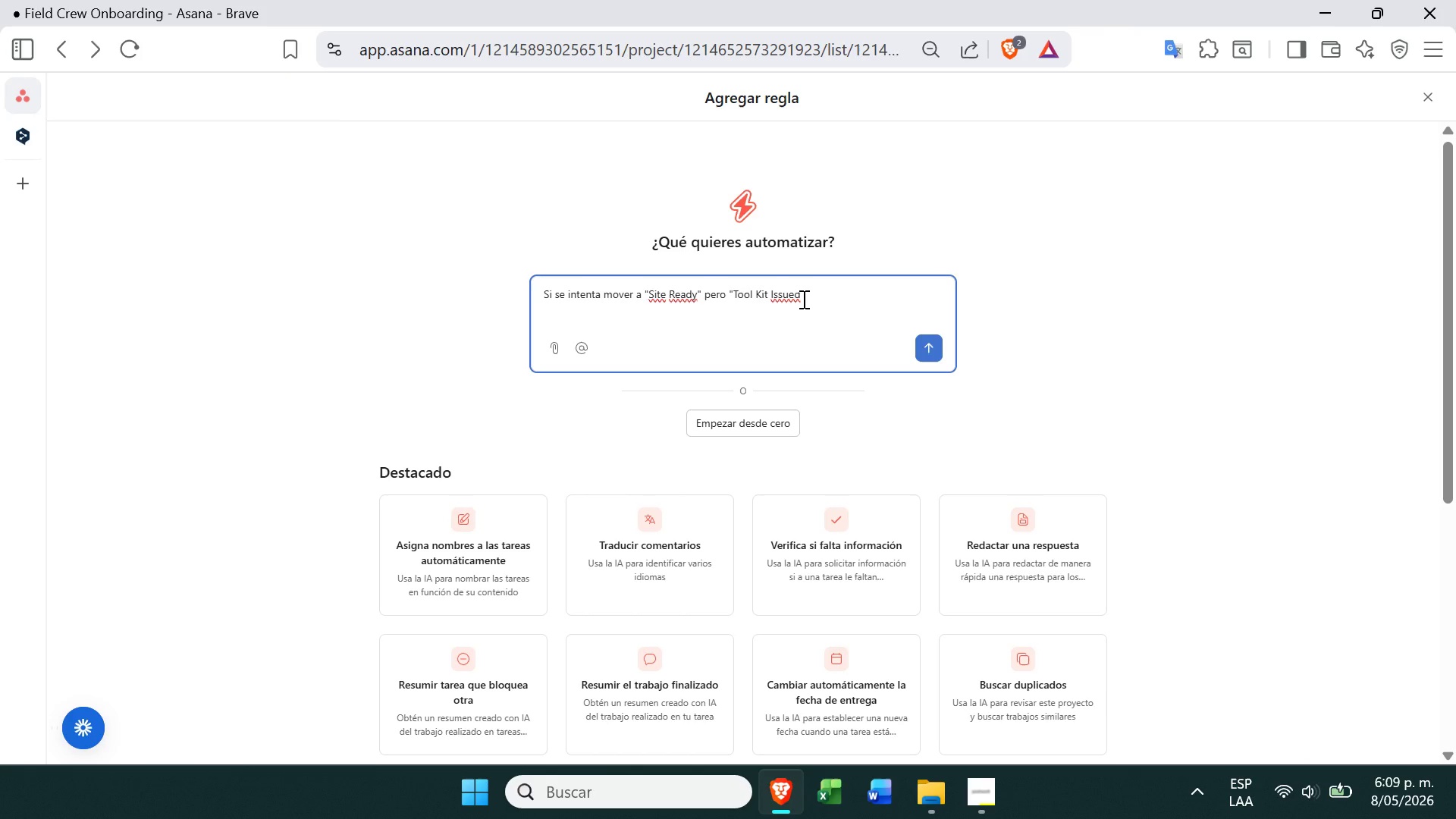 
key(Shift+2)
 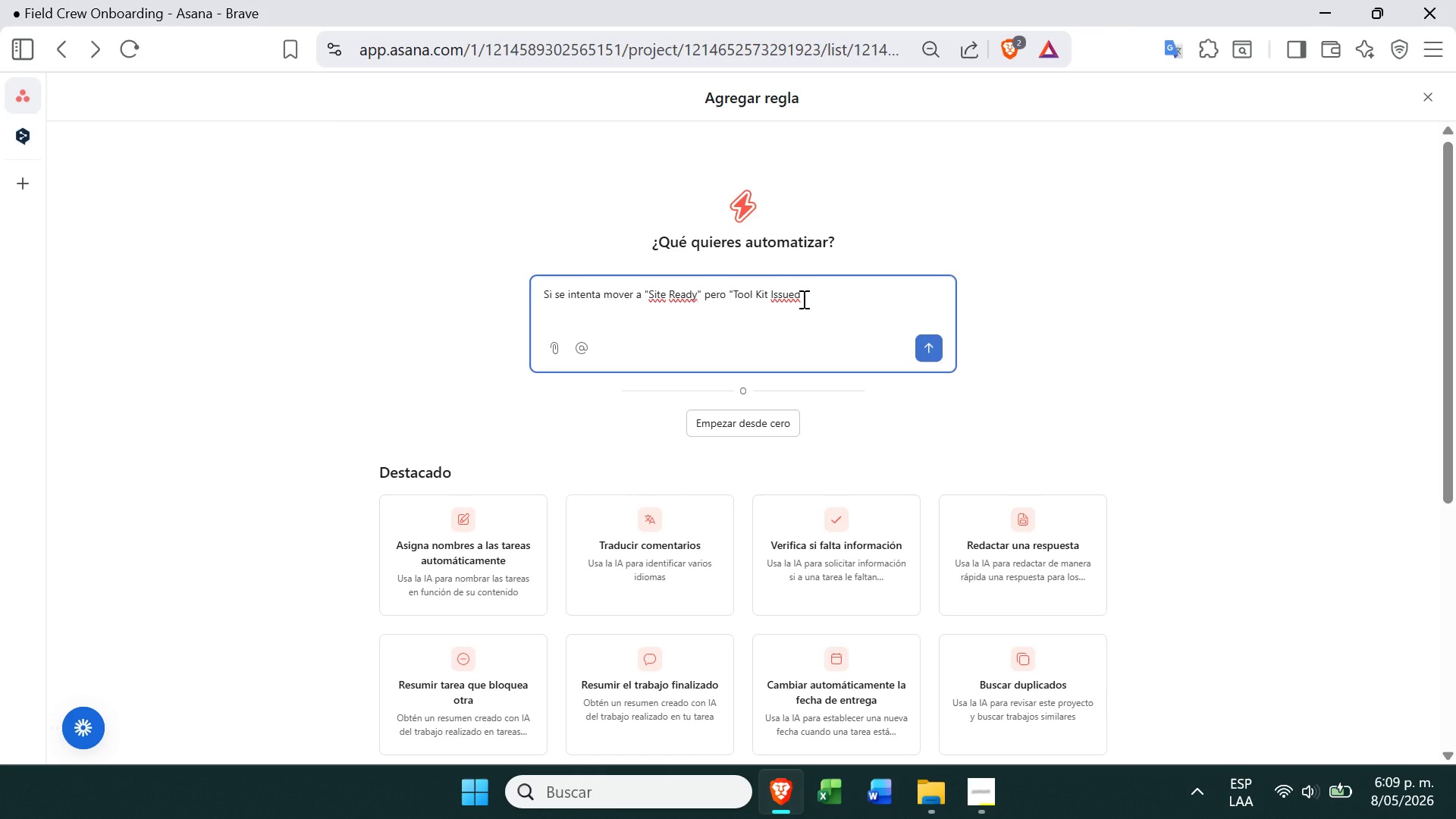 
wait(7.95)
 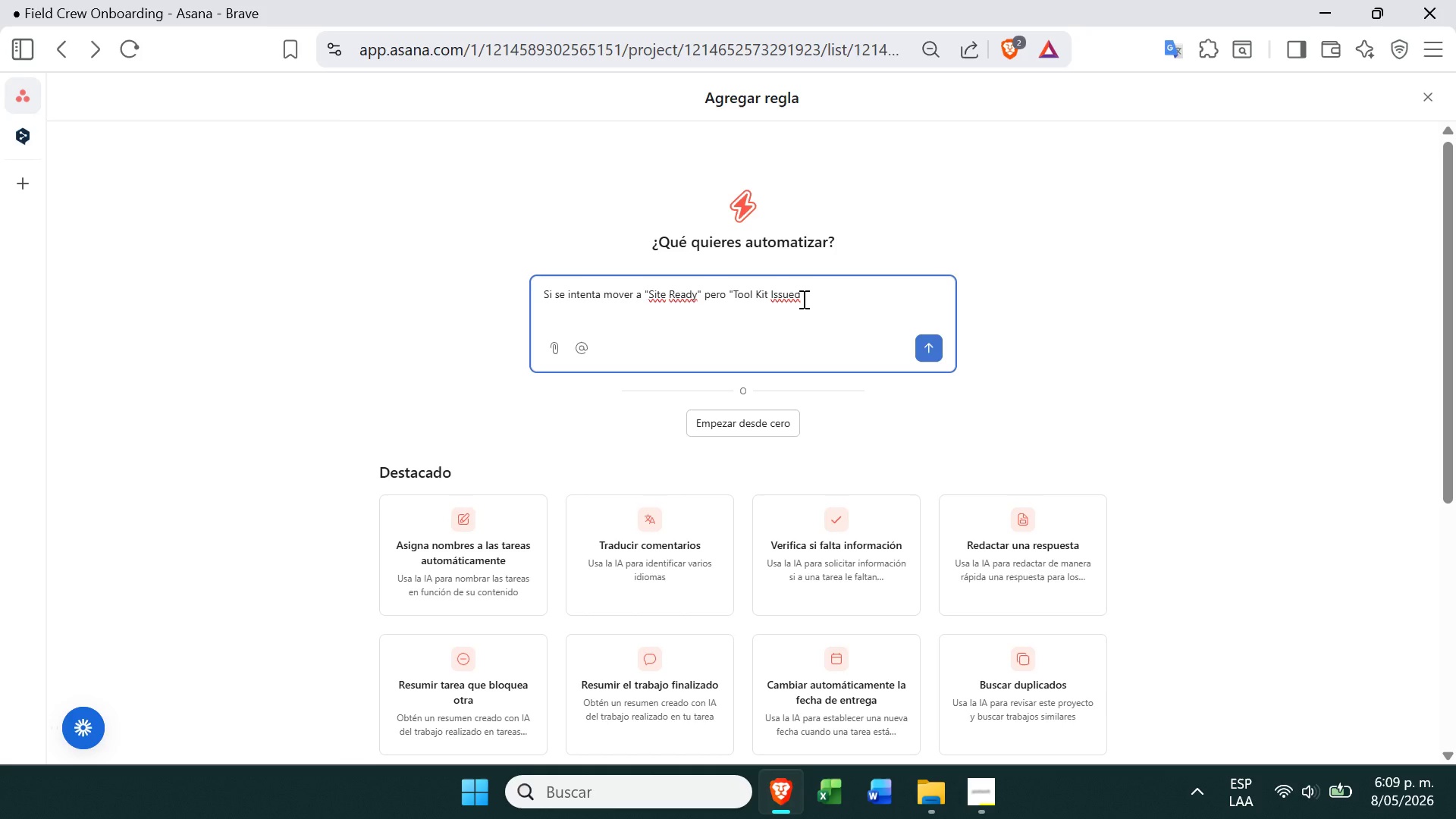 
type( esta vacio, devolver a Document Verification@)
 